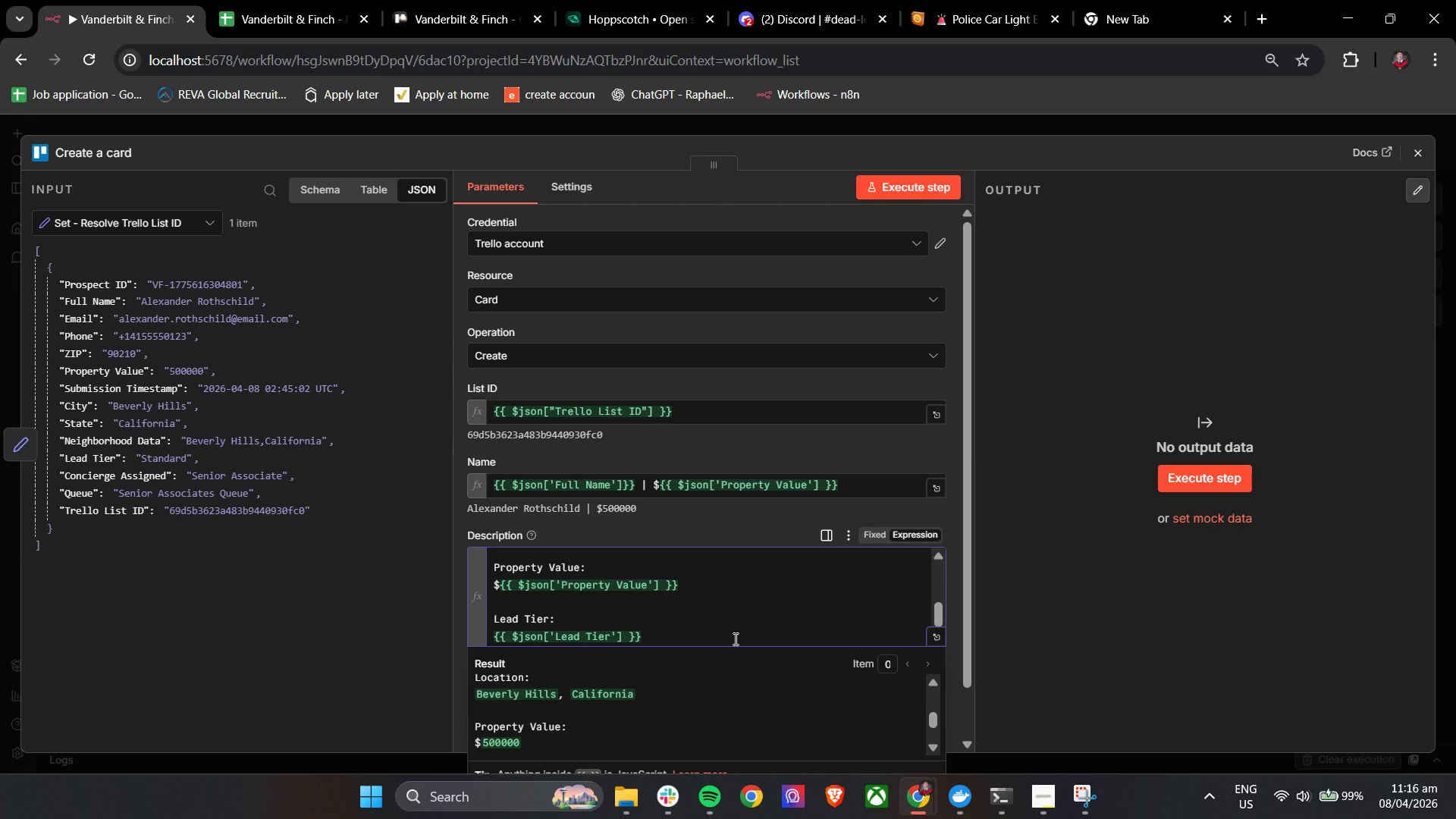 
scroll: coordinate [726, 703], scroll_direction: down, amount: 4.0
 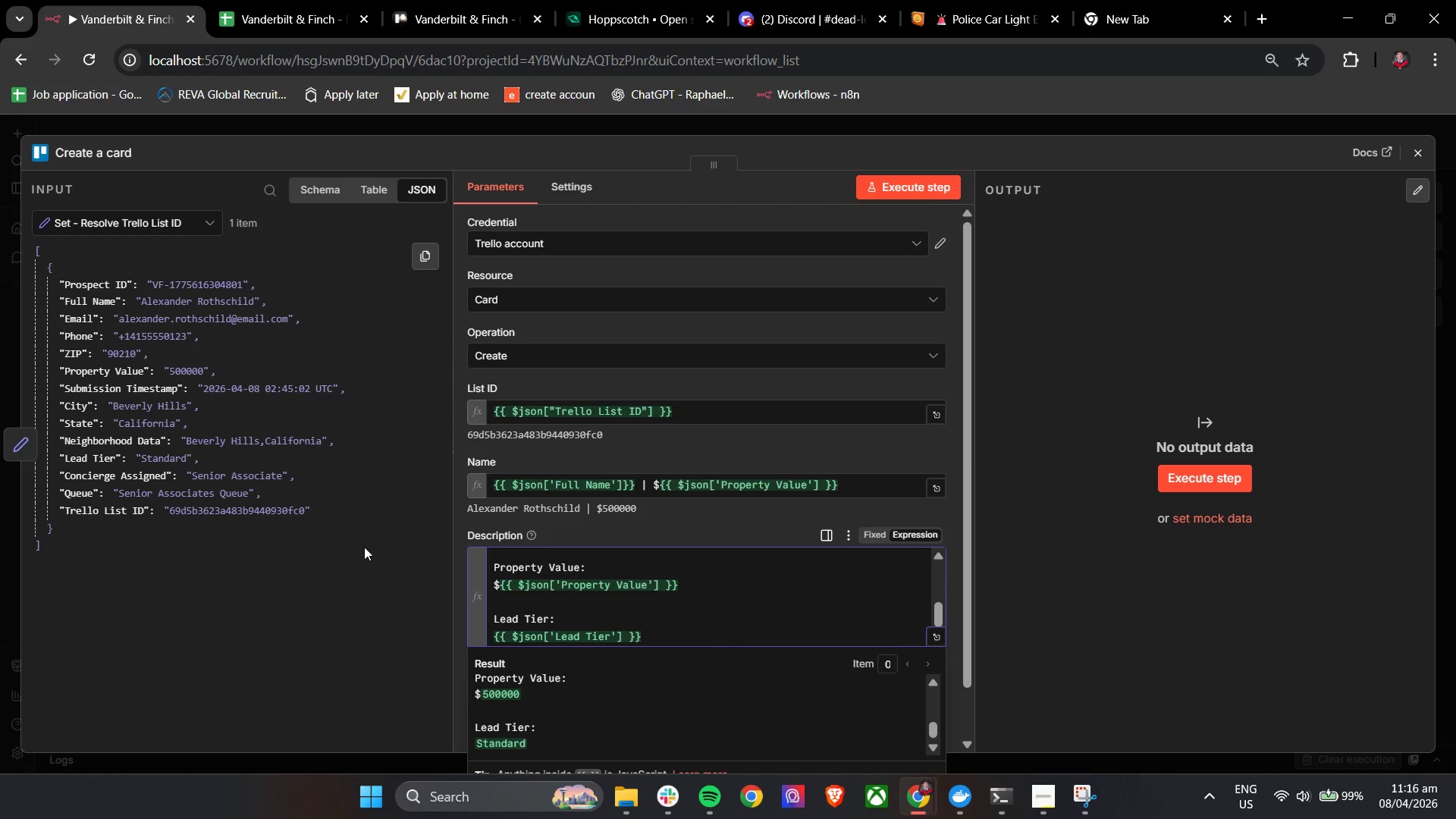 
wait(6.87)
 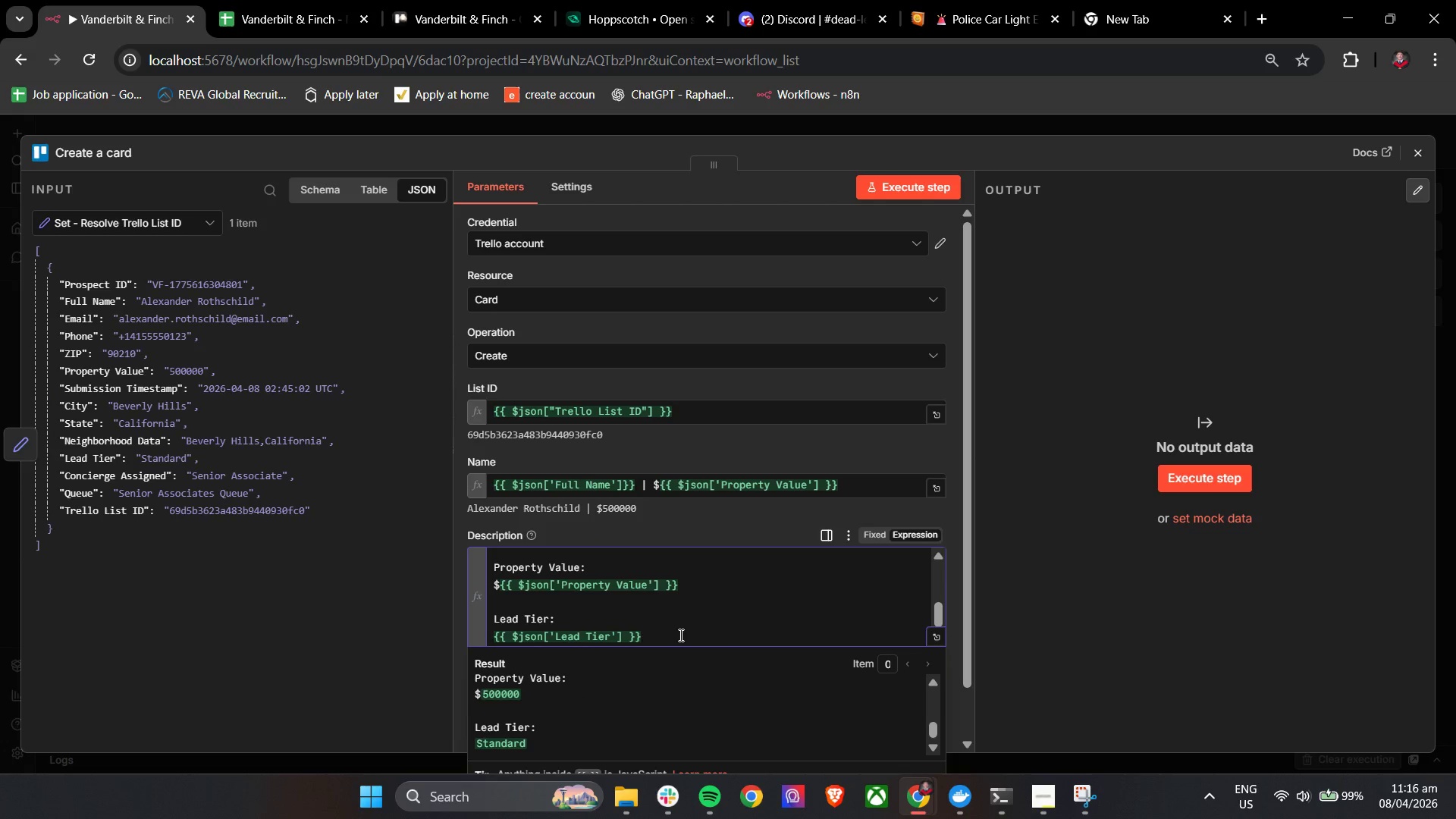 
key(Enter)
 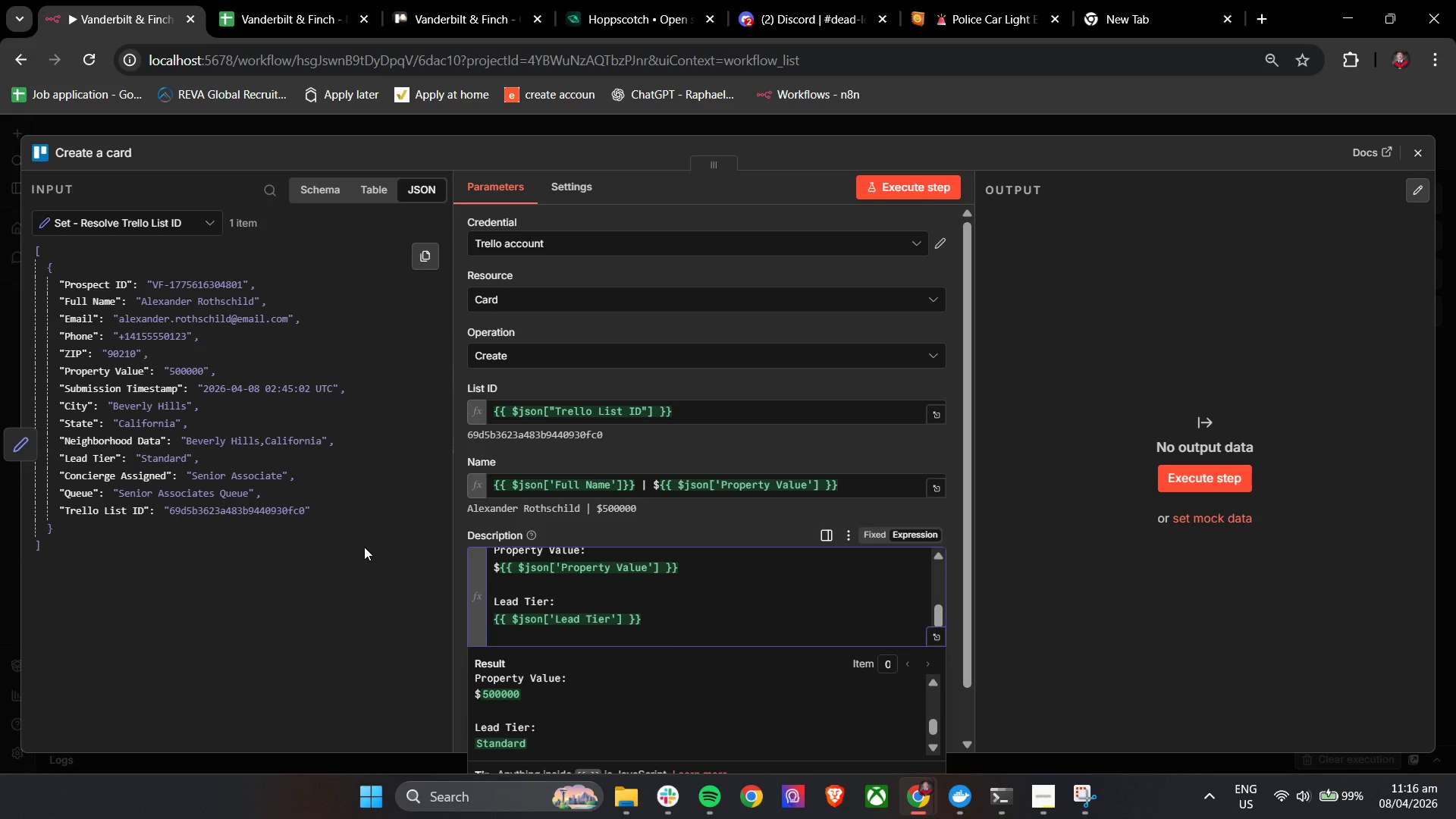 
key(Enter)
 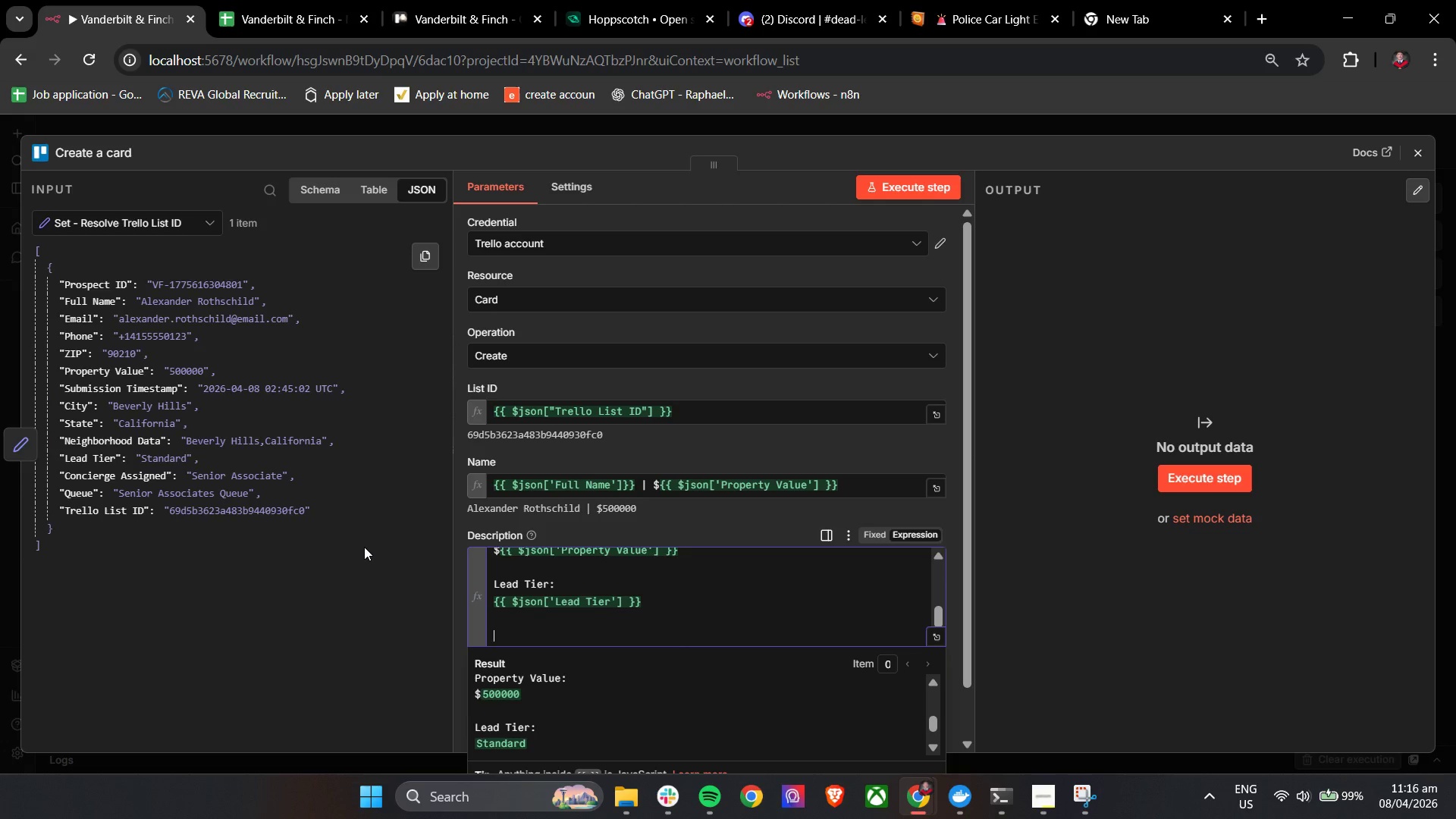 
wait(11.72)
 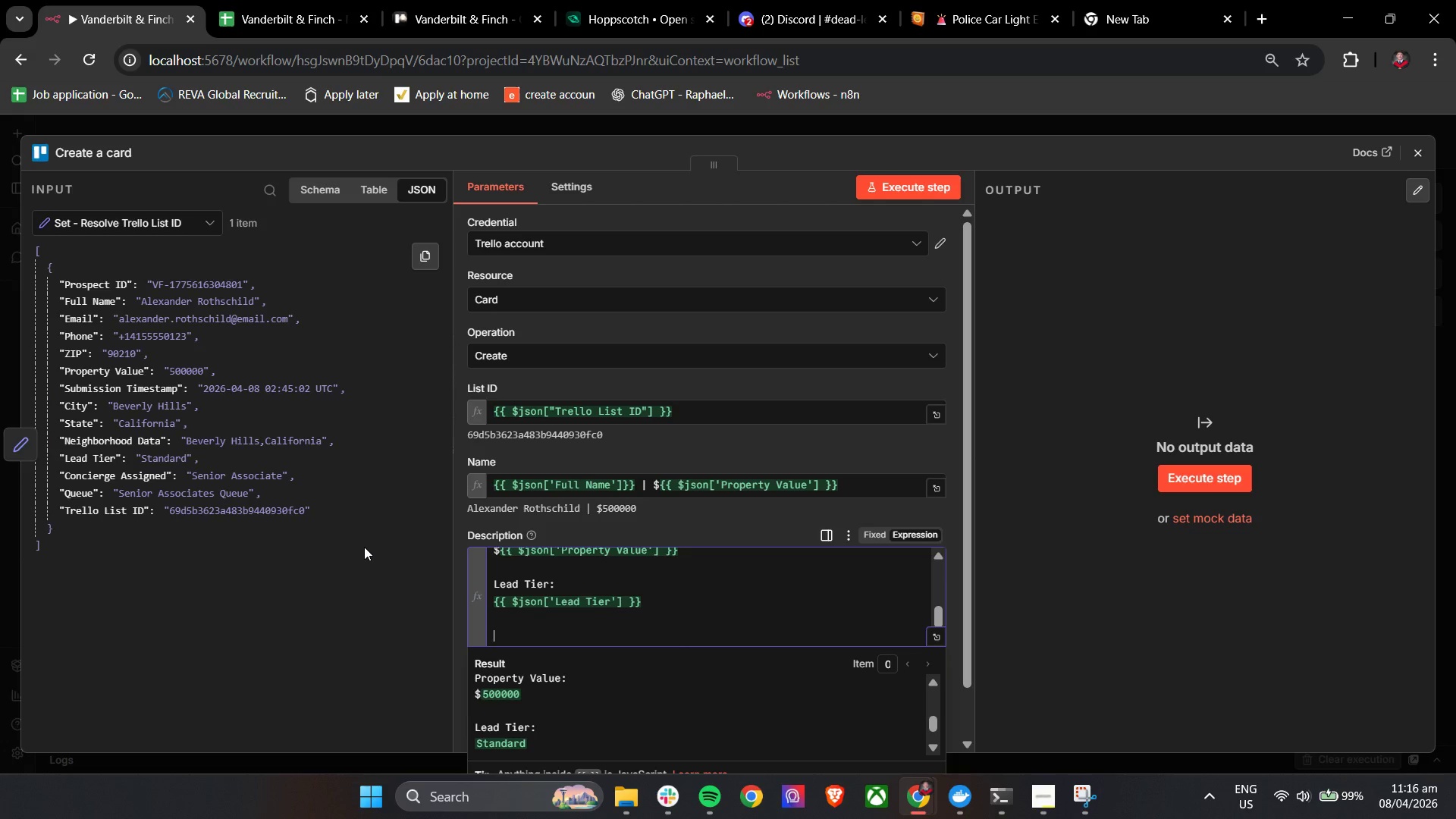 
hold_key(key=ShiftLeft, duration=1.52)
 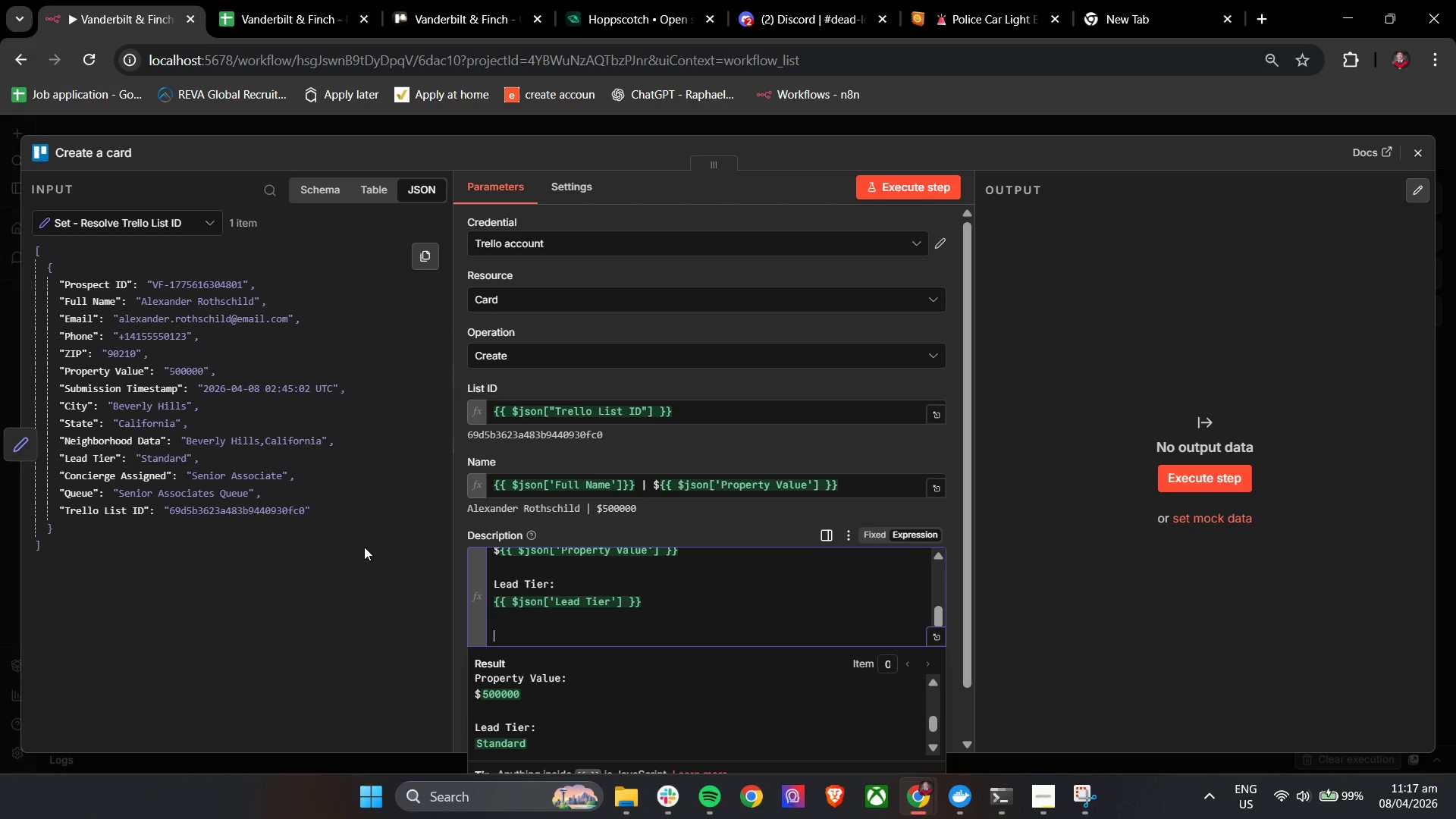 
type(Assige)
key(Backspace)
type(ned To:)
 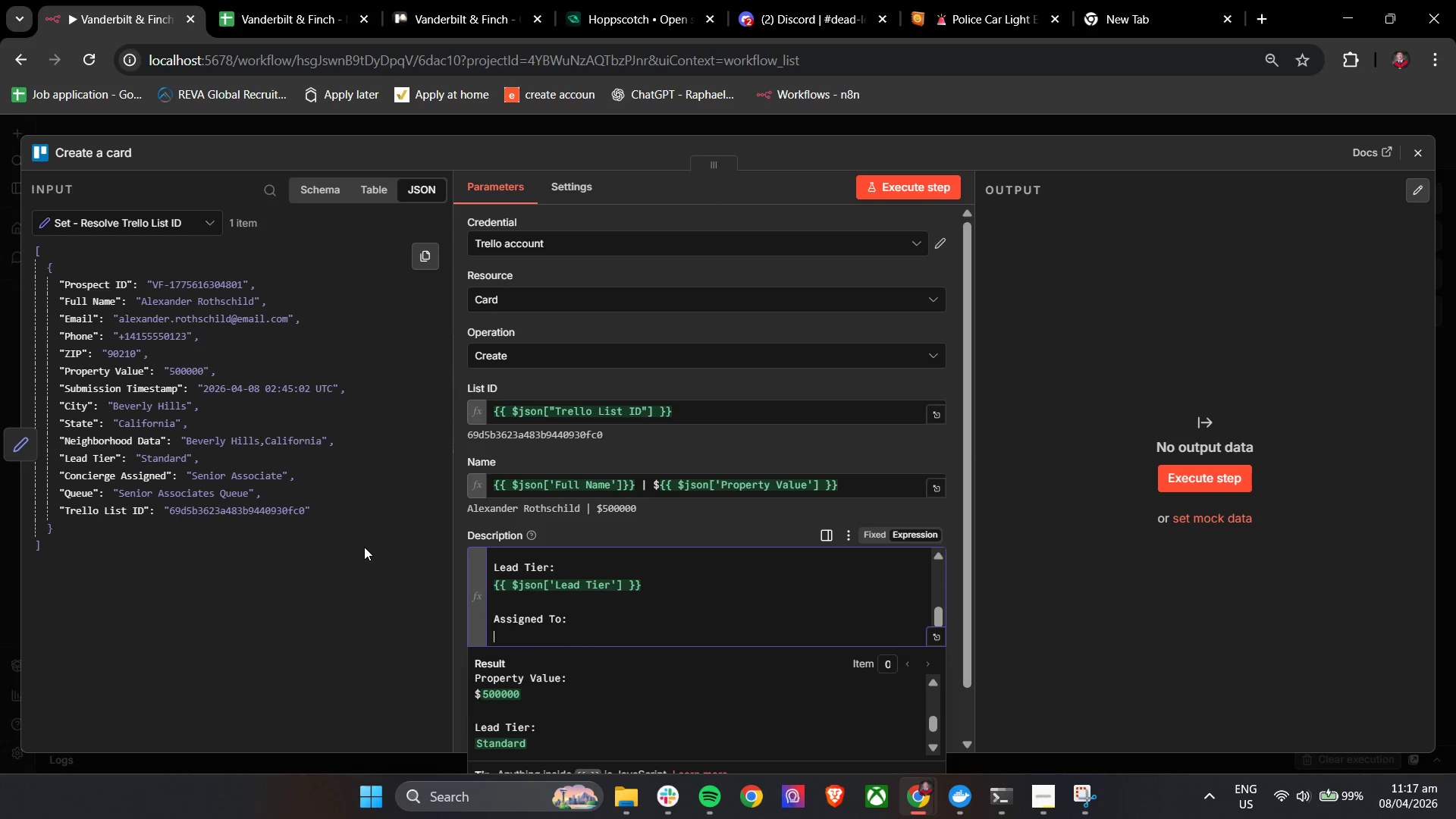 
 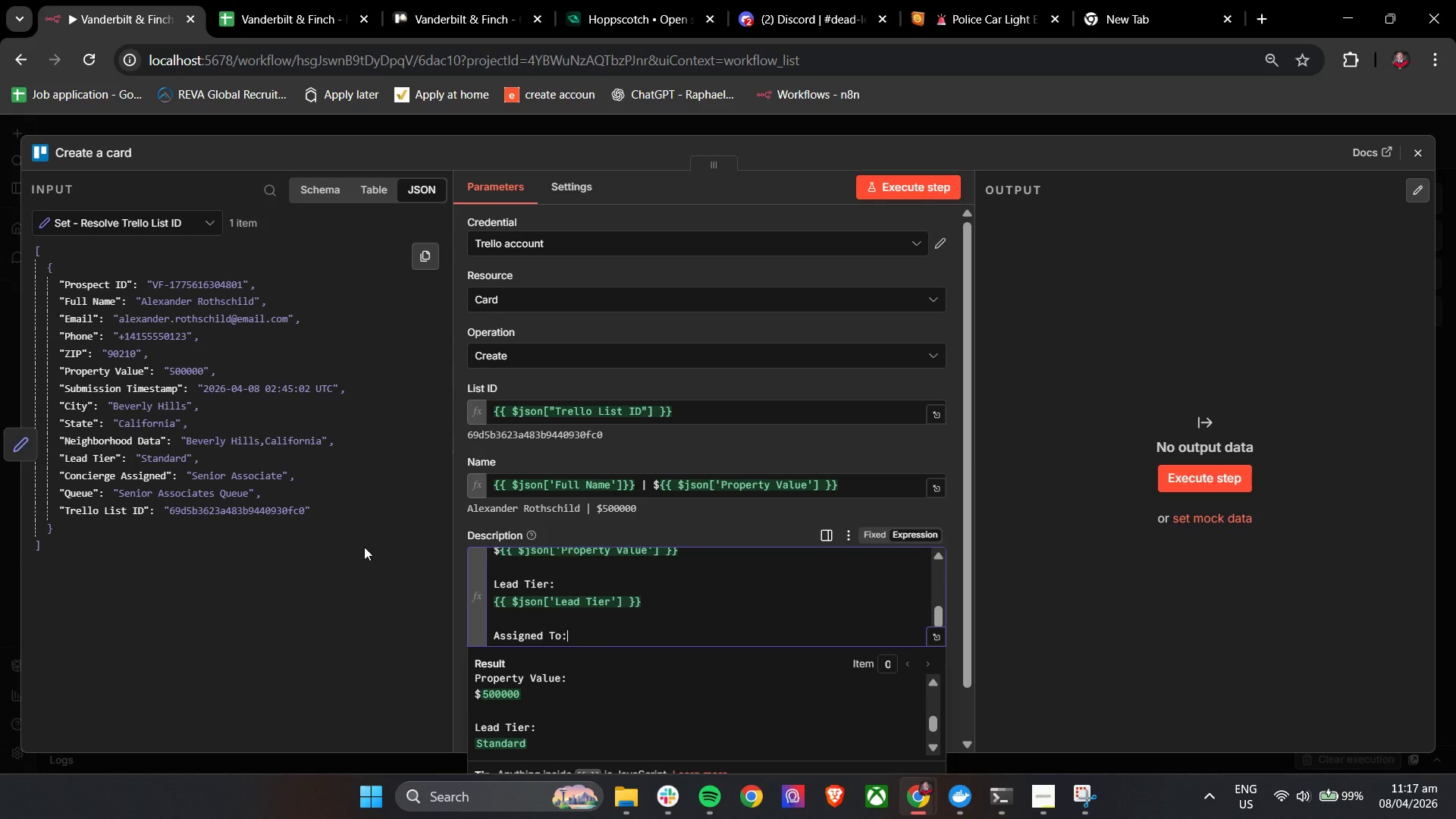 
key(Enter)
 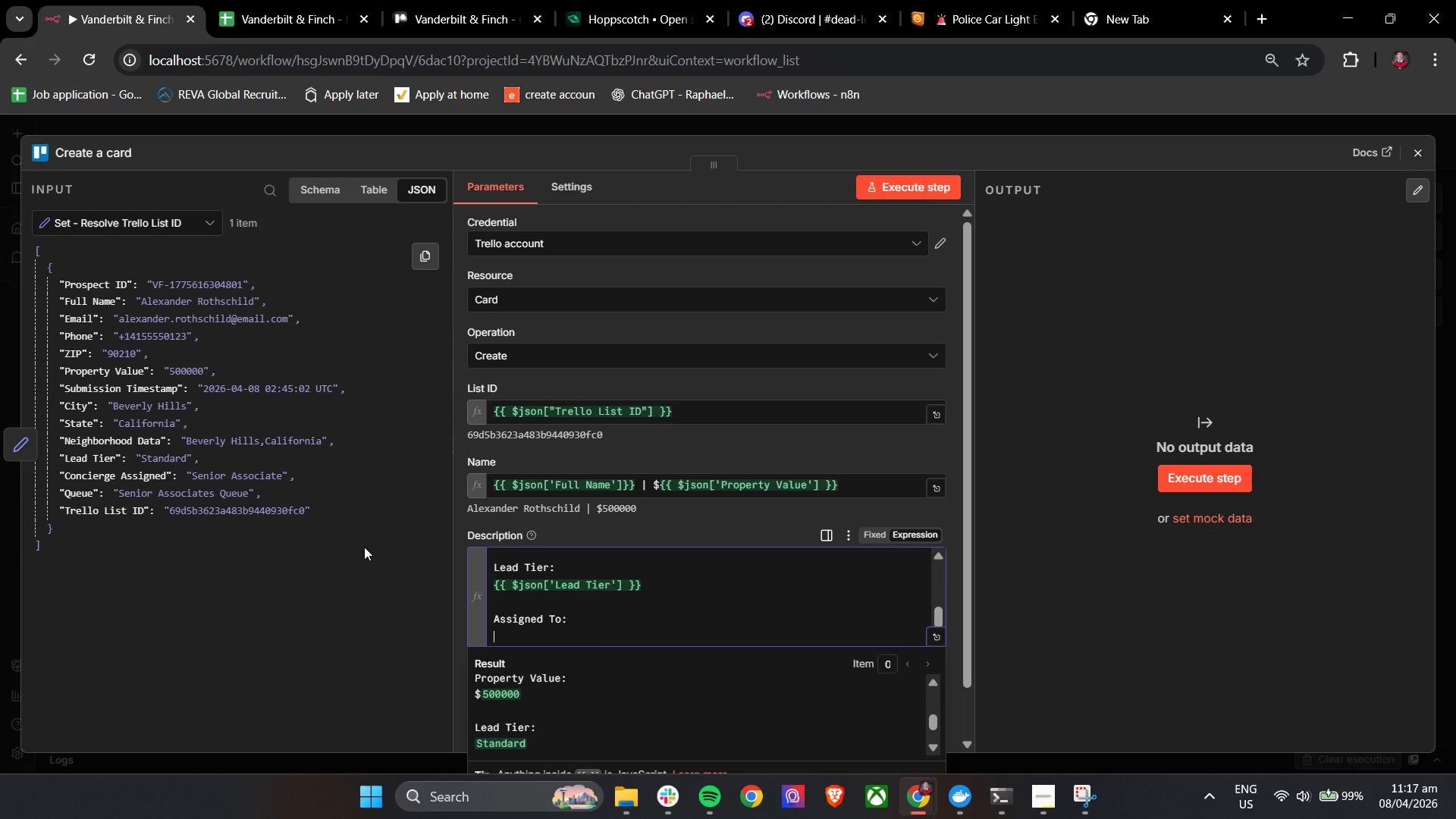 
key(Shift+BracketLeft)
 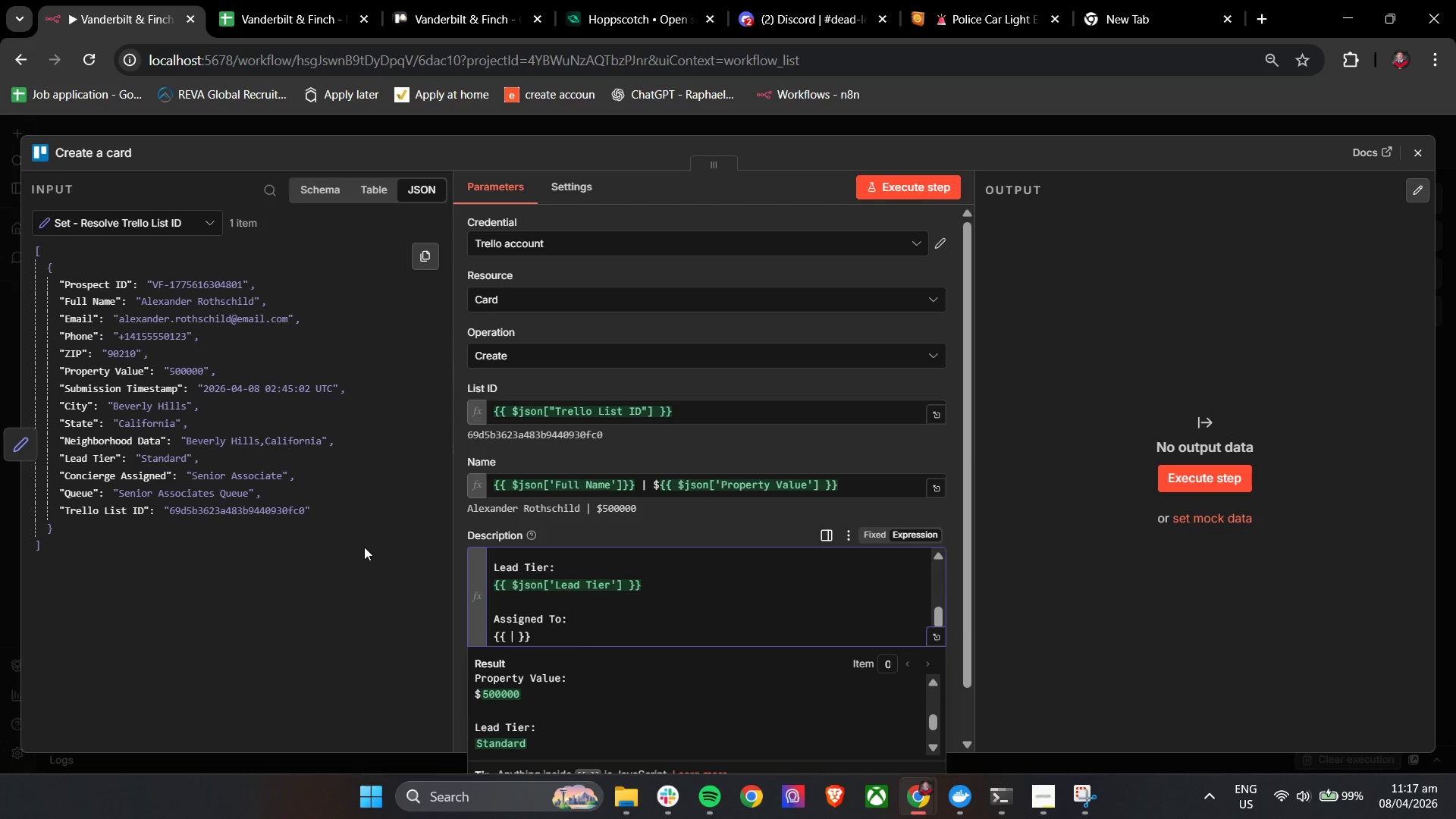 
key(Shift+BracketLeft)
 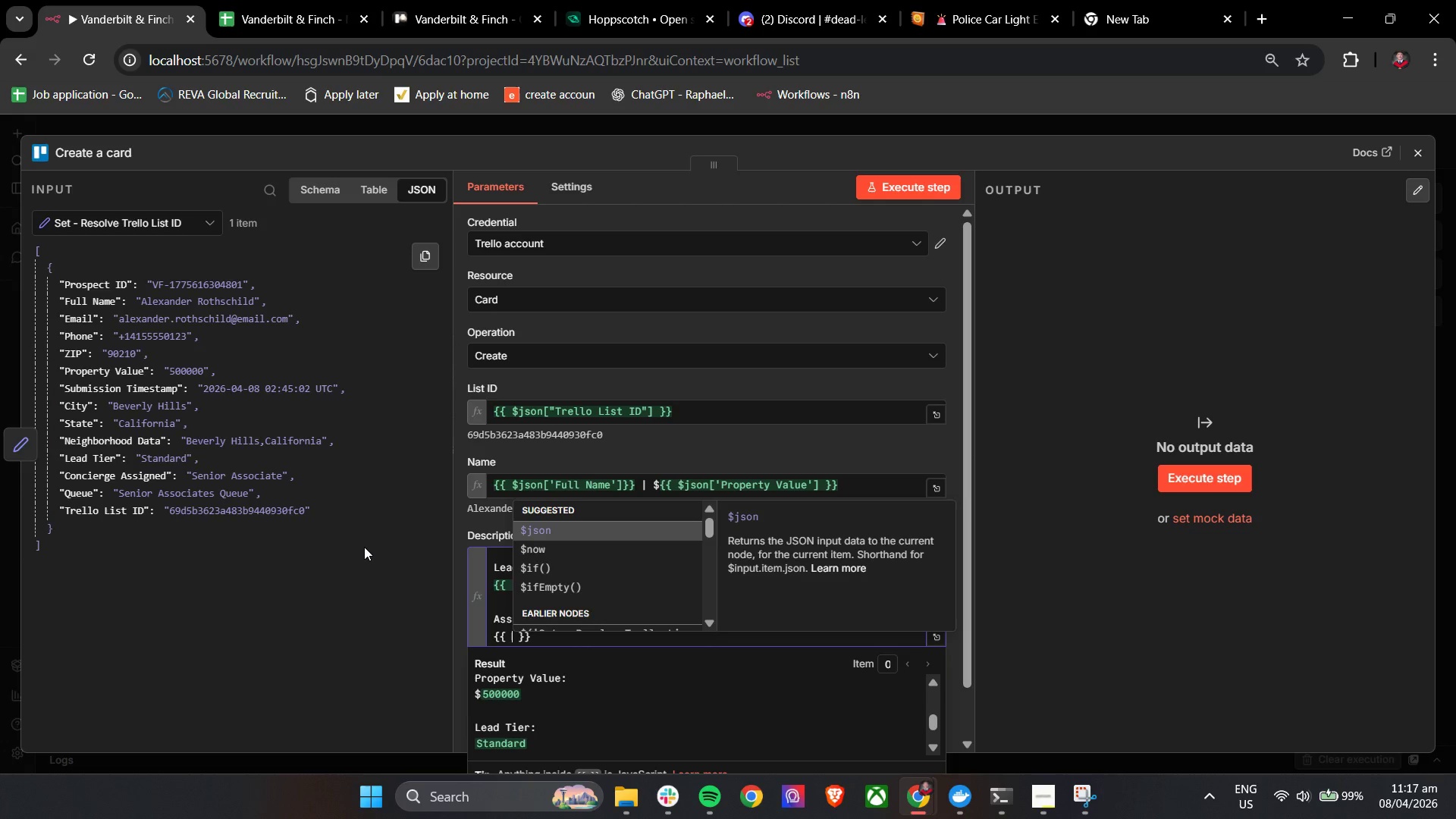 
key(Shift+Enter)
 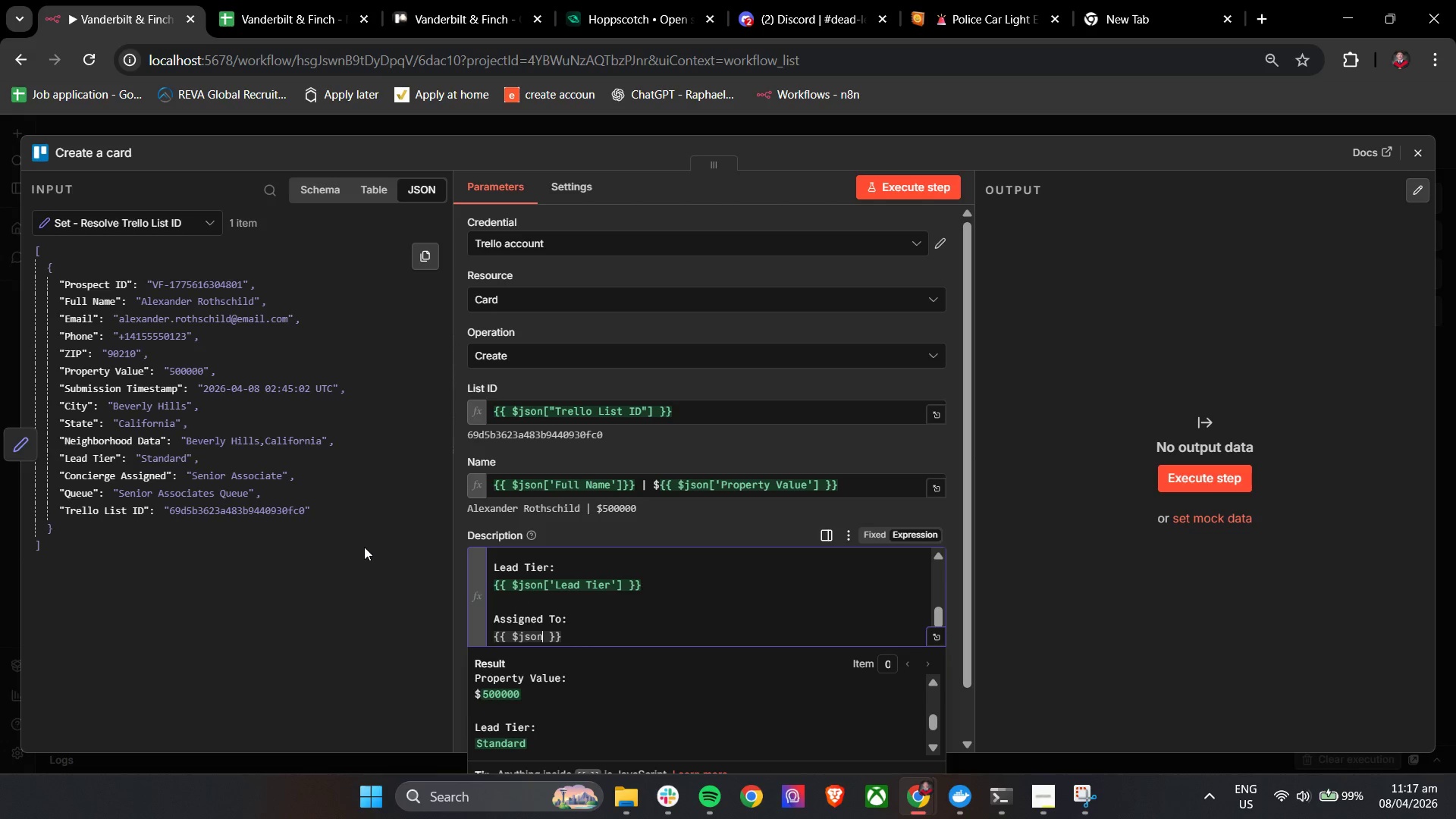 
key(BracketLeft)
 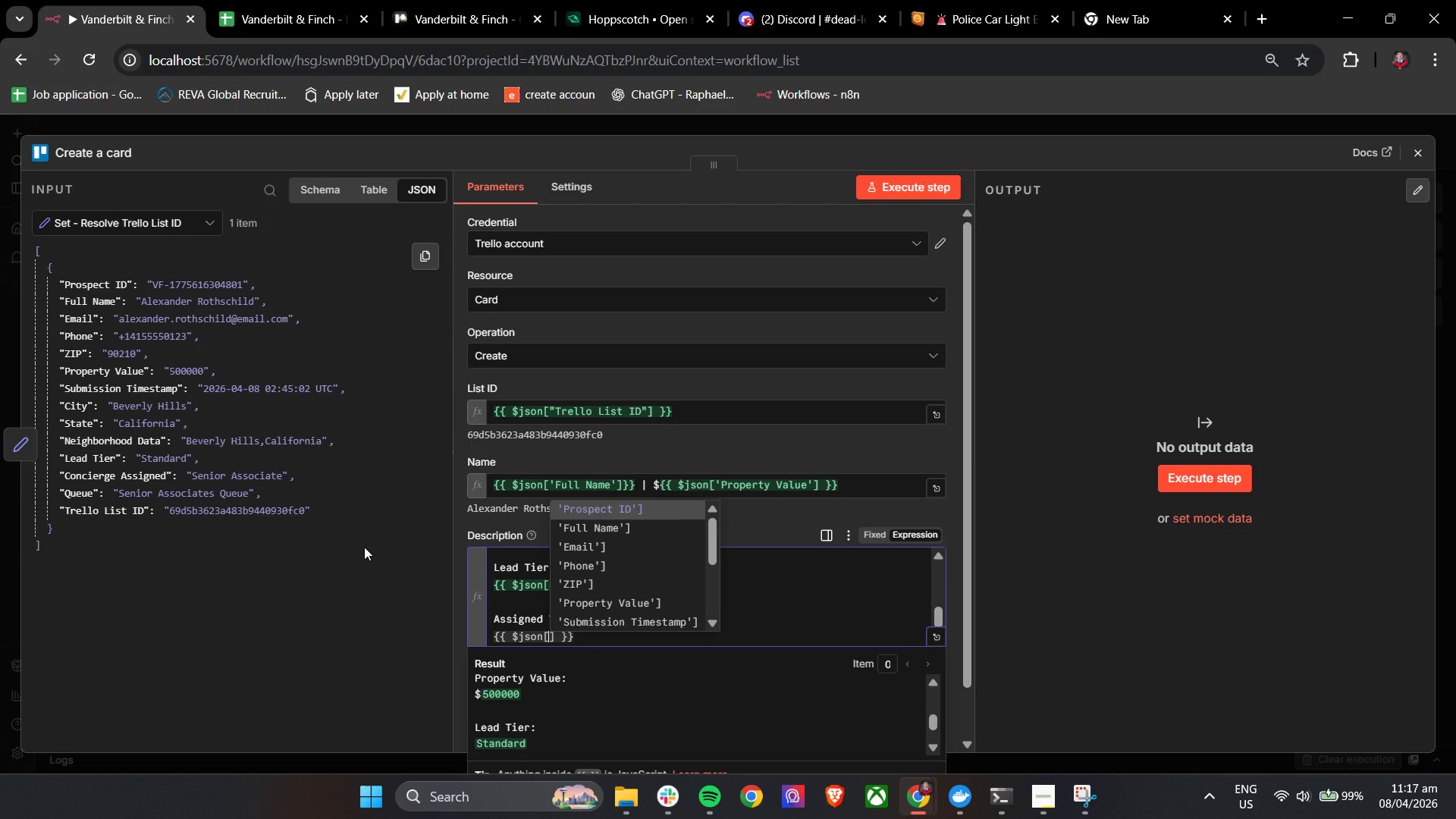 
key(ArrowUp)
 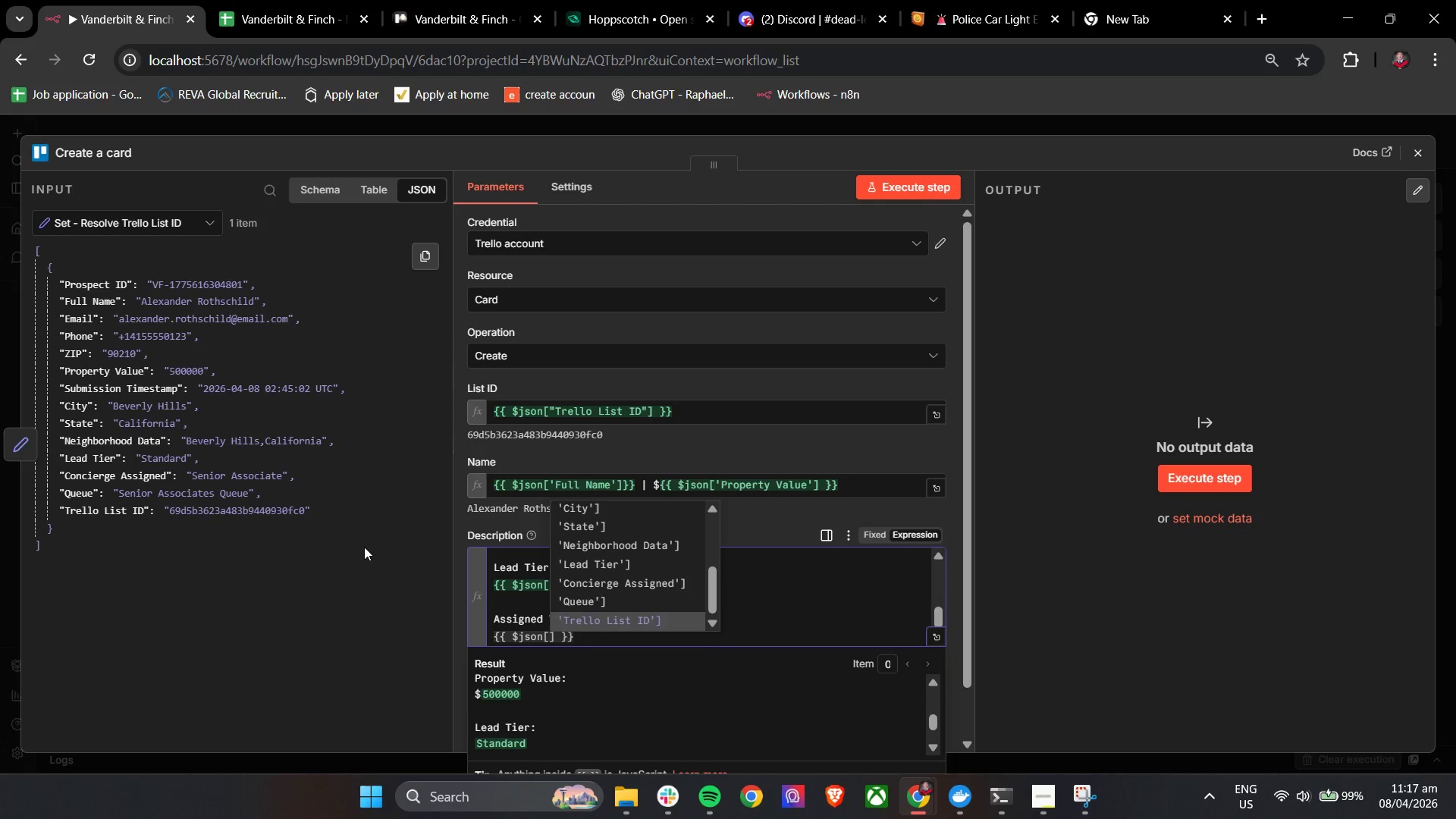 
key(ArrowUp)
 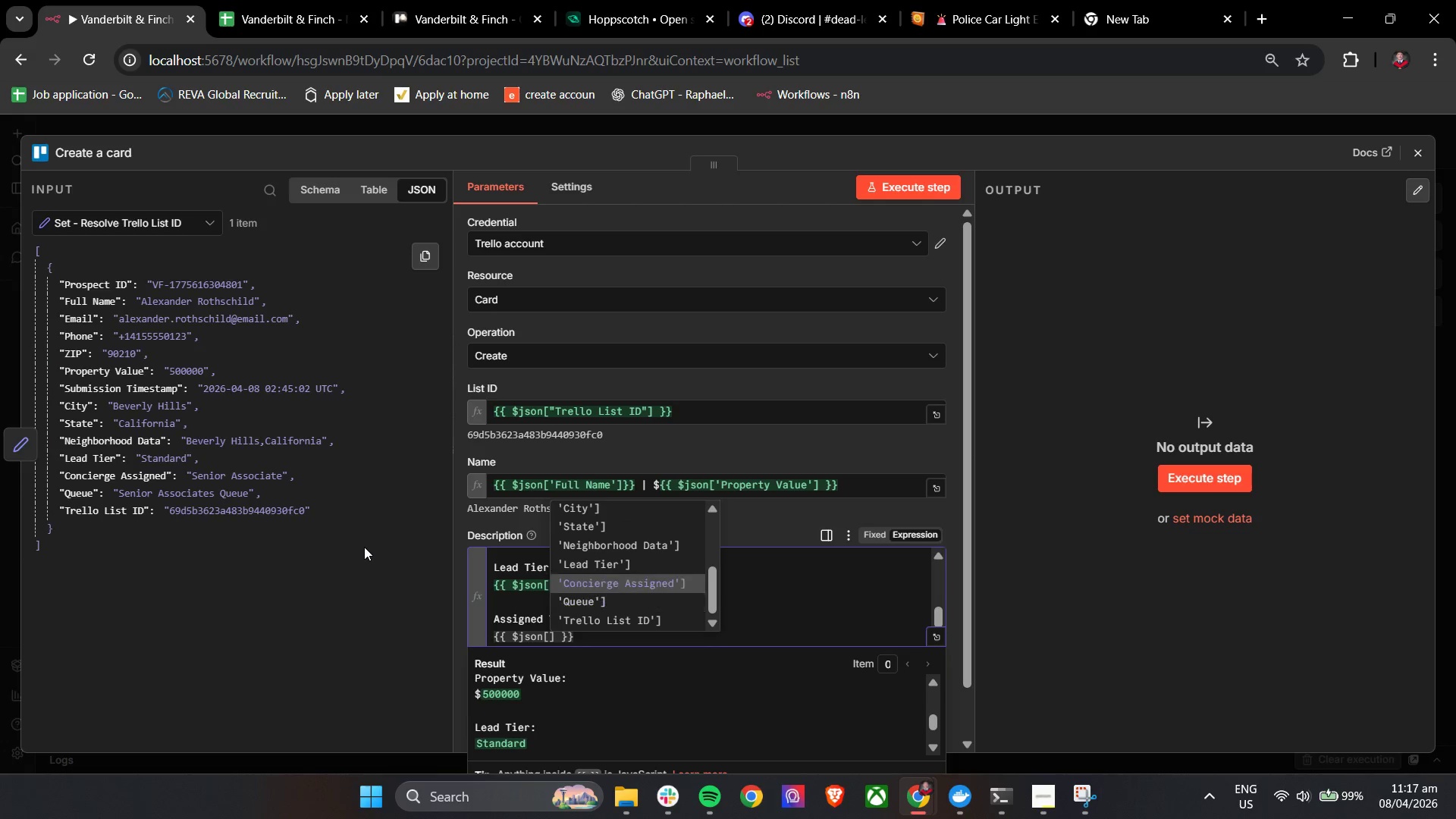 
key(ArrowUp)
 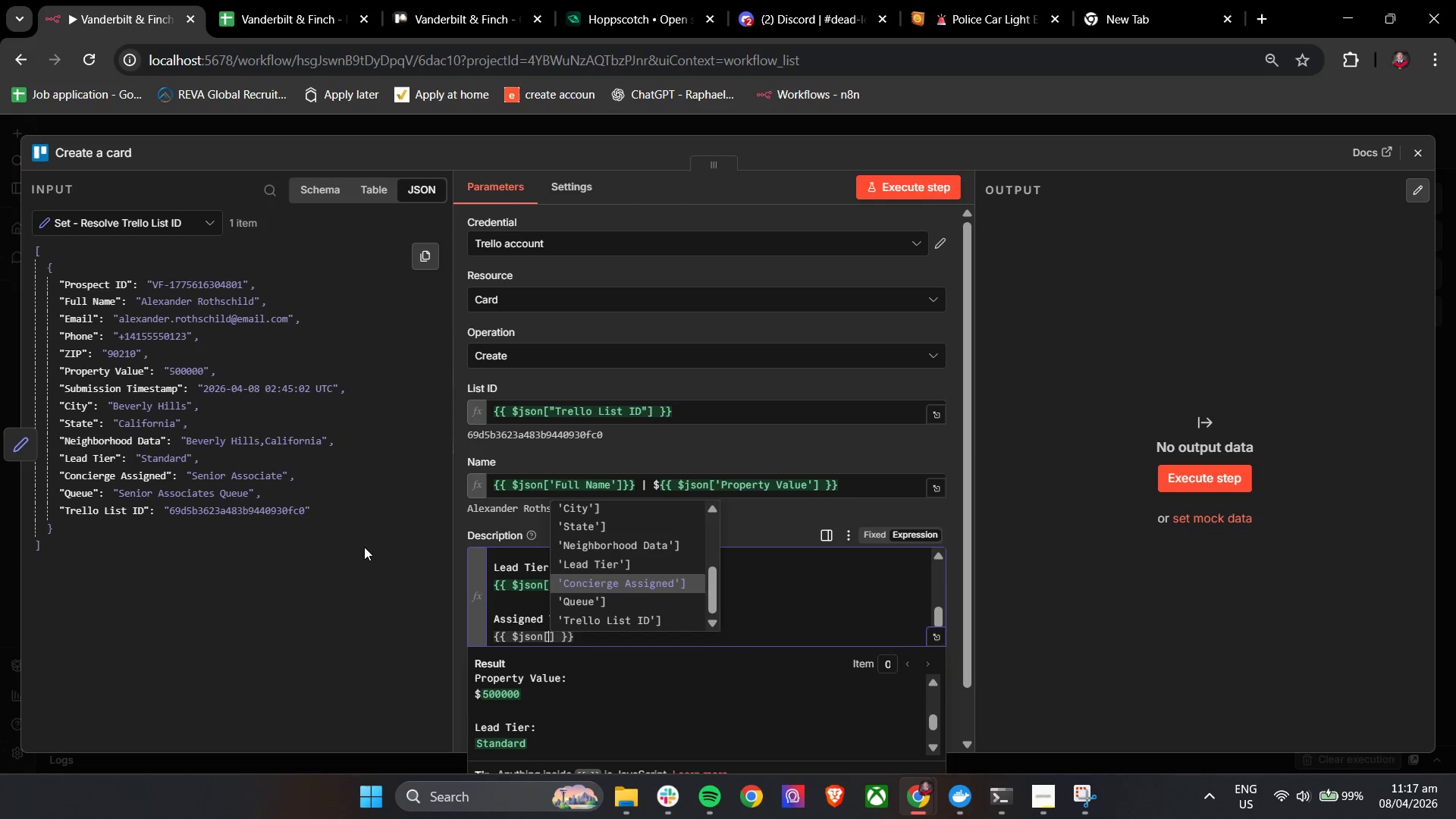 
key(Enter)
 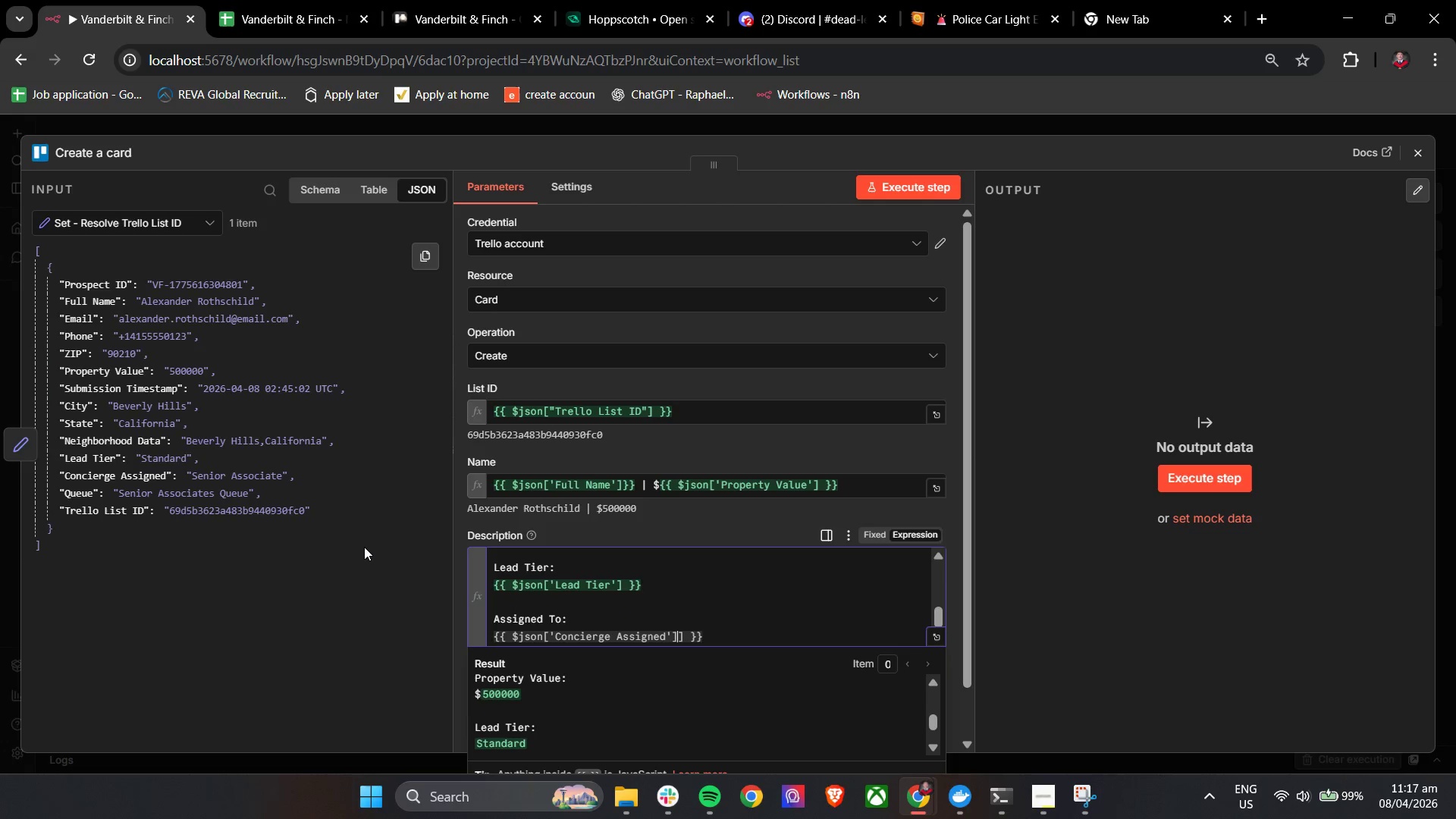 
key(Backspace)
 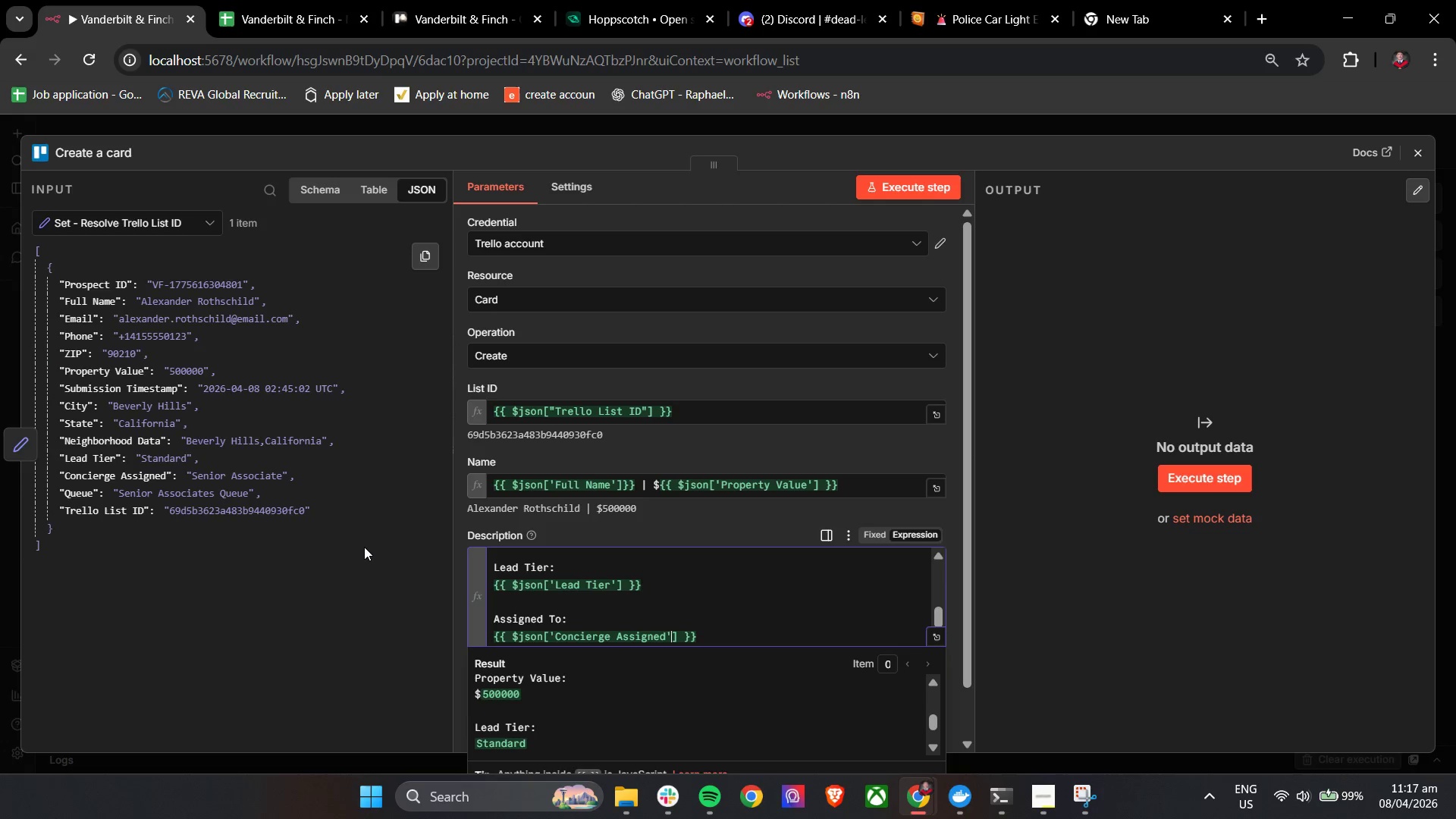 
key(ArrowDown)
 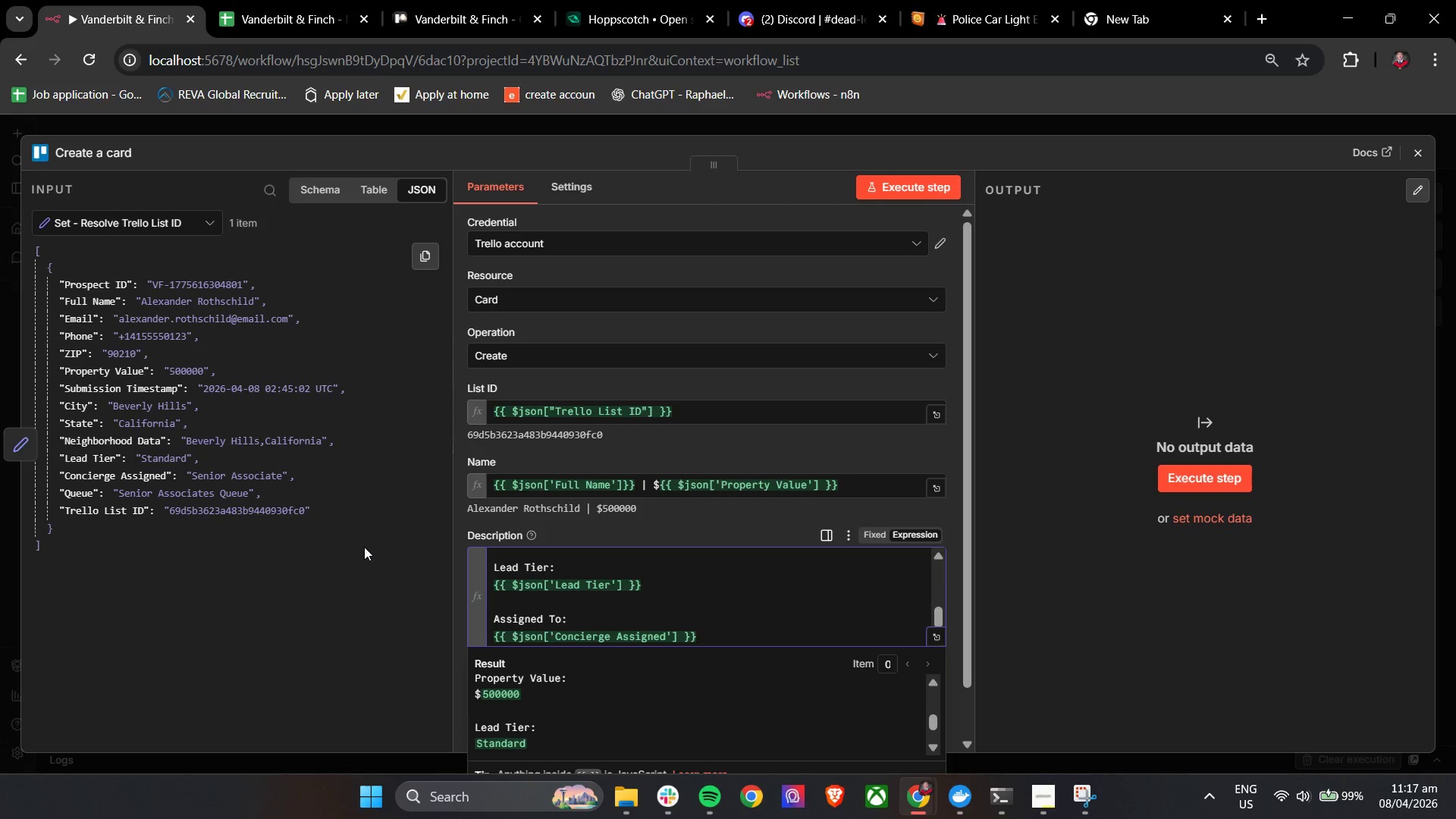 
key(Enter)
 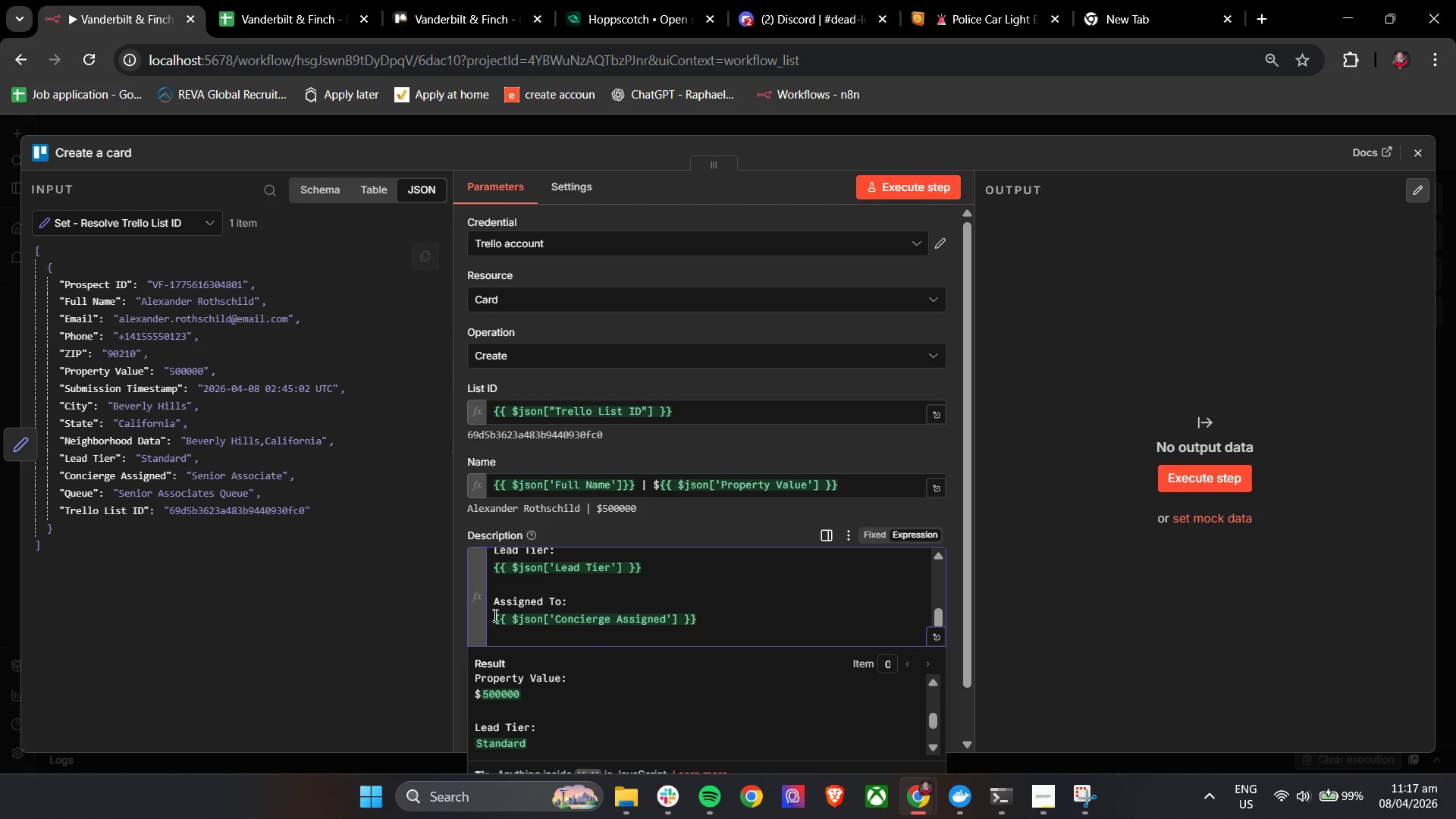 
scroll: coordinate [560, 716], scroll_direction: down, amount: 2.0
 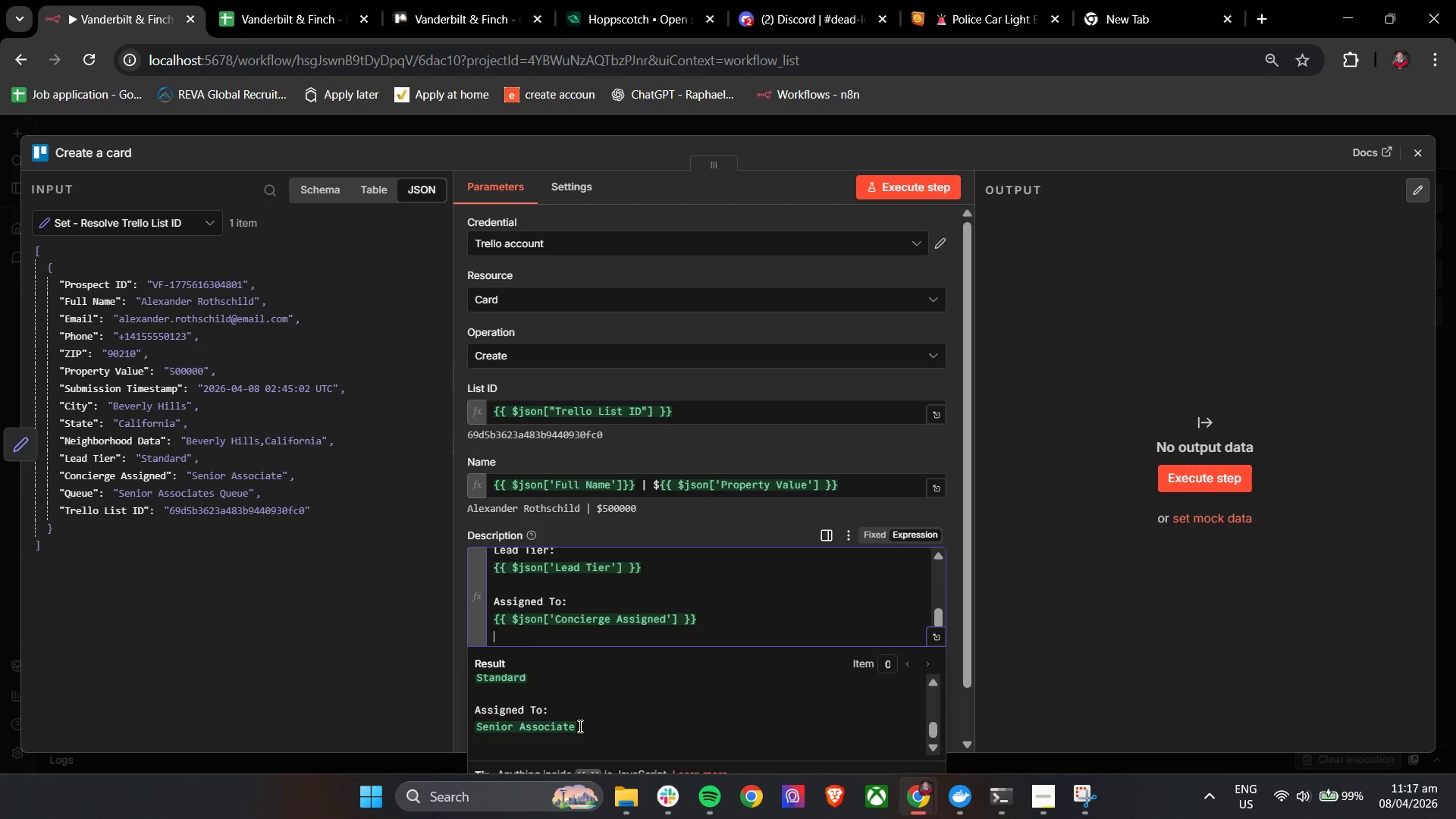 
key(Enter)
 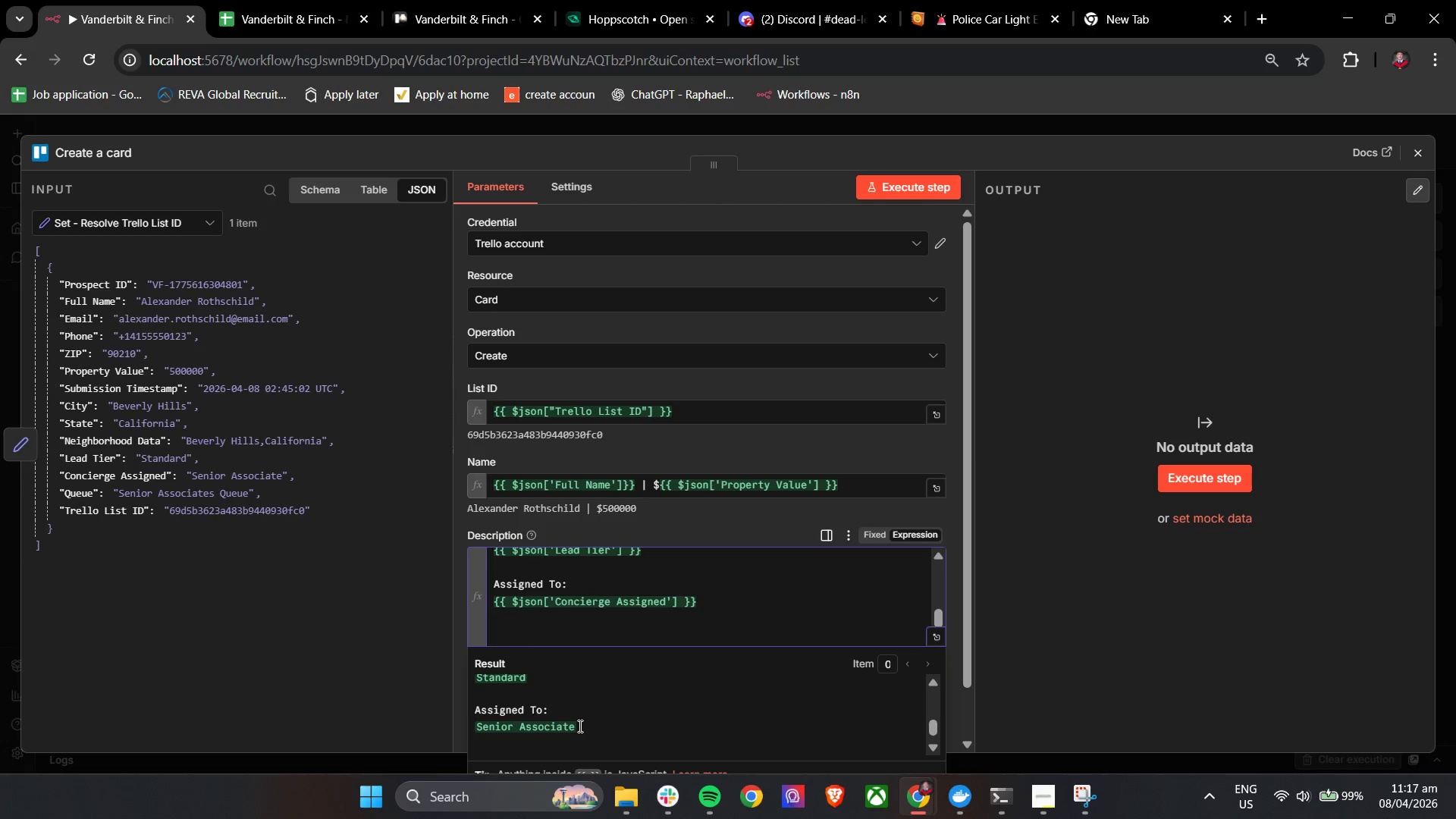 
type(PRos)
key(Backspace)
key(Backspace)
key(Backspace)
type(rospect ID:)
 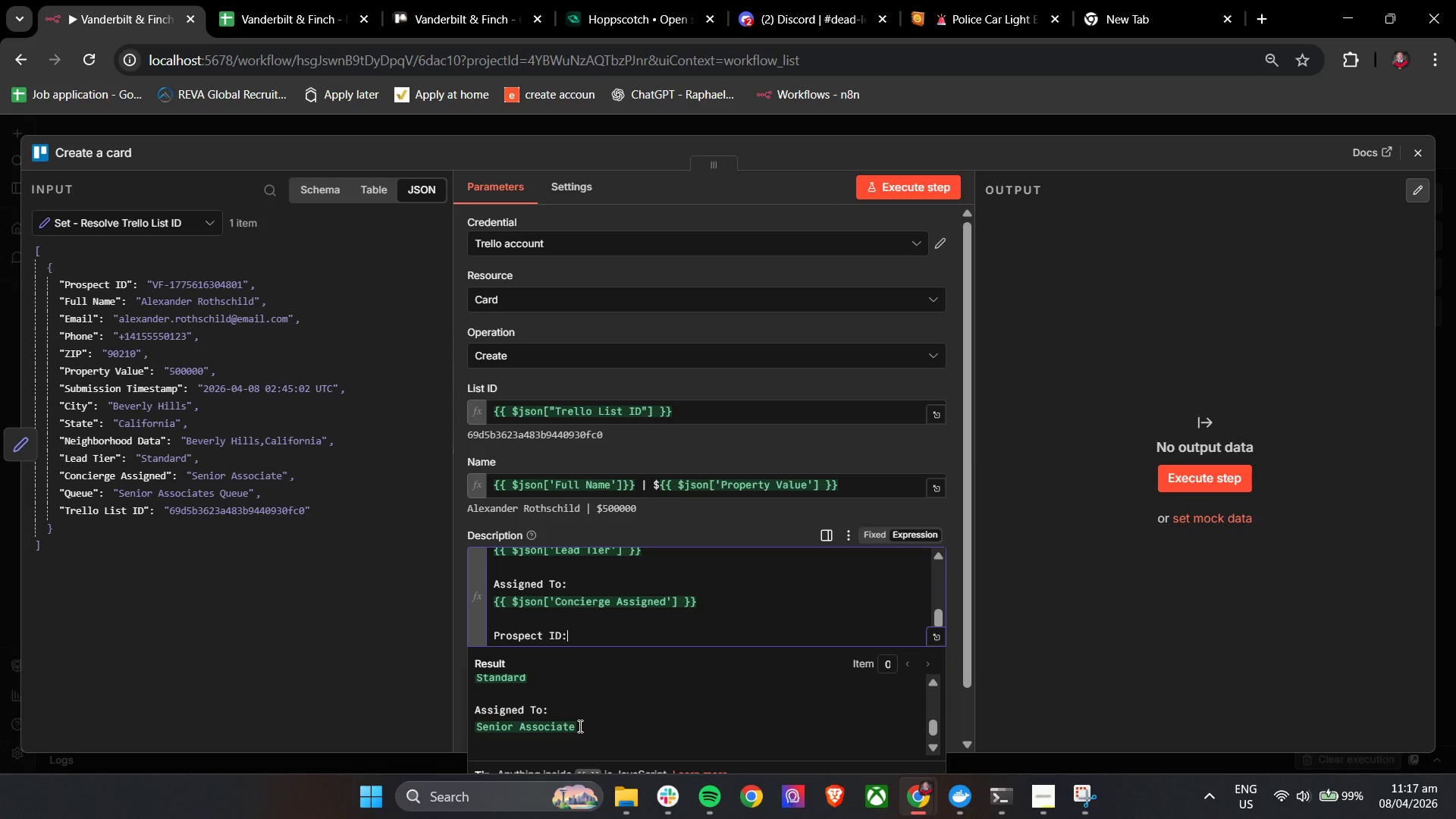 
 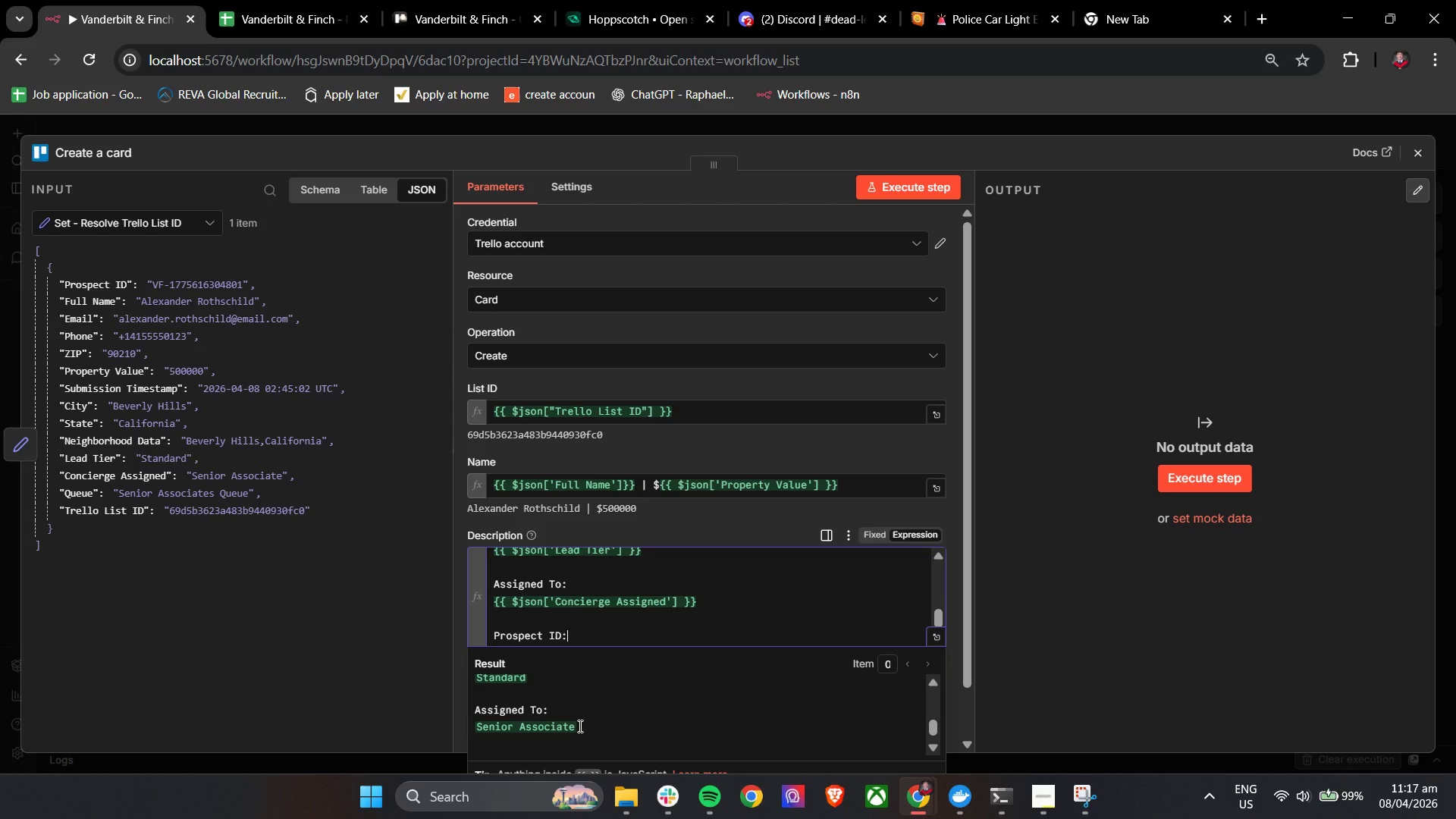 
key(Enter)
 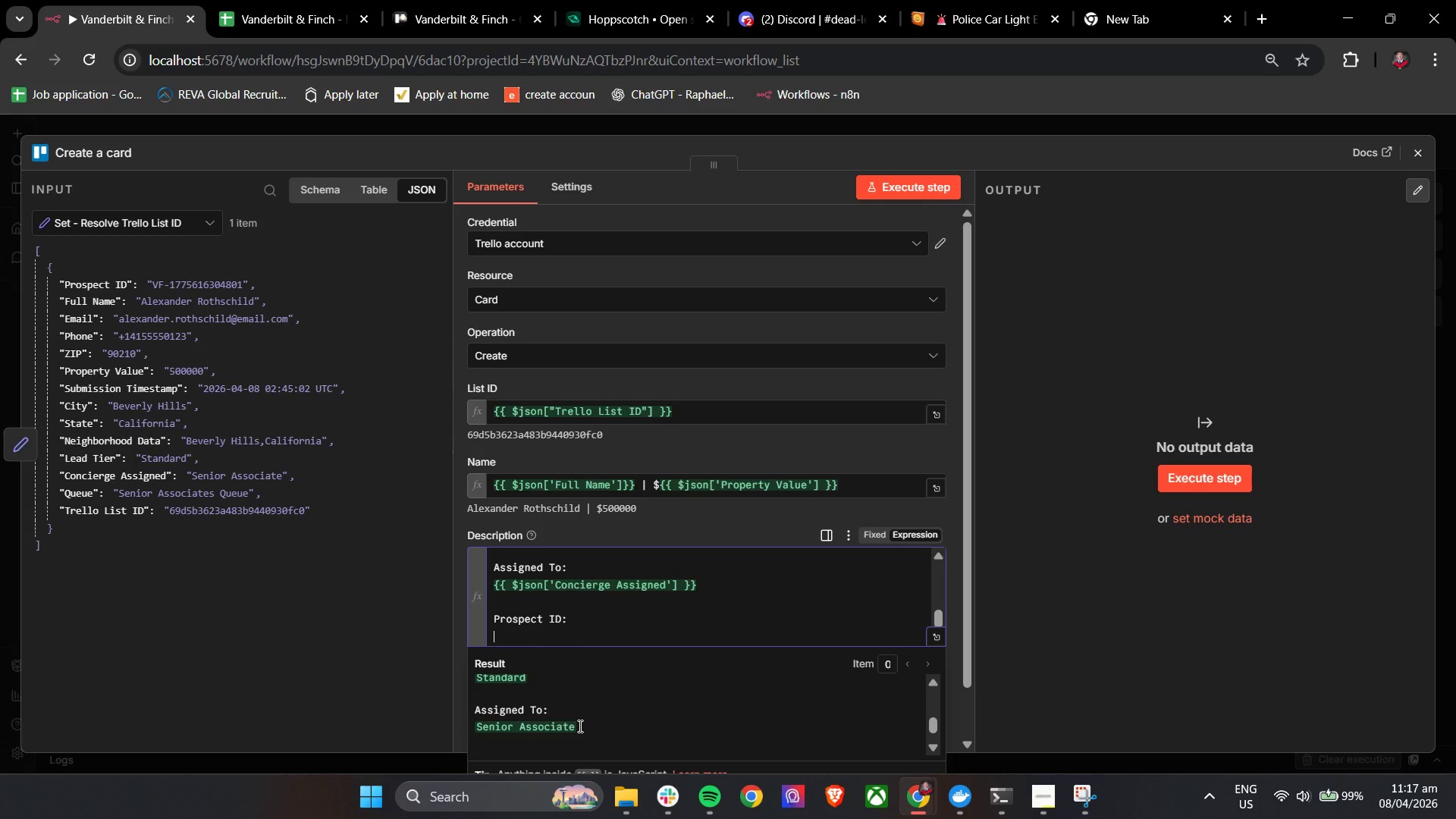 
key(Shift+BracketLeft)
 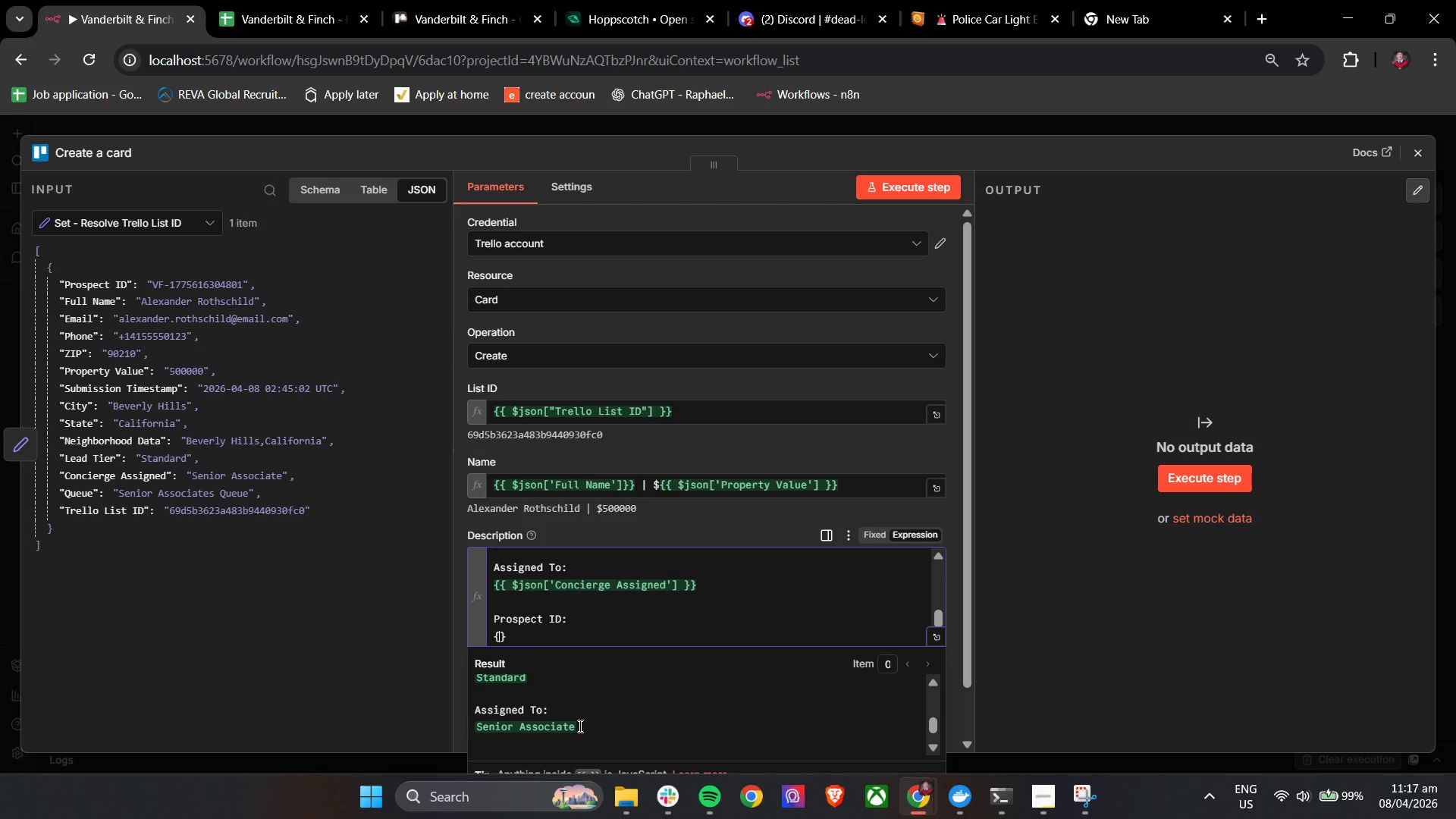 
key(Shift+BracketLeft)
 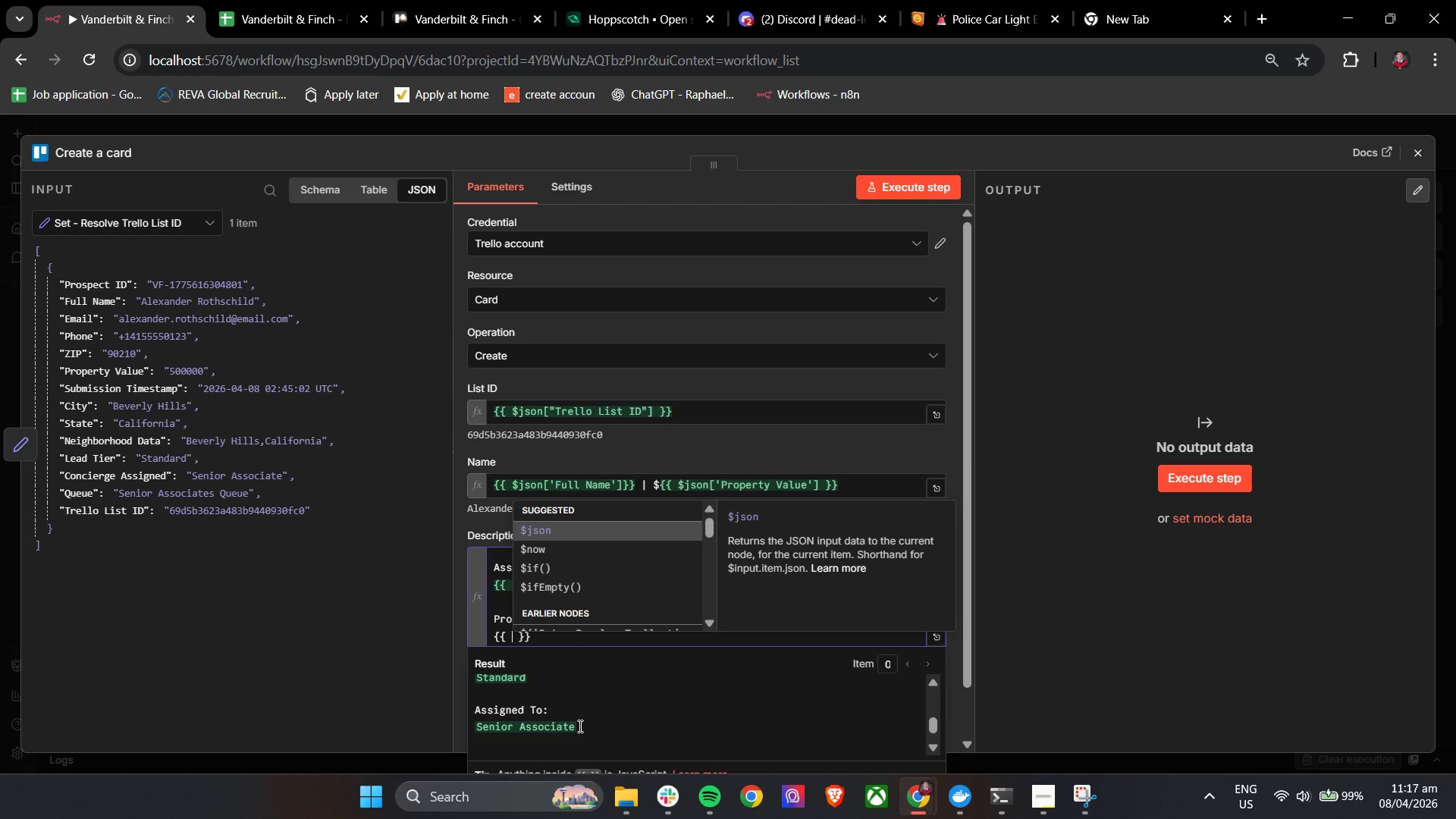 
key(Enter)
 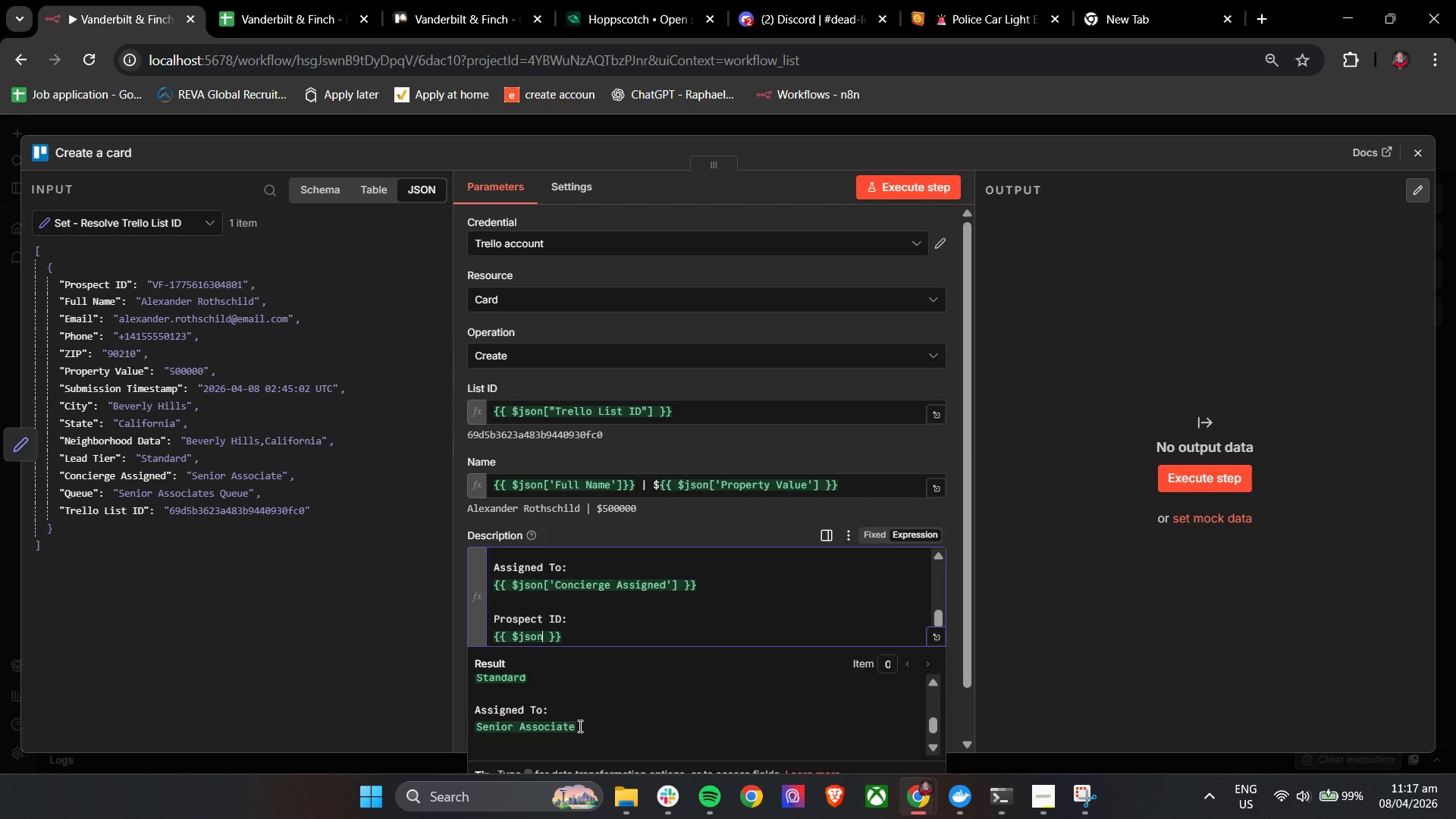 
key(BracketLeft)
 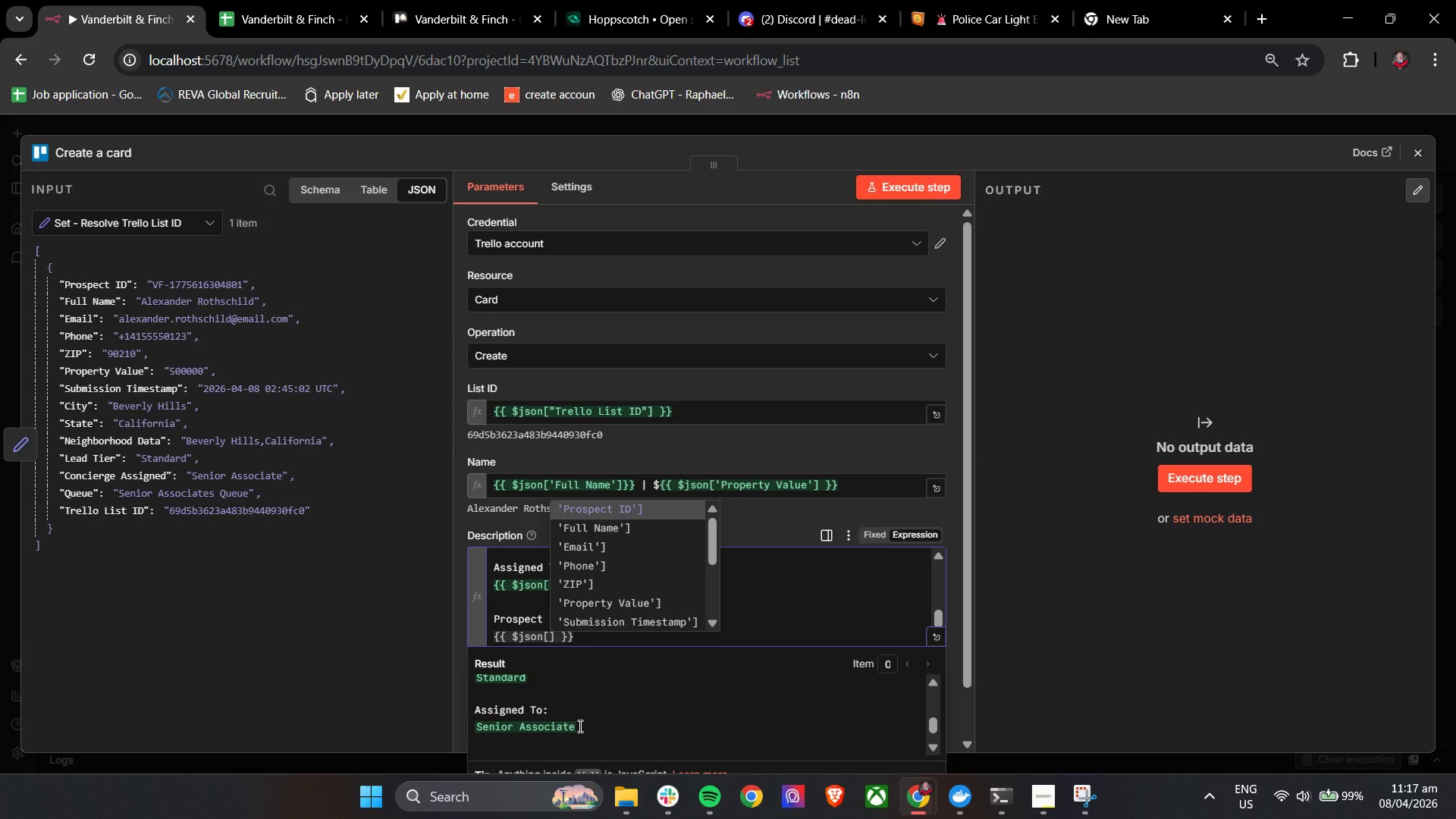 
key(ArrowUp)
 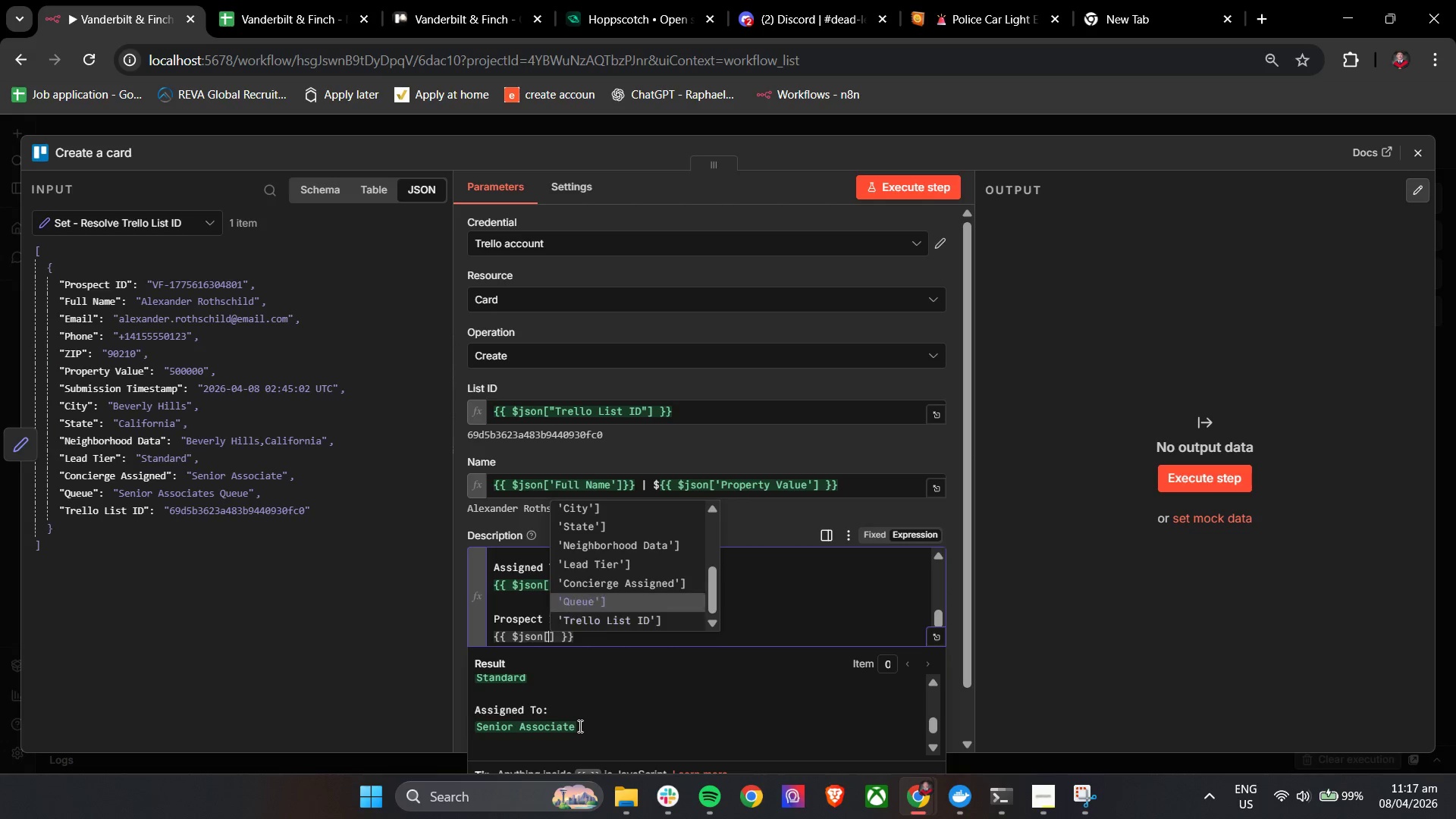 
key(ArrowUp)
 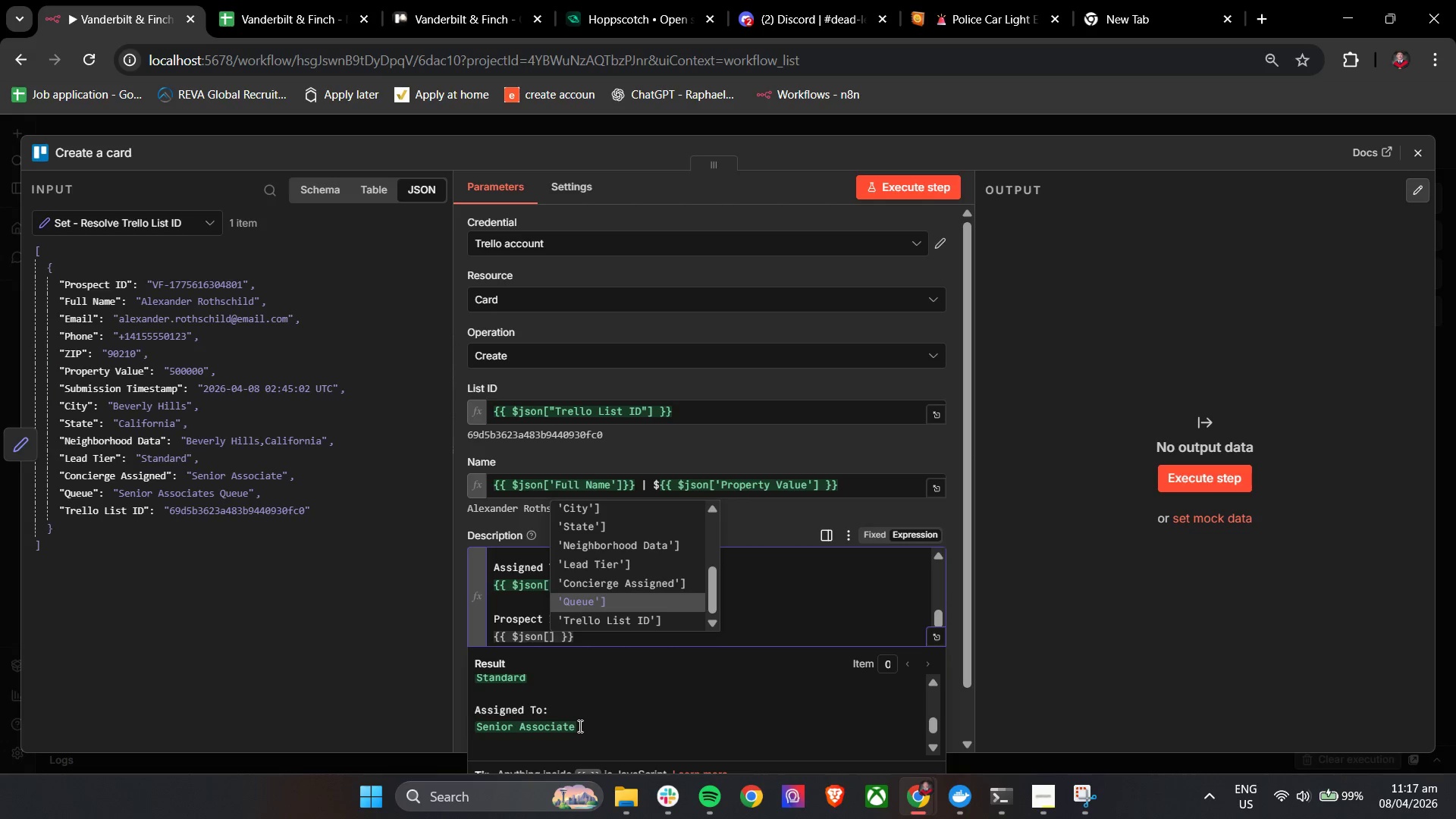 
key(ArrowUp)
 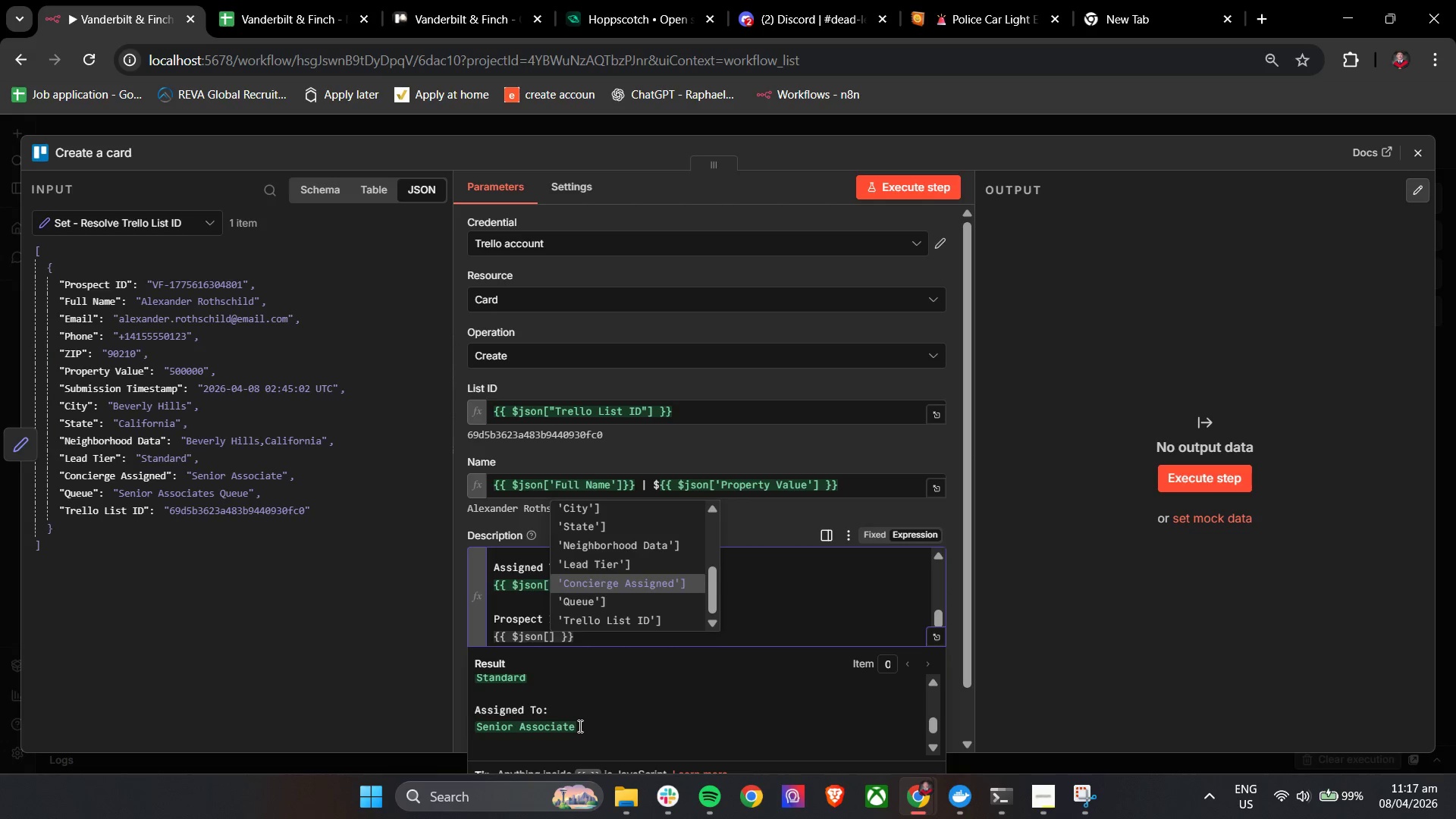 
key(ArrowUp)
 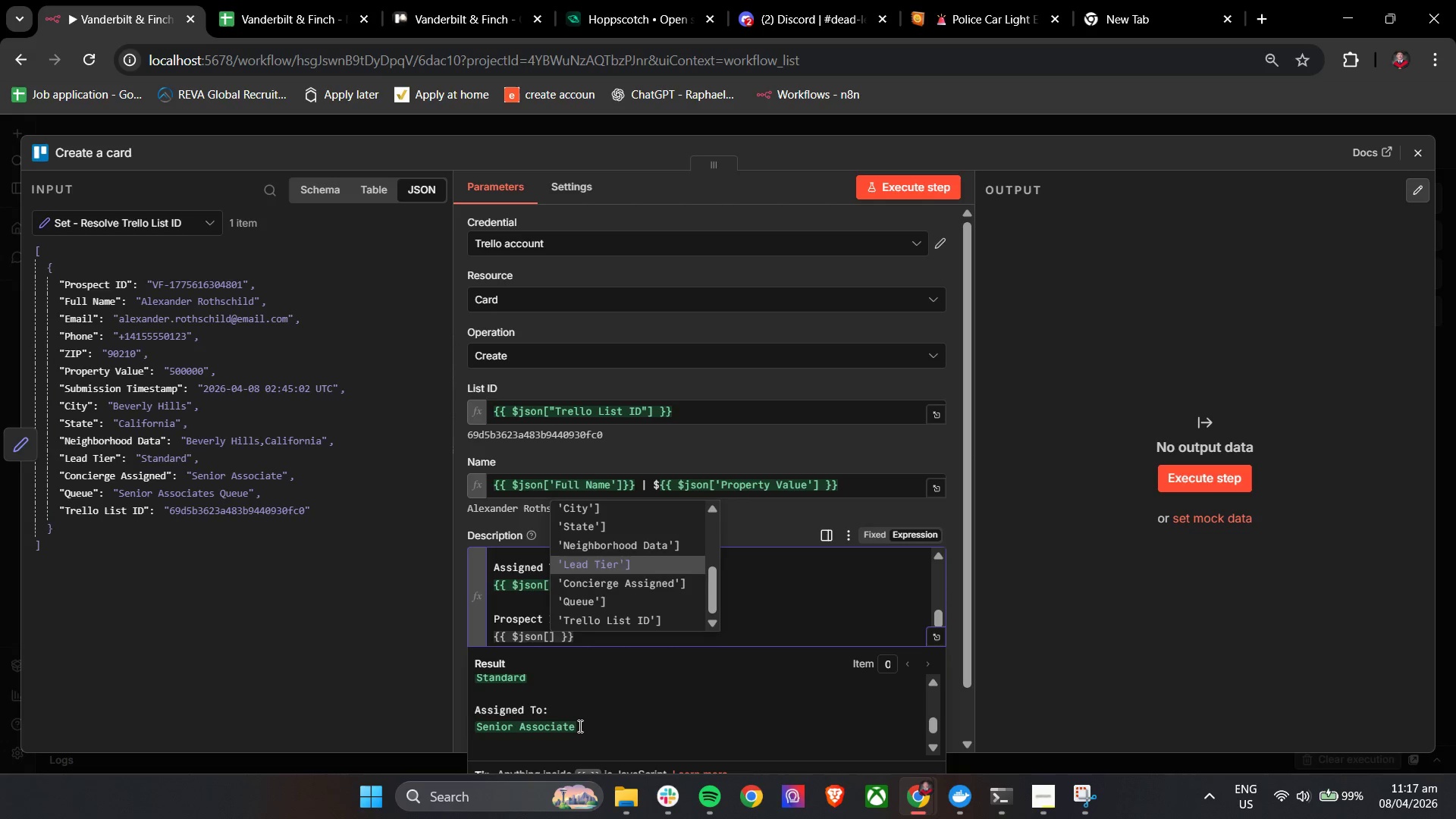 
key(ArrowUp)
 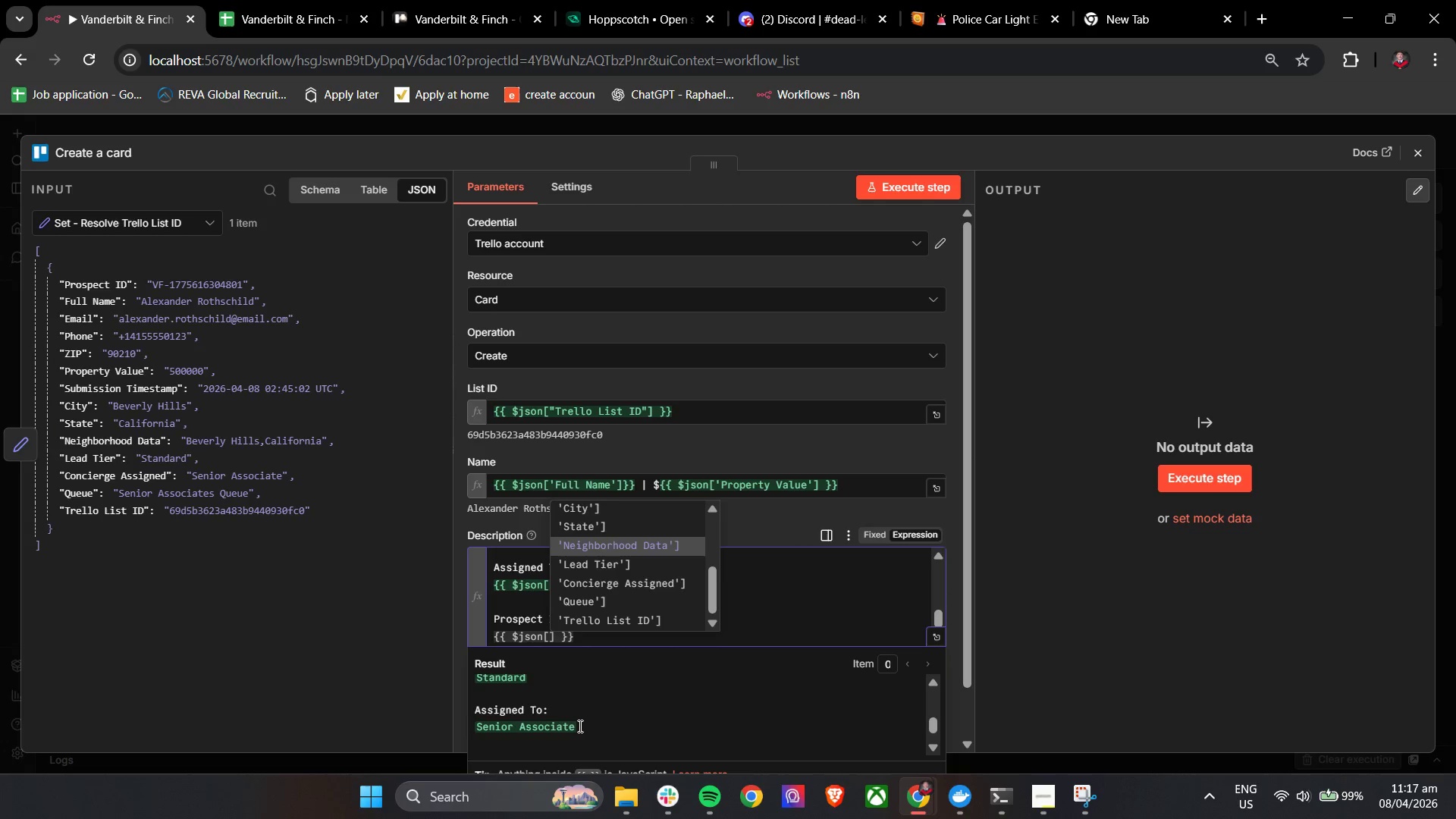 
key(ArrowUp)
 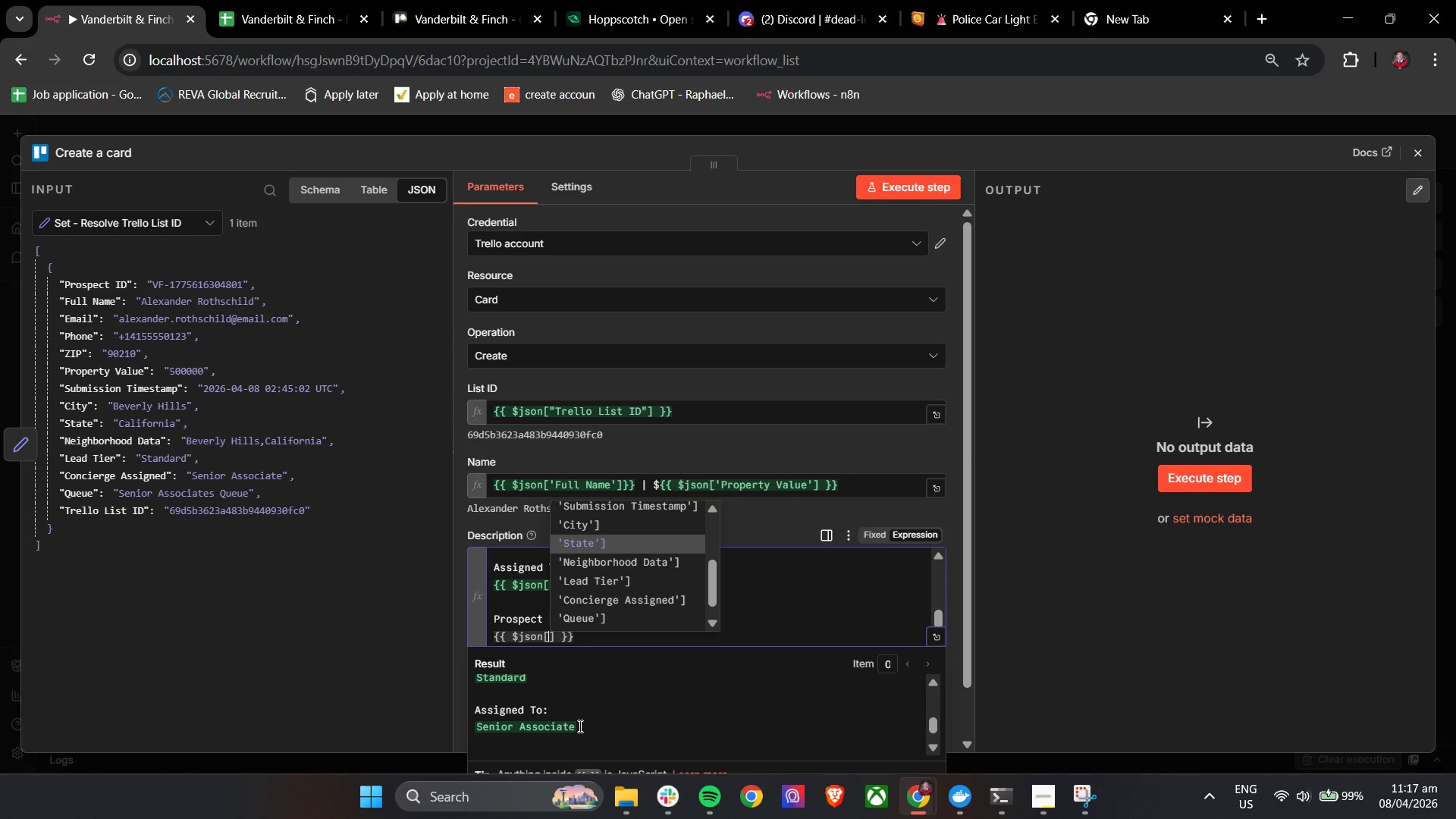 
key(ArrowUp)
 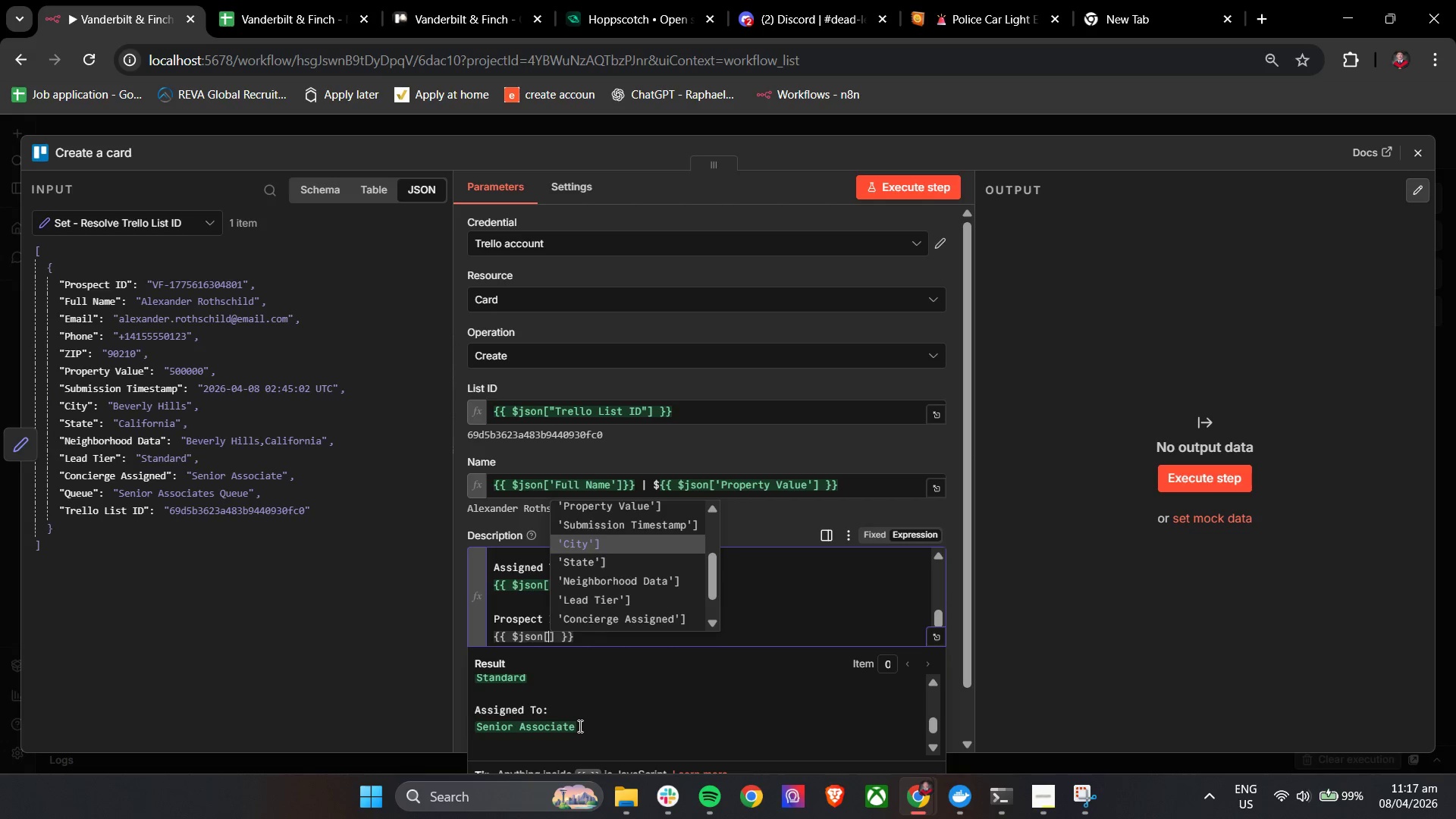 
key(ArrowUp)
 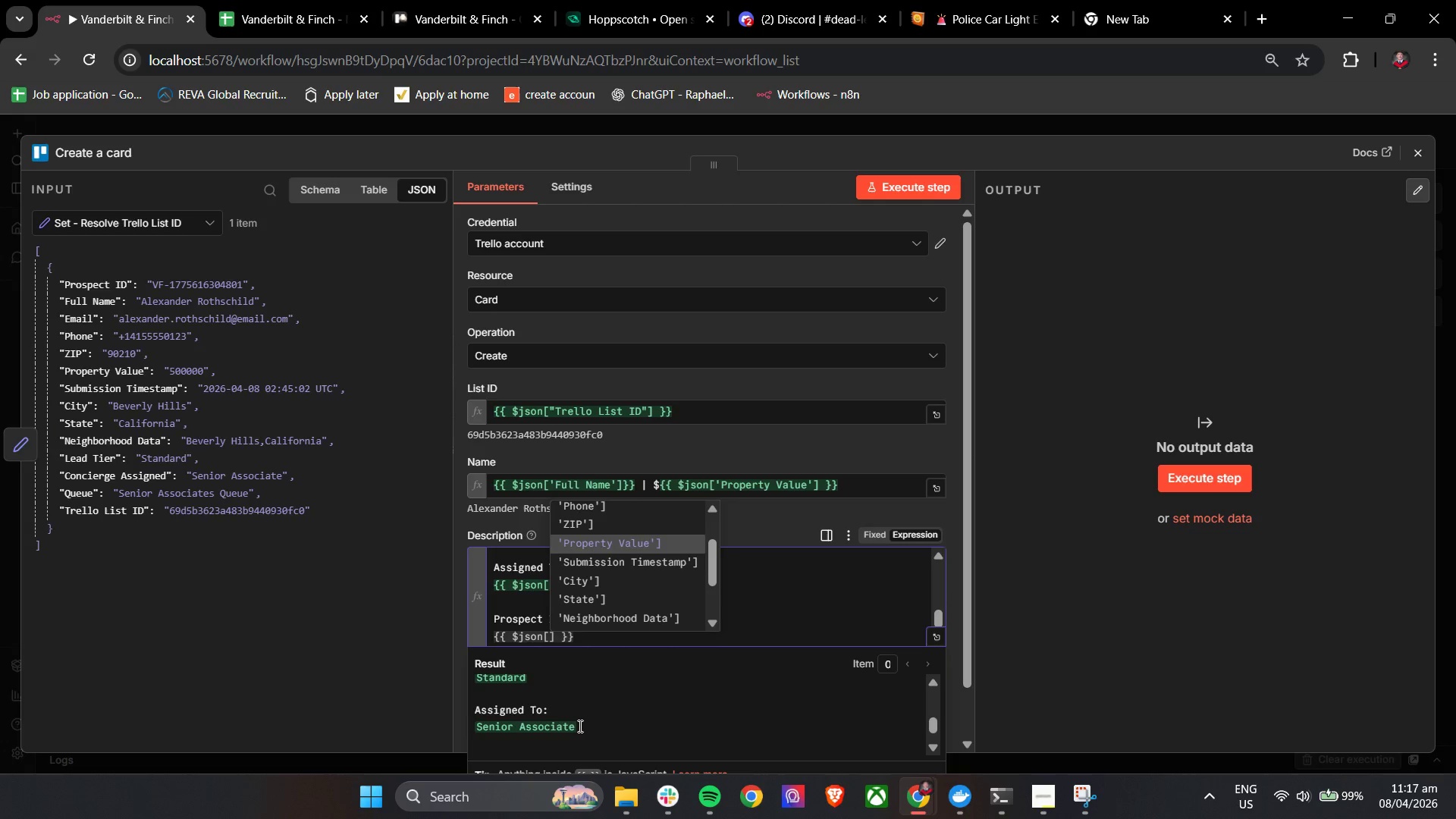 
key(ArrowUp)
 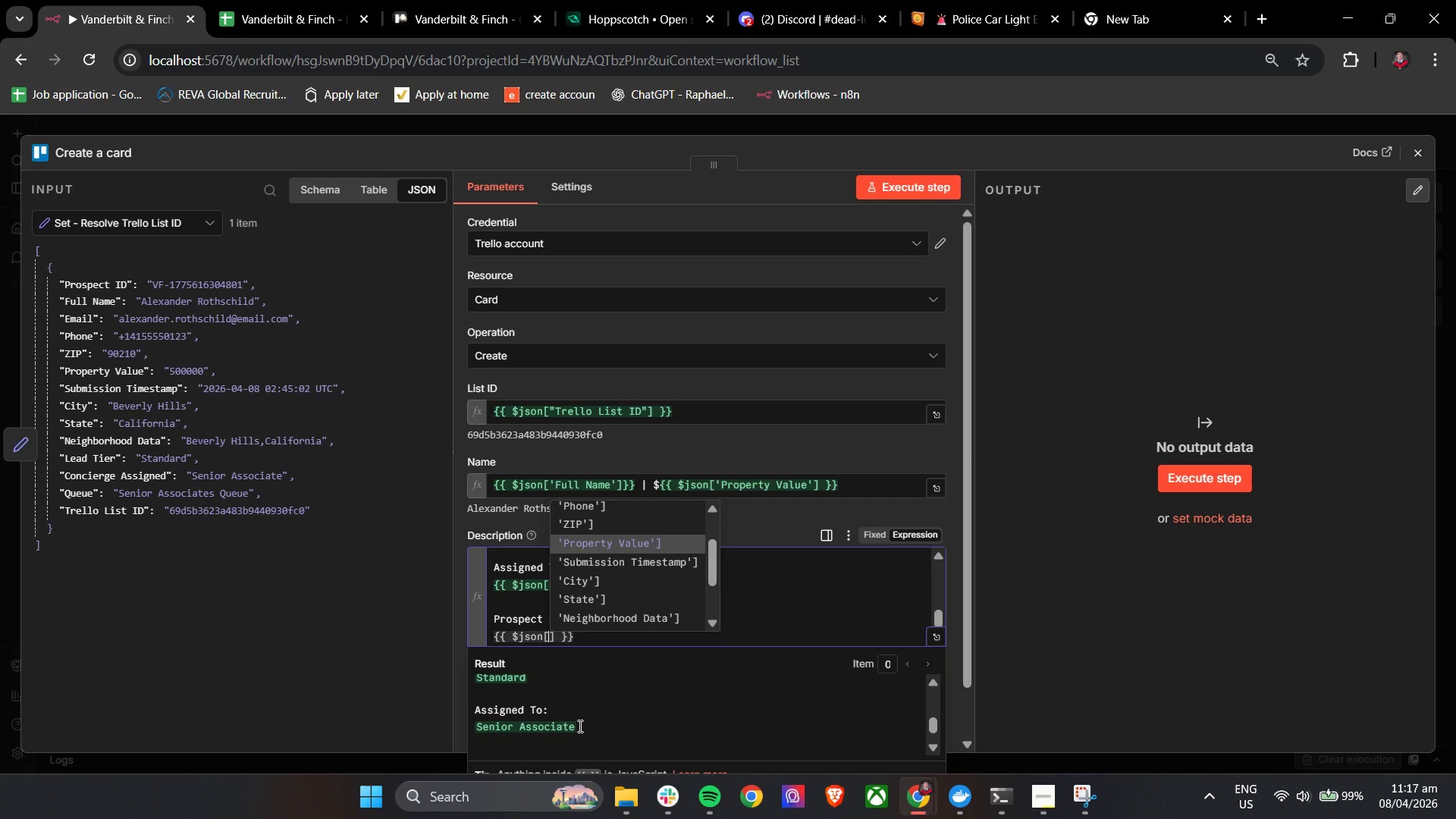 
key(ArrowUp)
 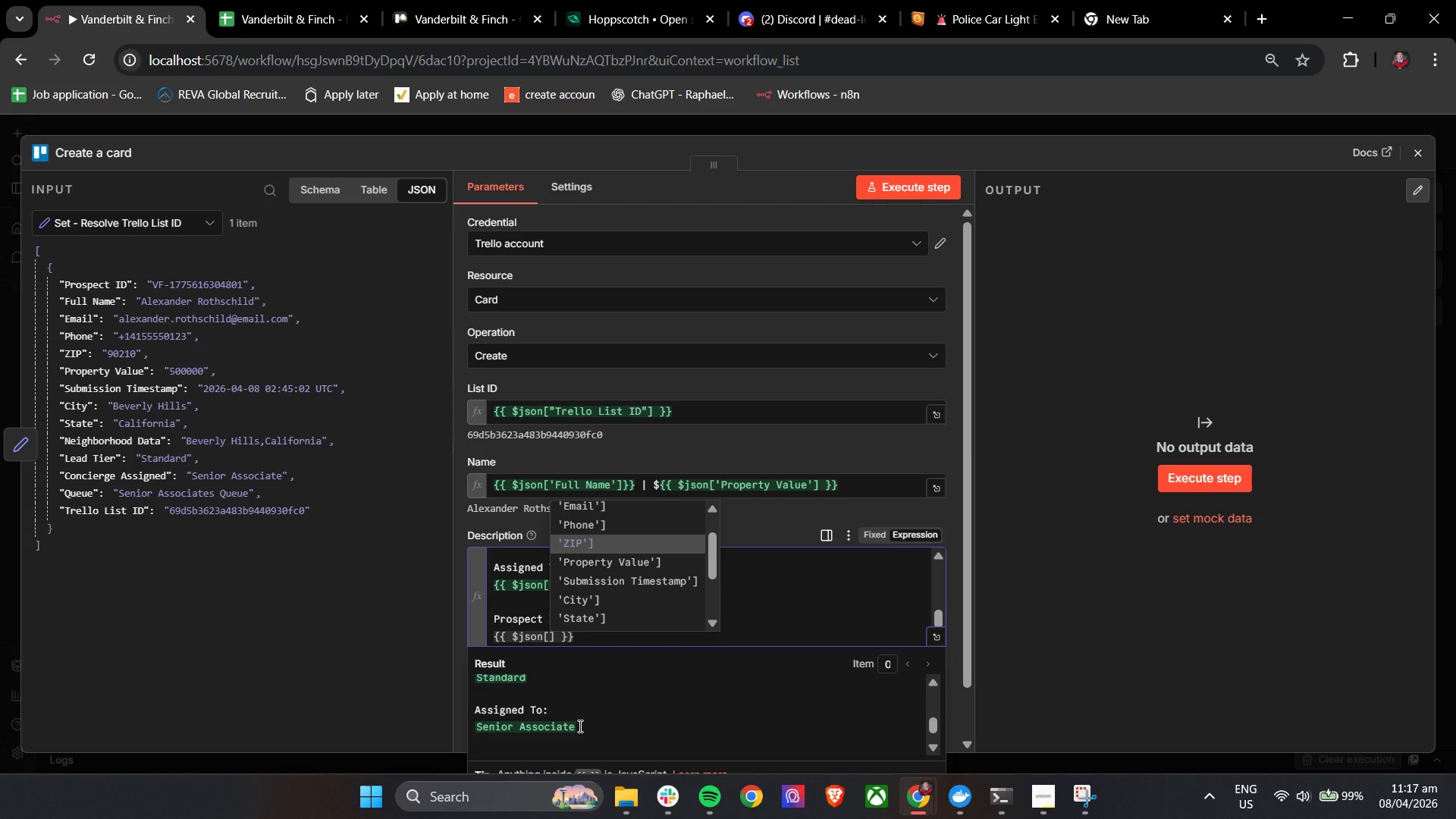 
key(ArrowUp)
 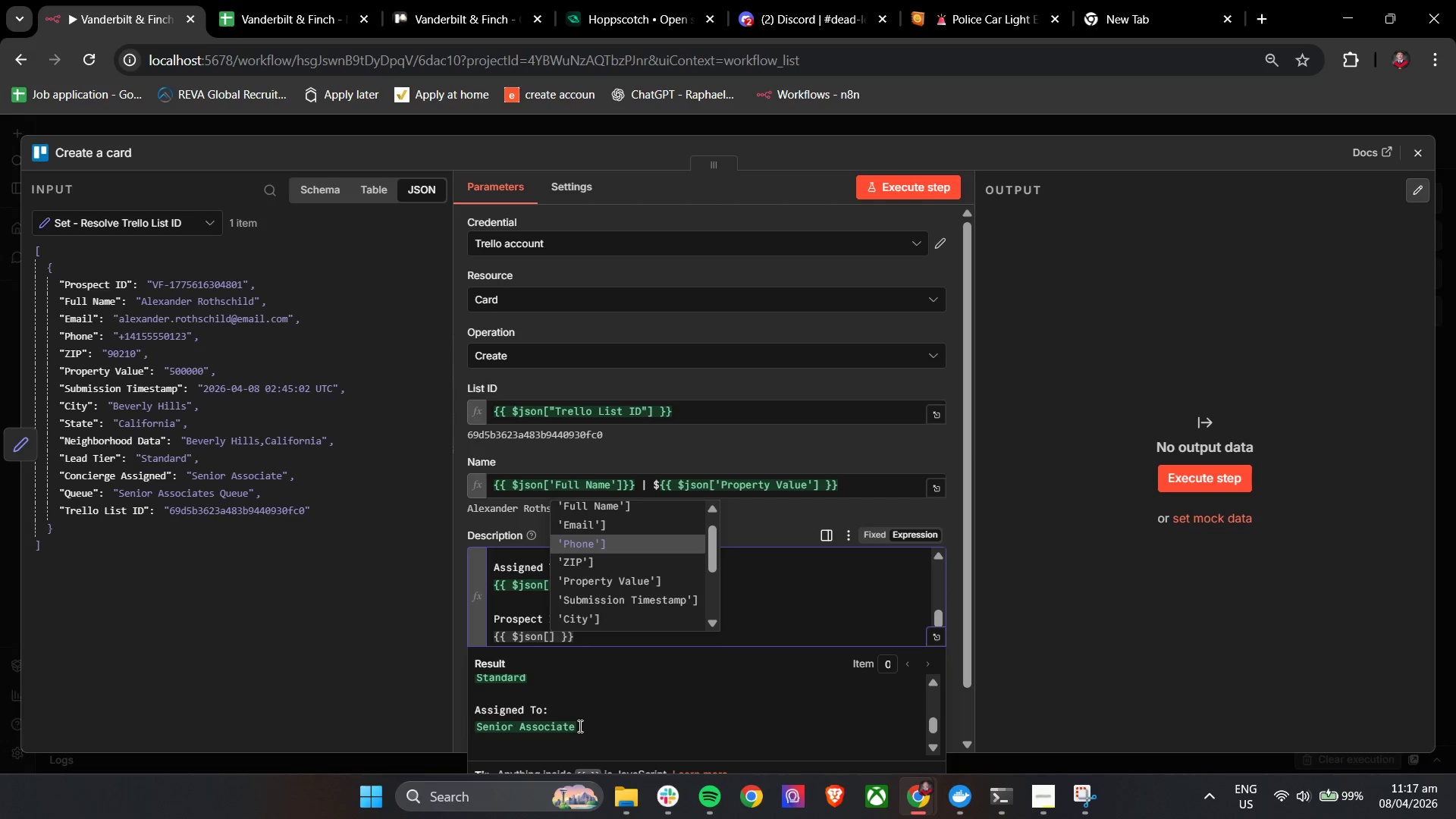 
key(ArrowUp)
 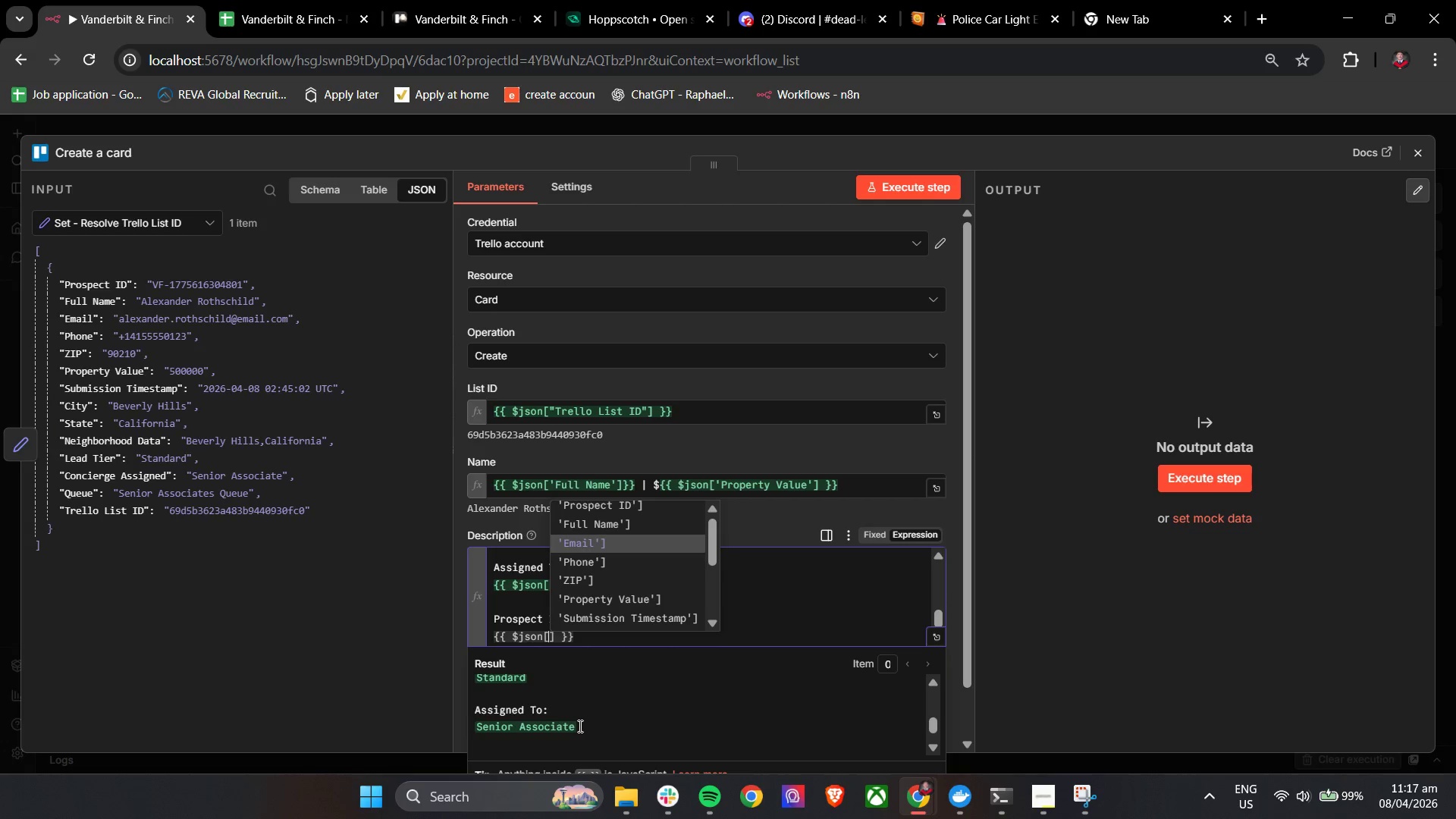 
key(ArrowUp)
 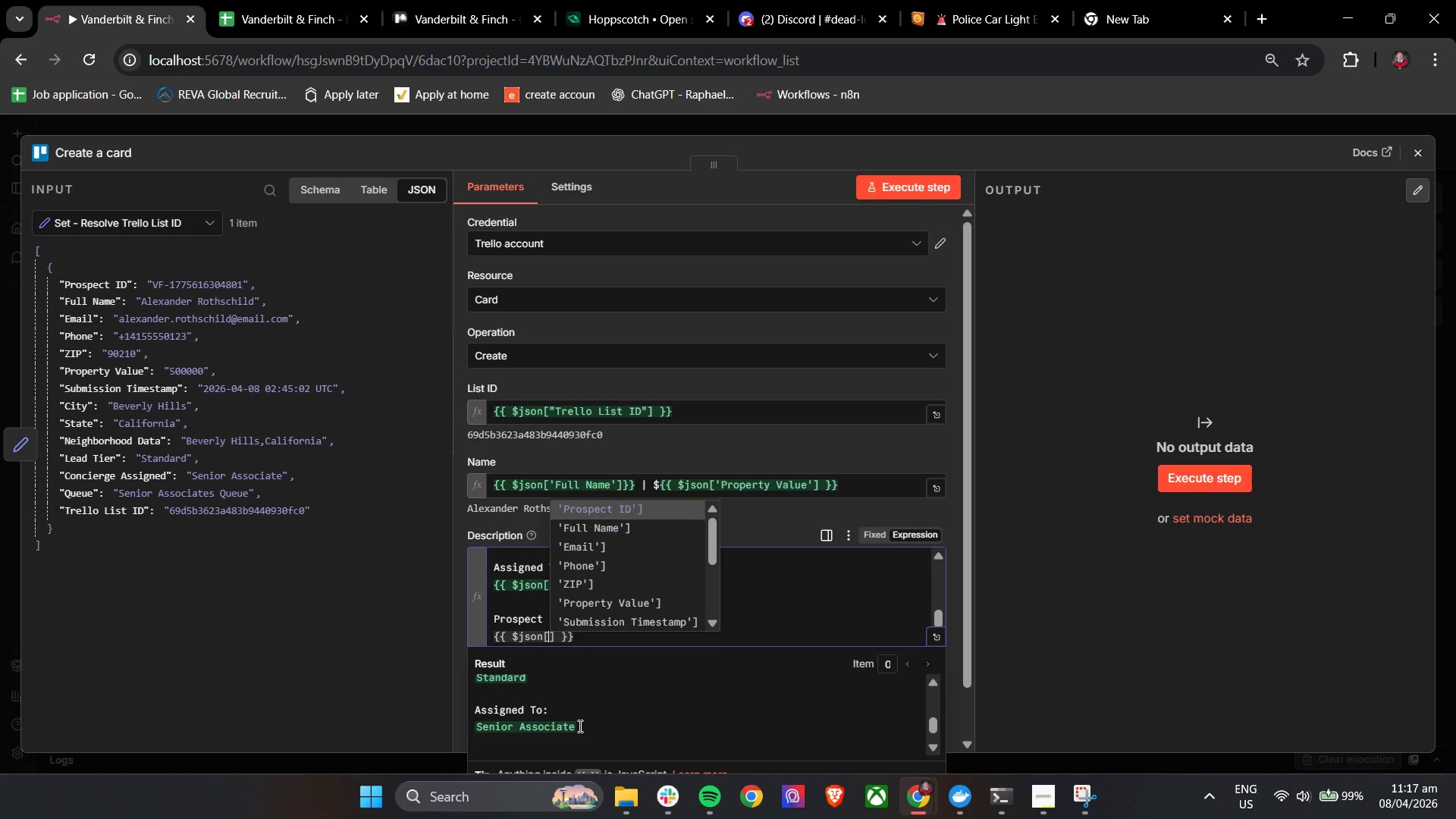 
key(ArrowUp)
 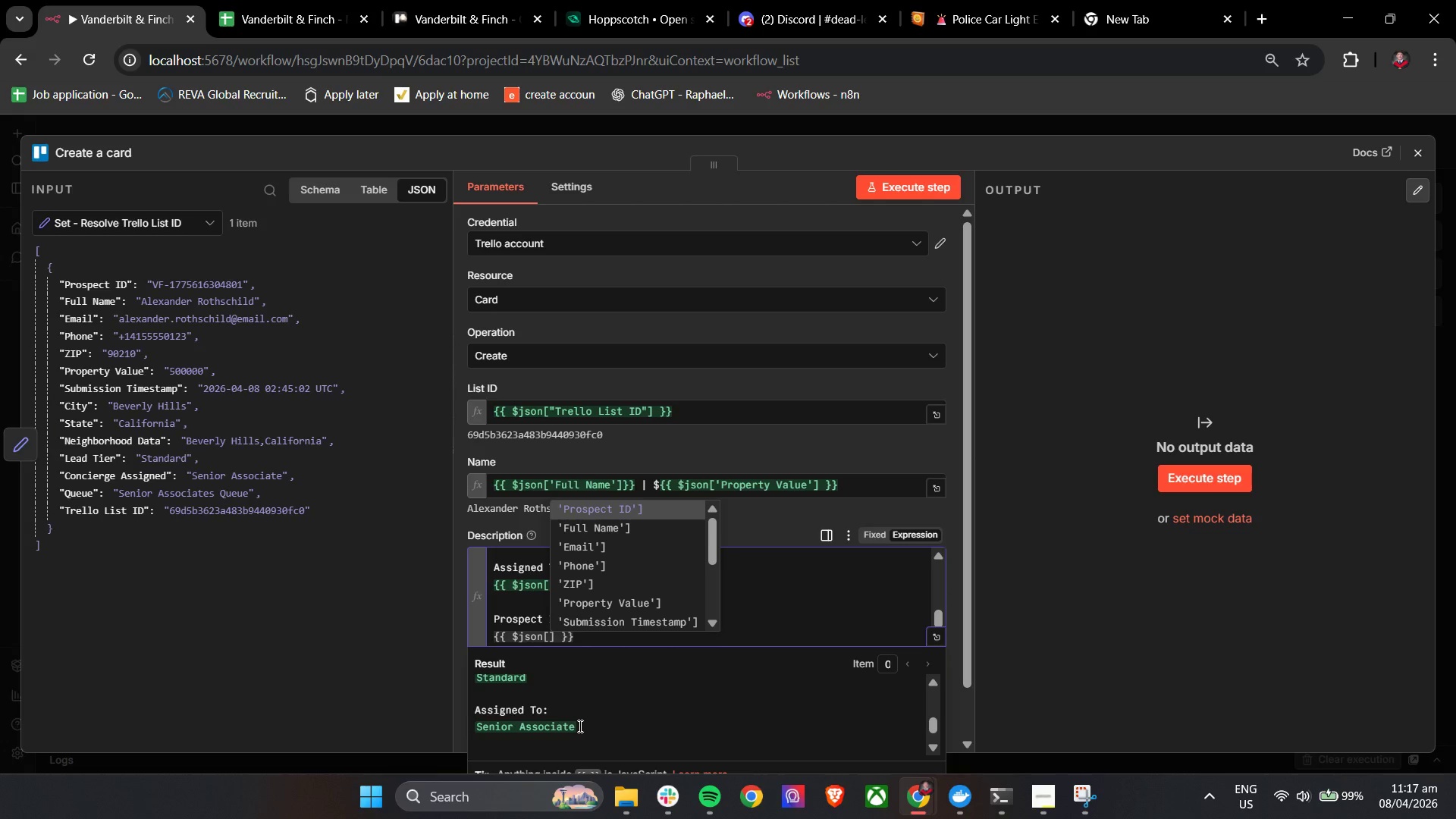 
key(Enter)
 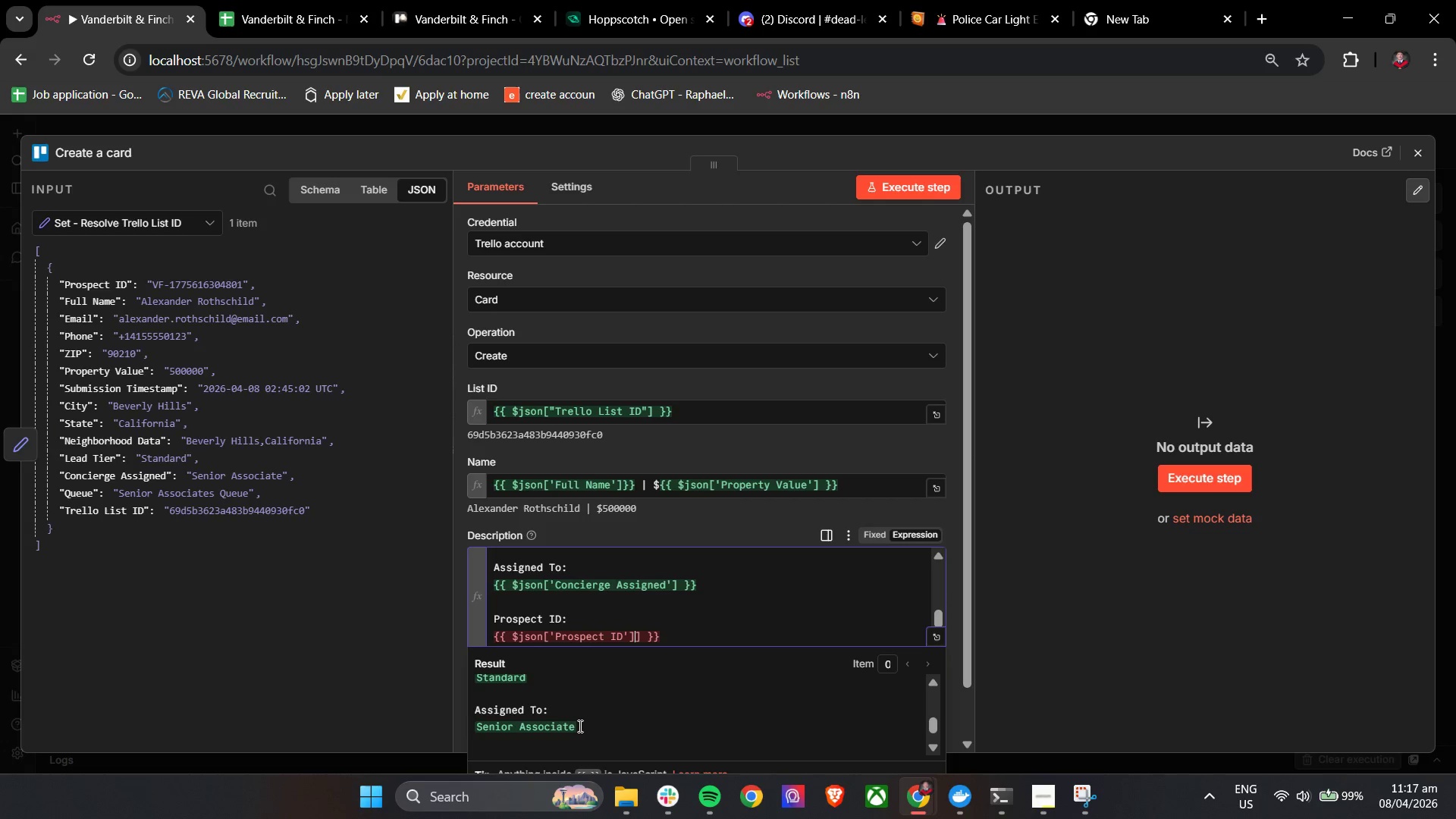 
key(Backspace)
 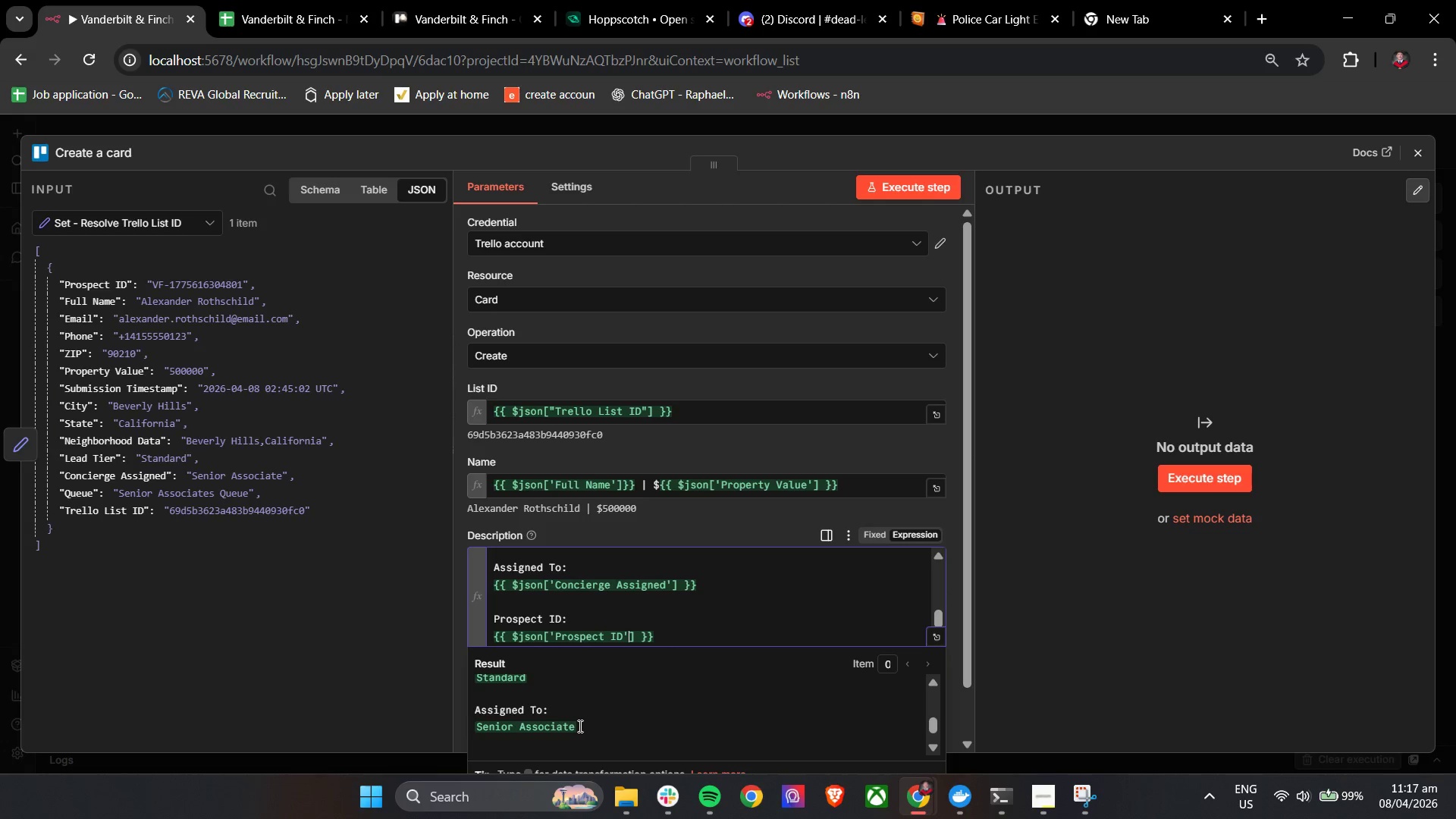 
key(ArrowDown)
 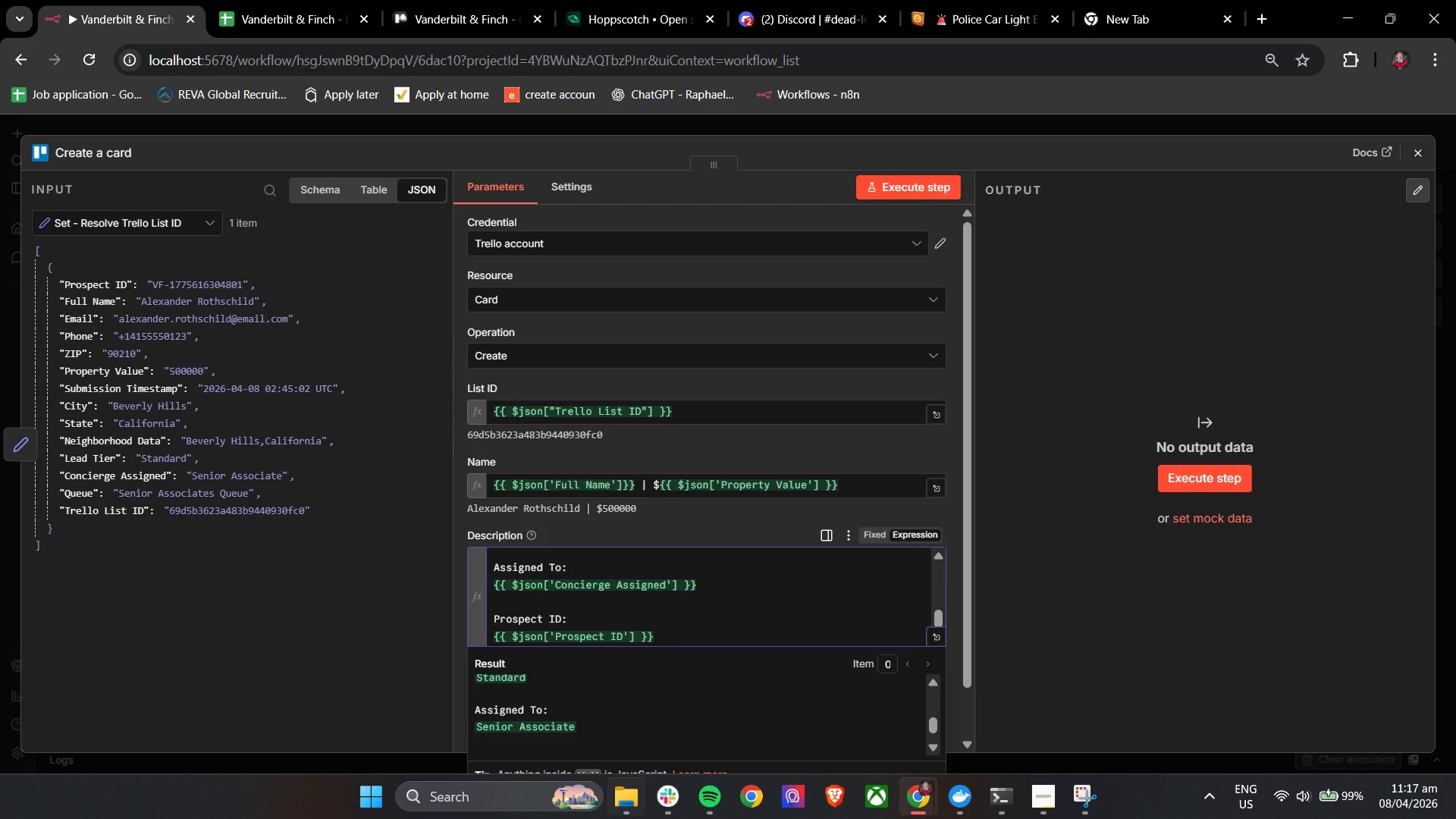 
scroll: coordinate [643, 703], scroll_direction: down, amount: 9.0
 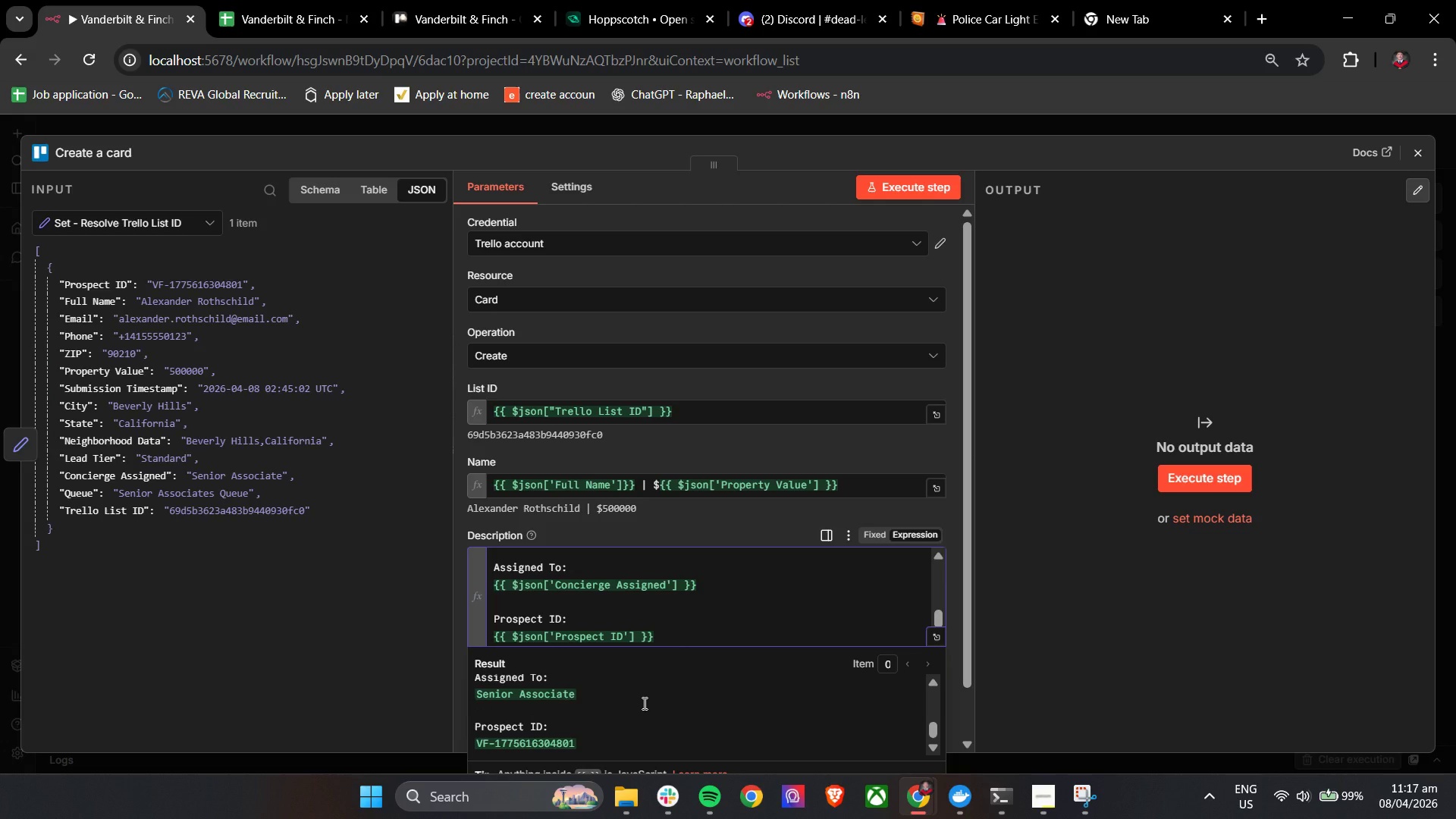 
key(Enter)
 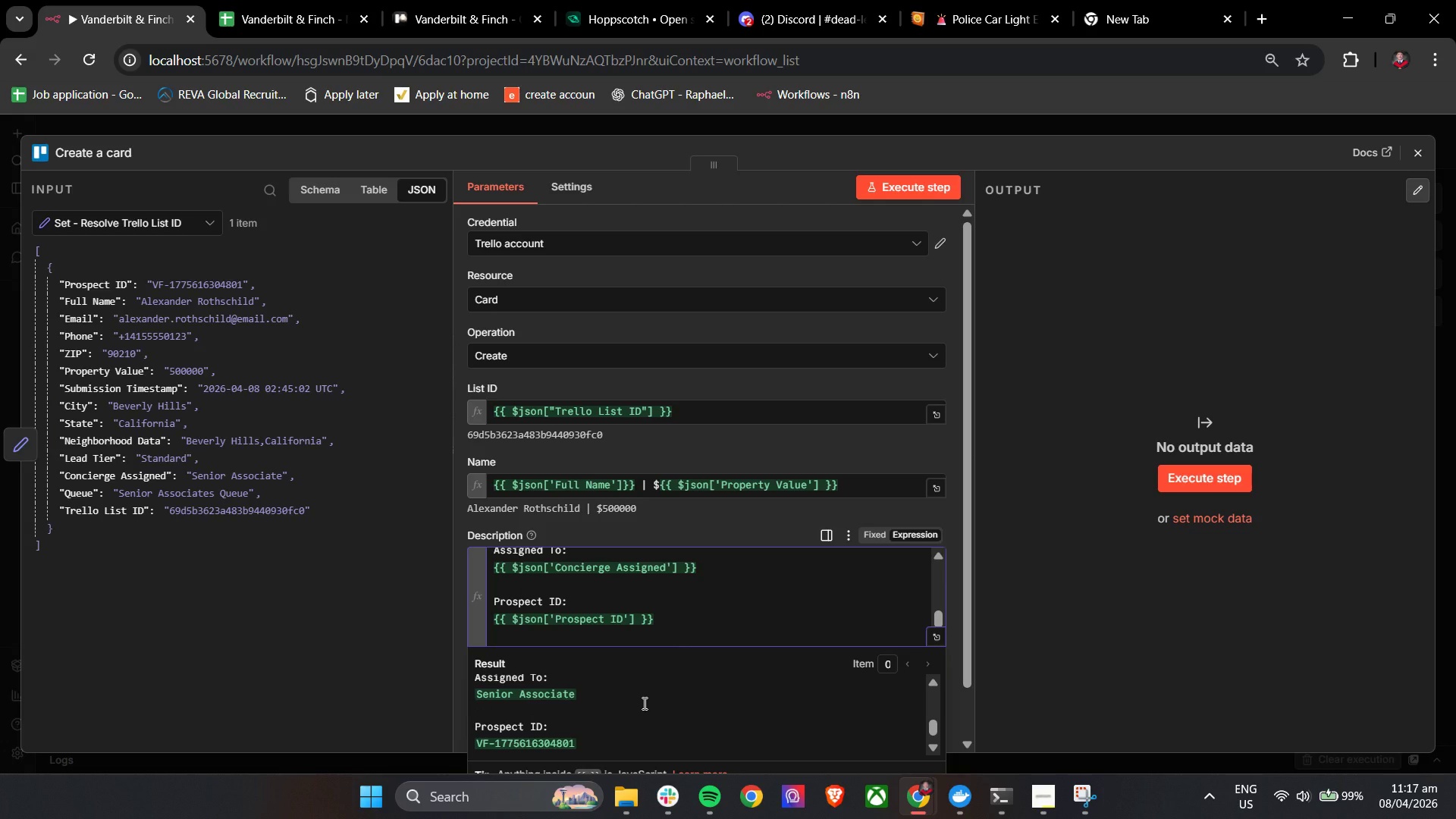 
key(Enter)
 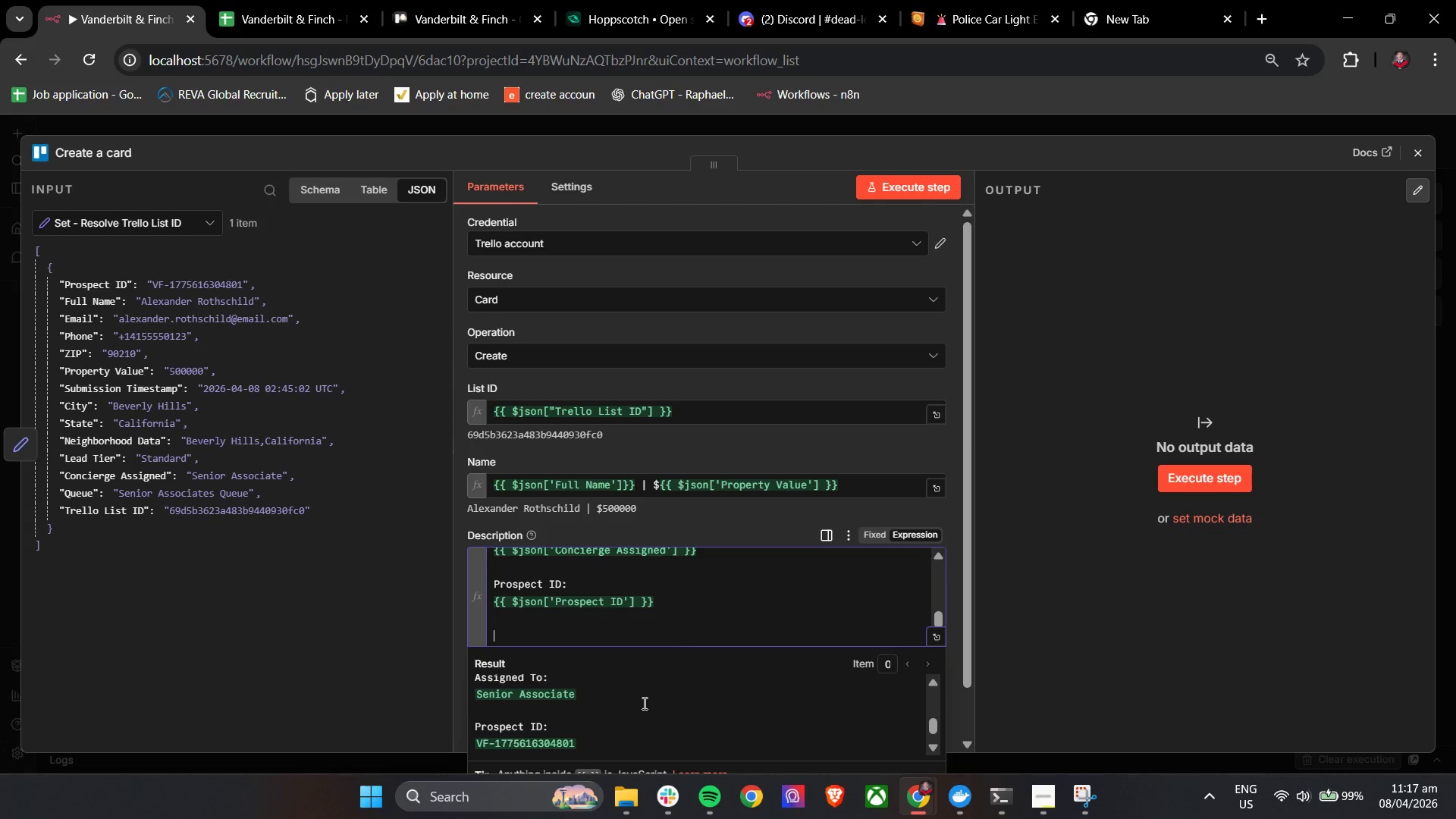 
type(Submitted At:)
 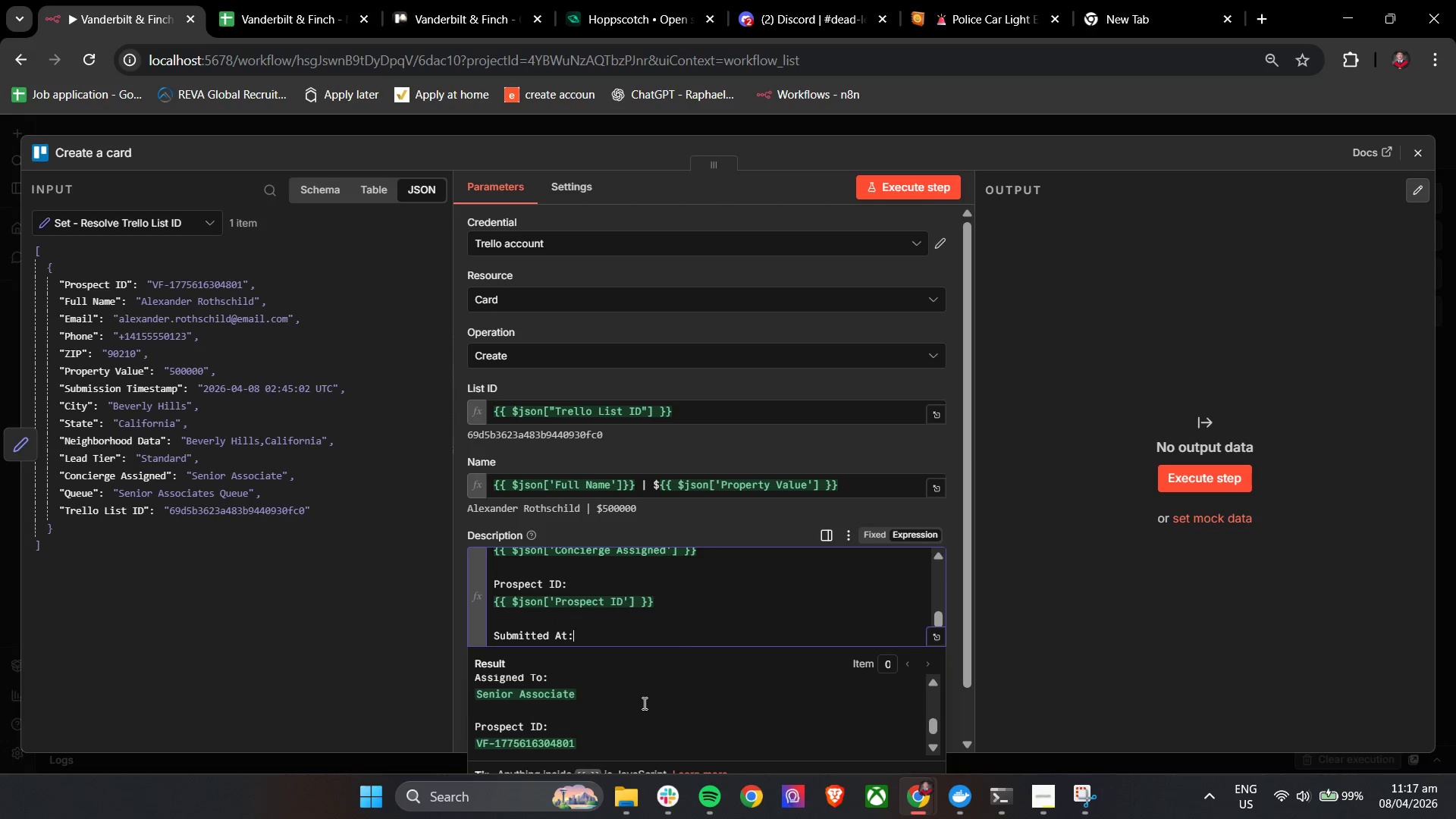 
key(Enter)
 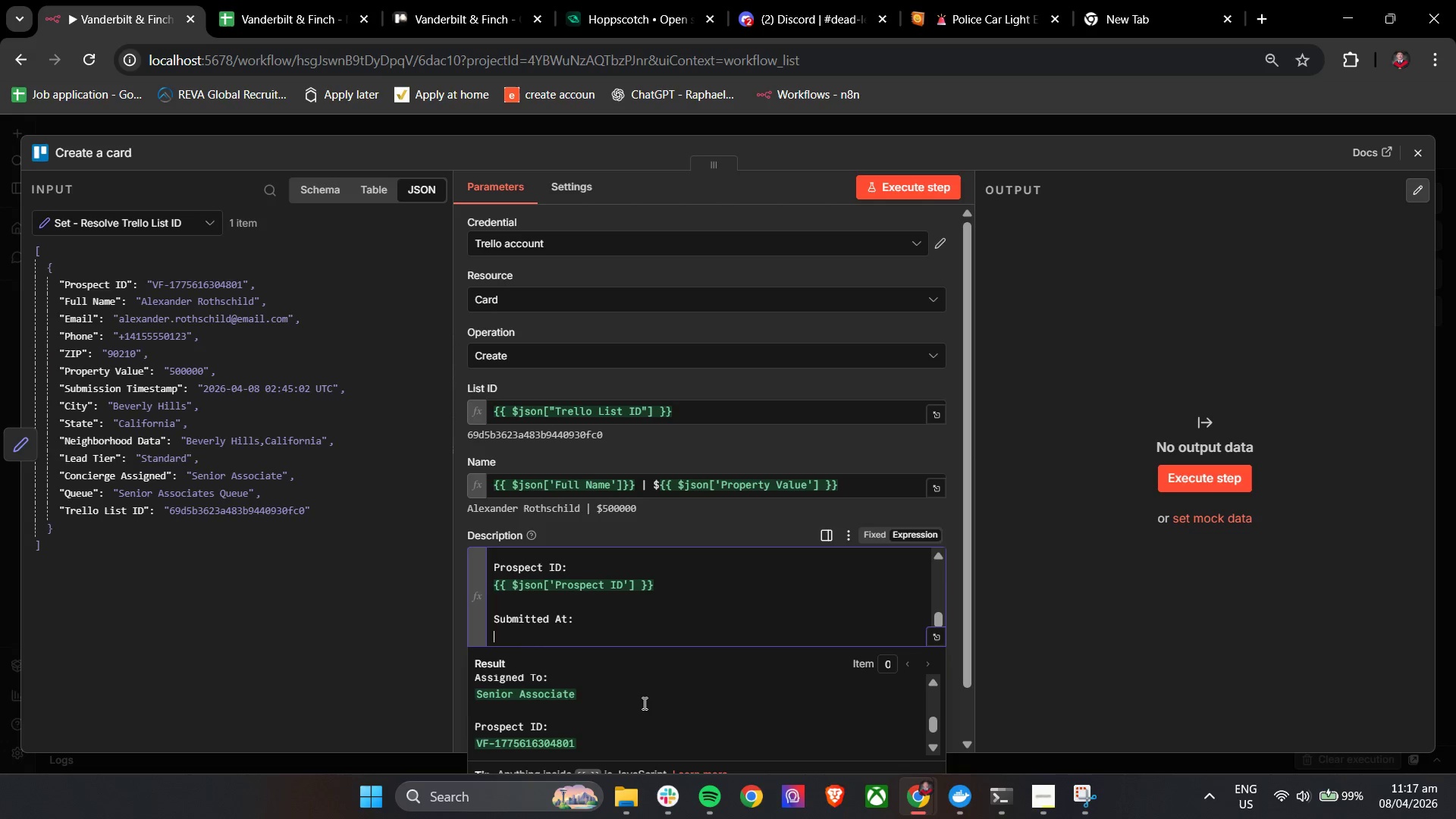 
key(Shift+BracketLeft)
 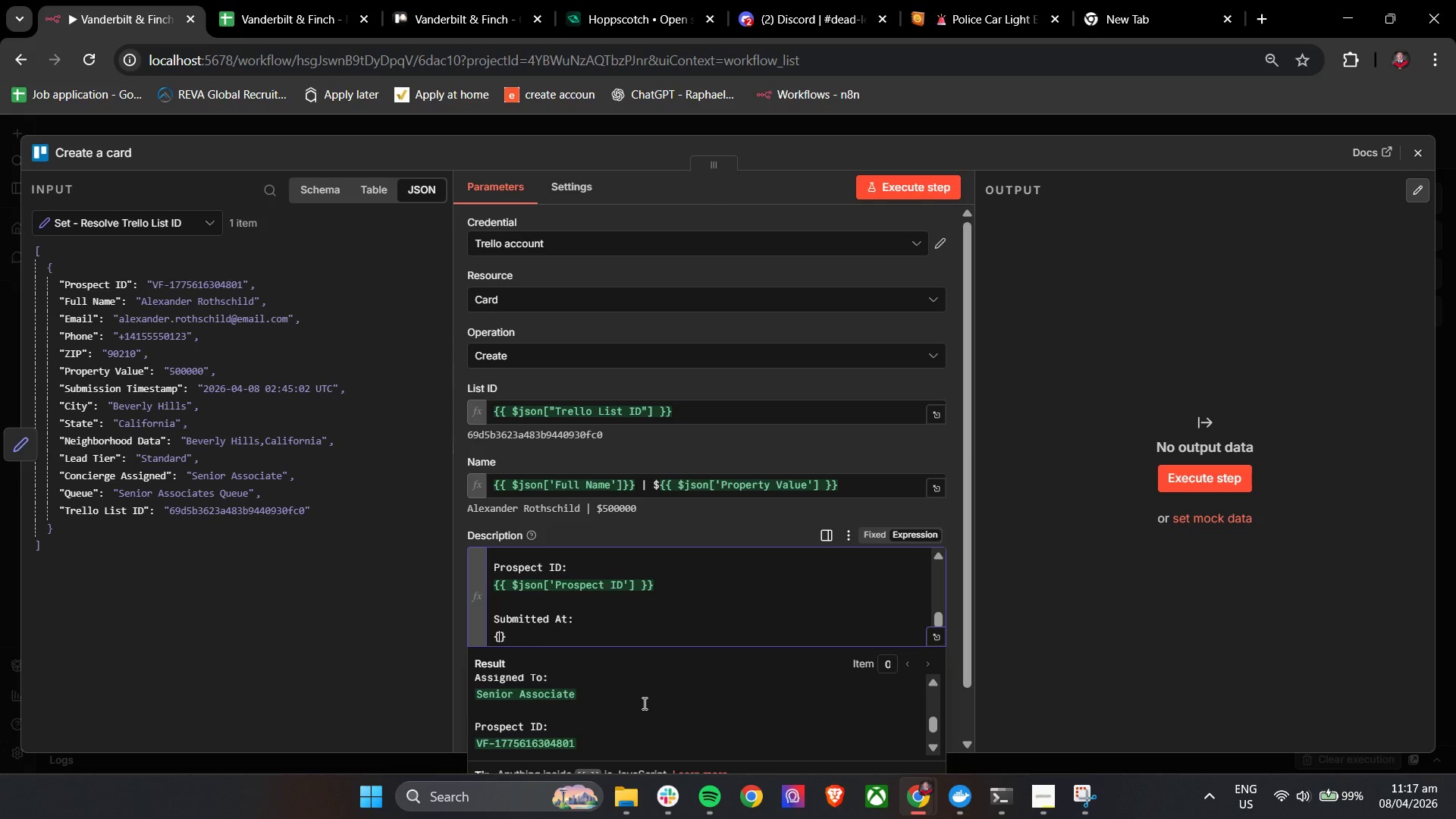 
key(Shift+BracketLeft)
 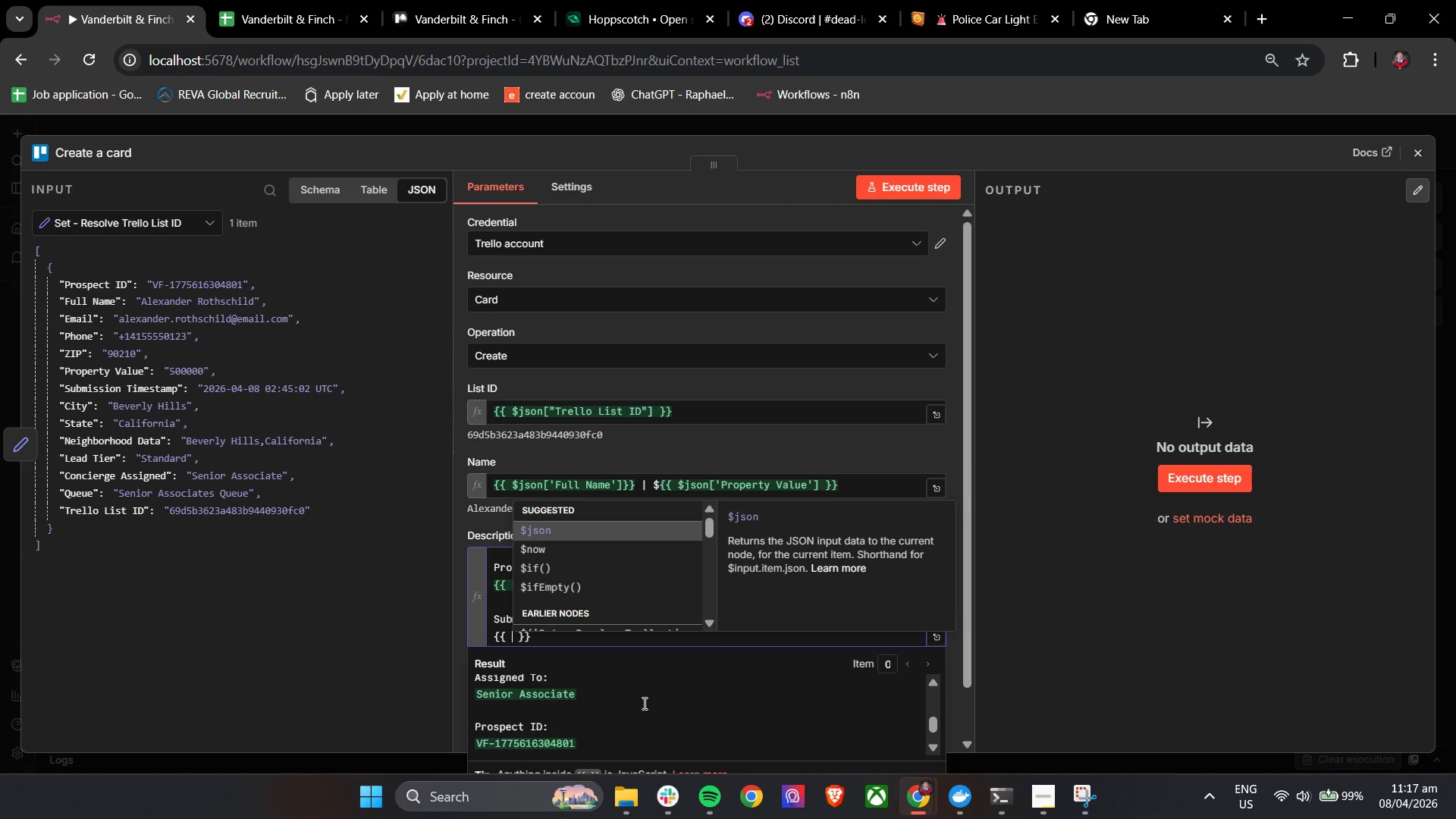 
key(Enter)
 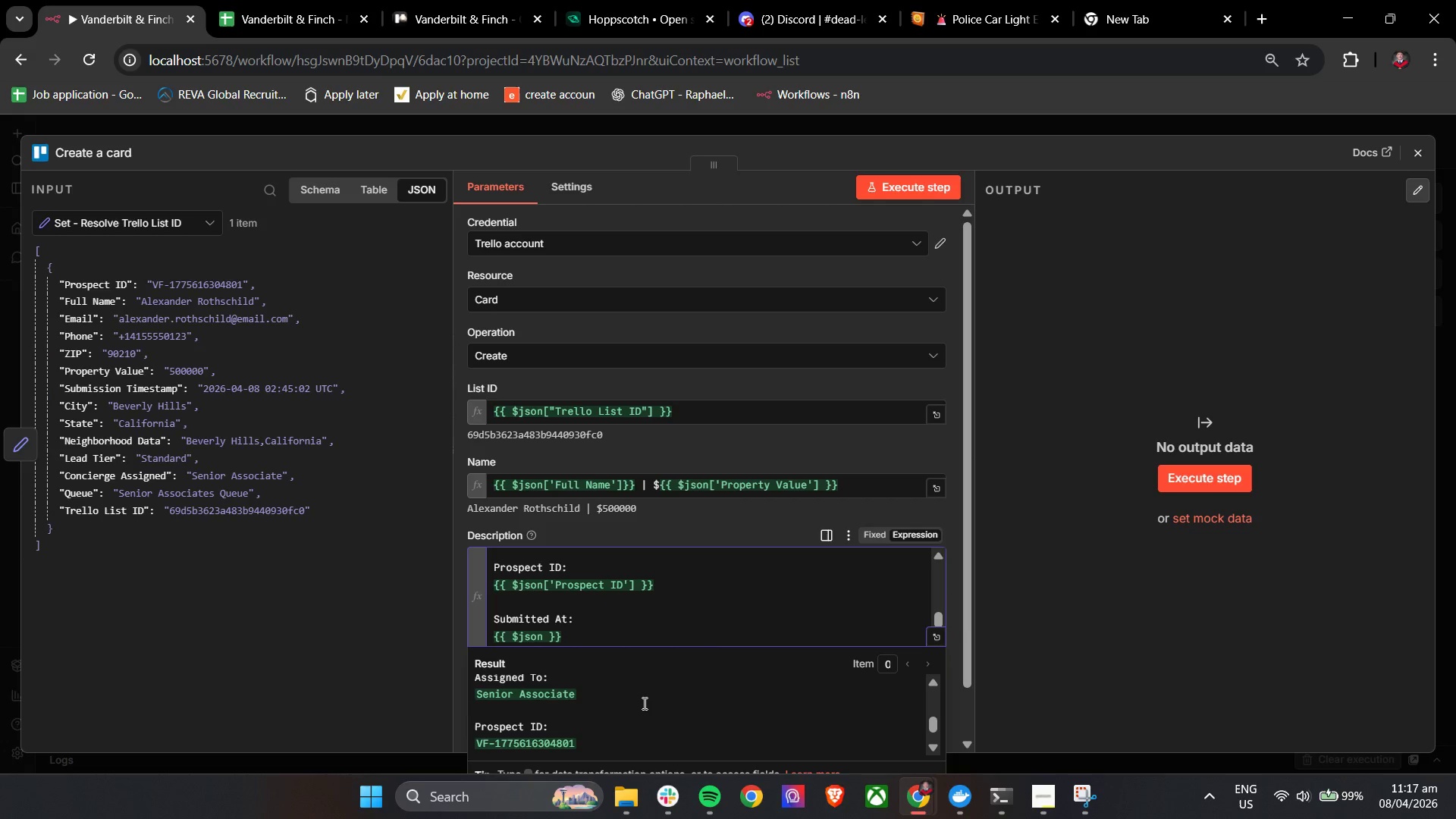 
key(BracketLeft)
 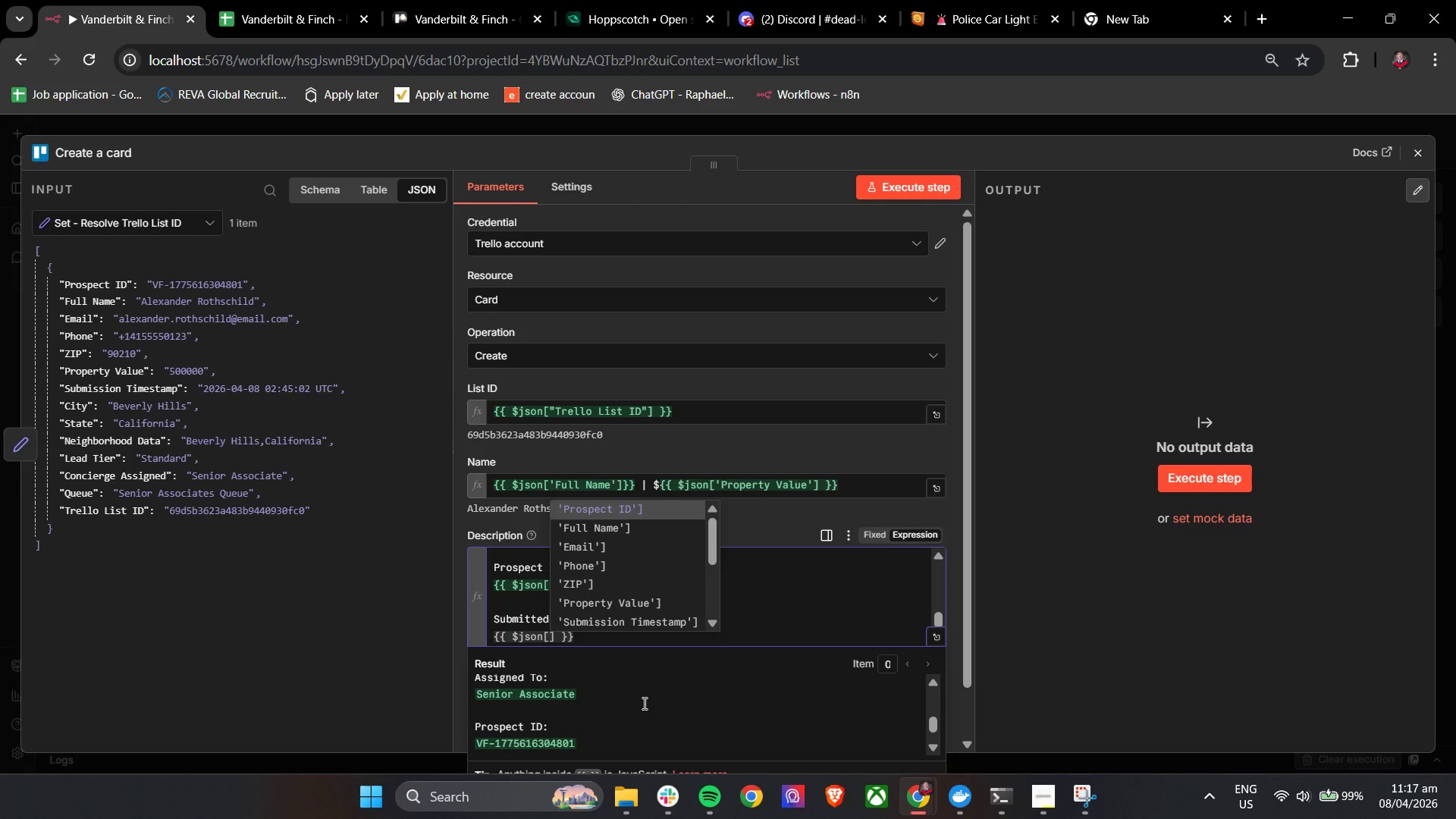 
key(ArrowDown)
 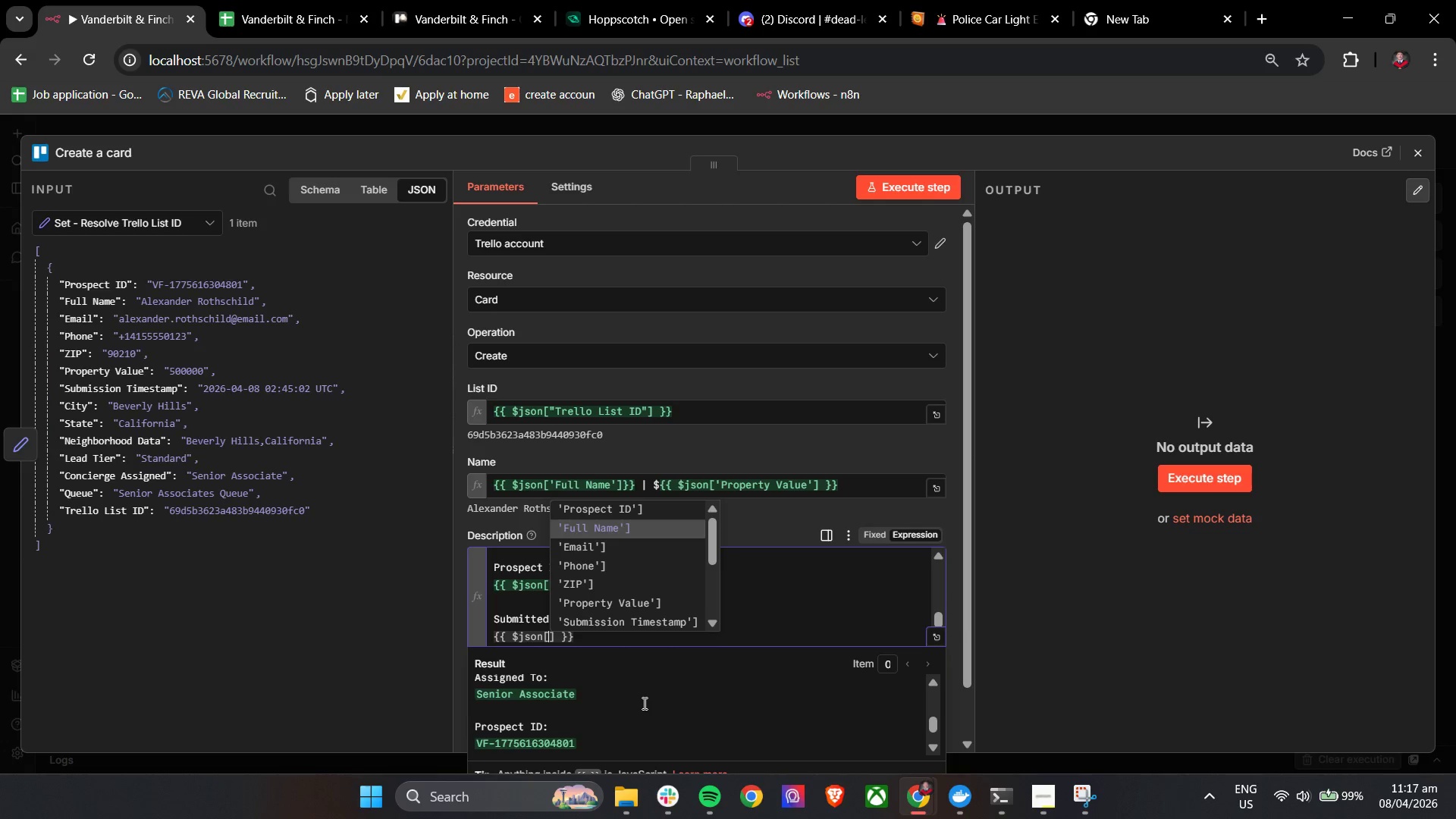 
key(ArrowDown)
 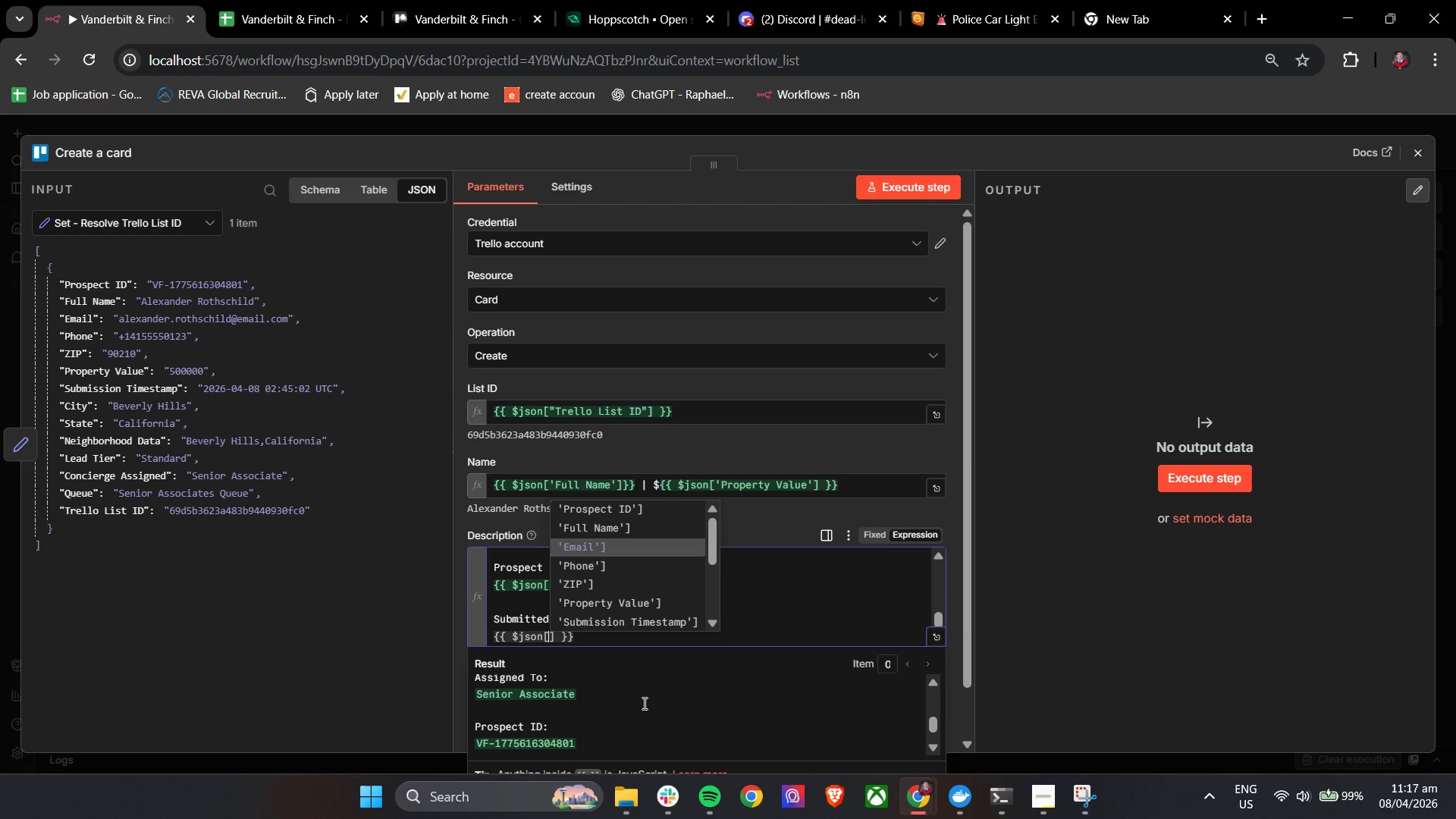 
key(ArrowDown)
 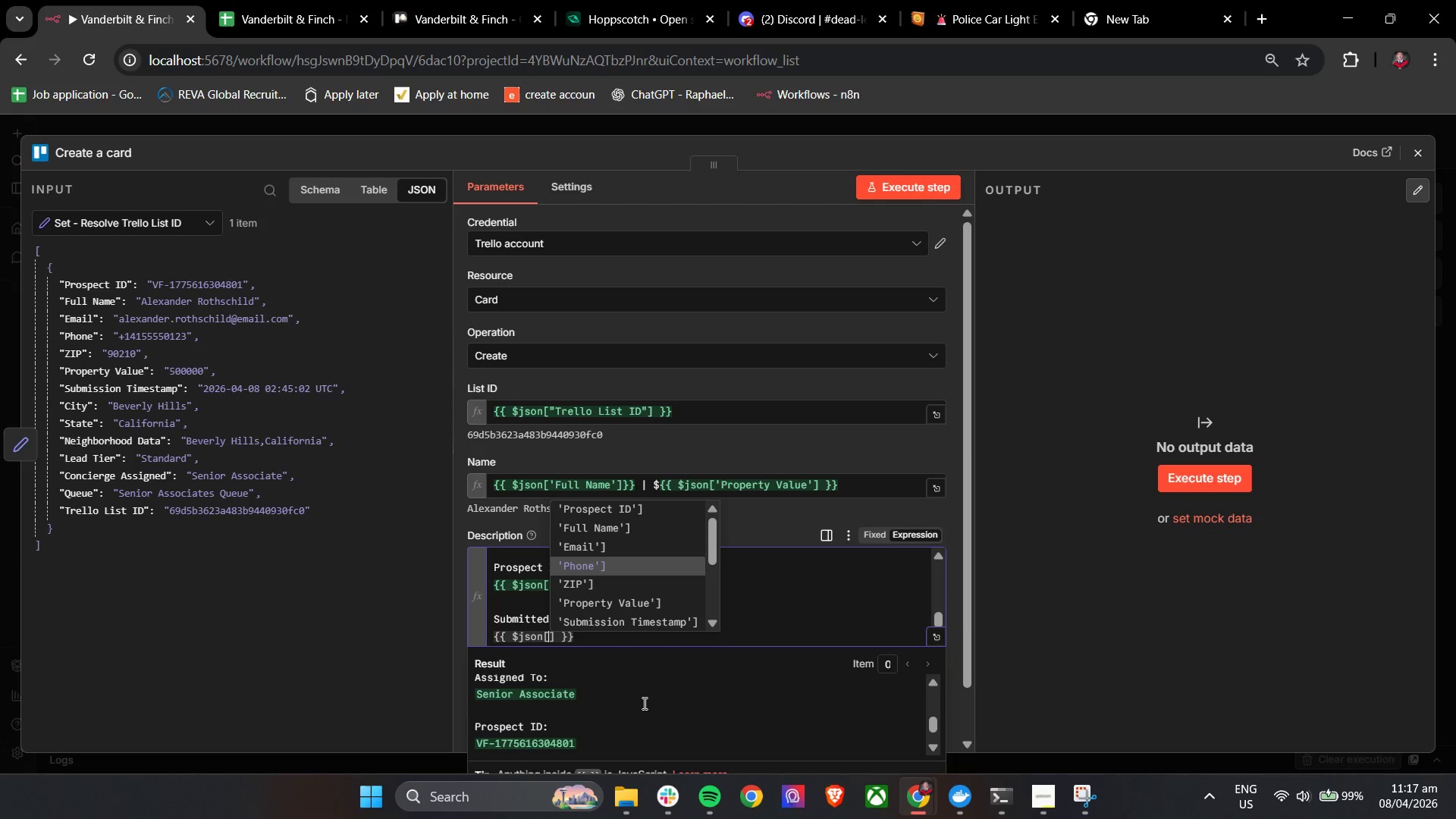 
key(ArrowDown)
 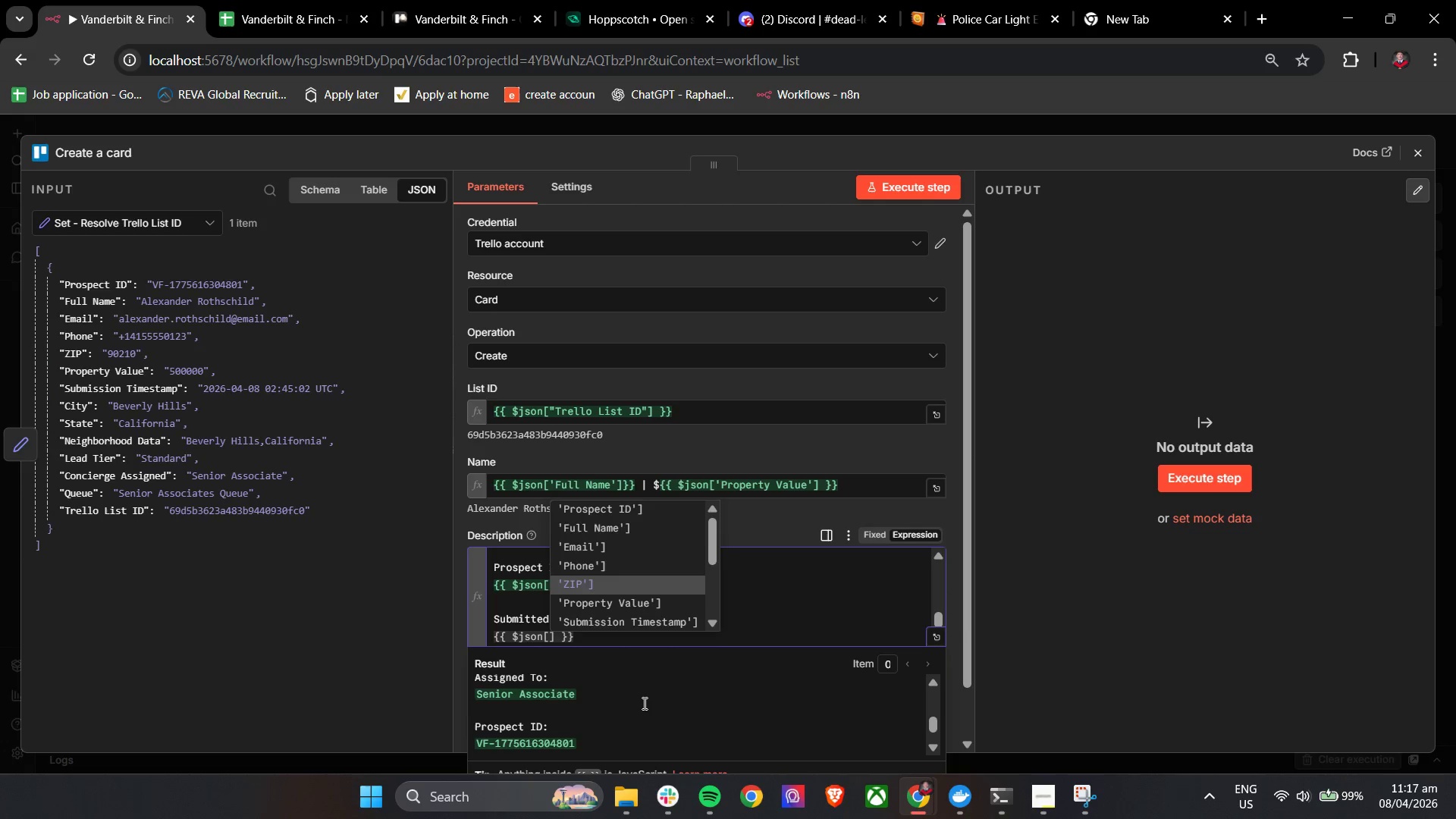 
key(ArrowDown)
 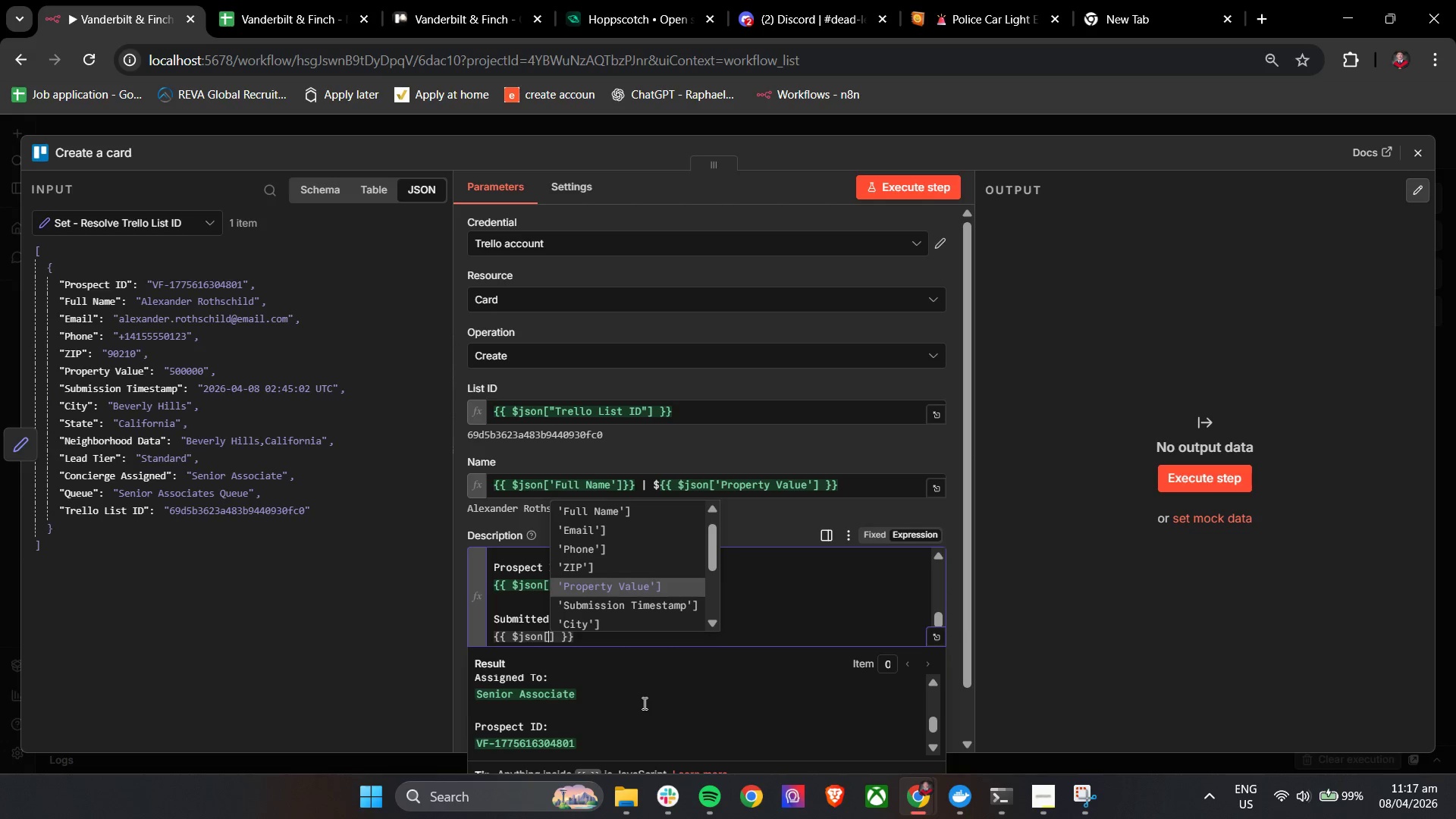 
key(ArrowDown)
 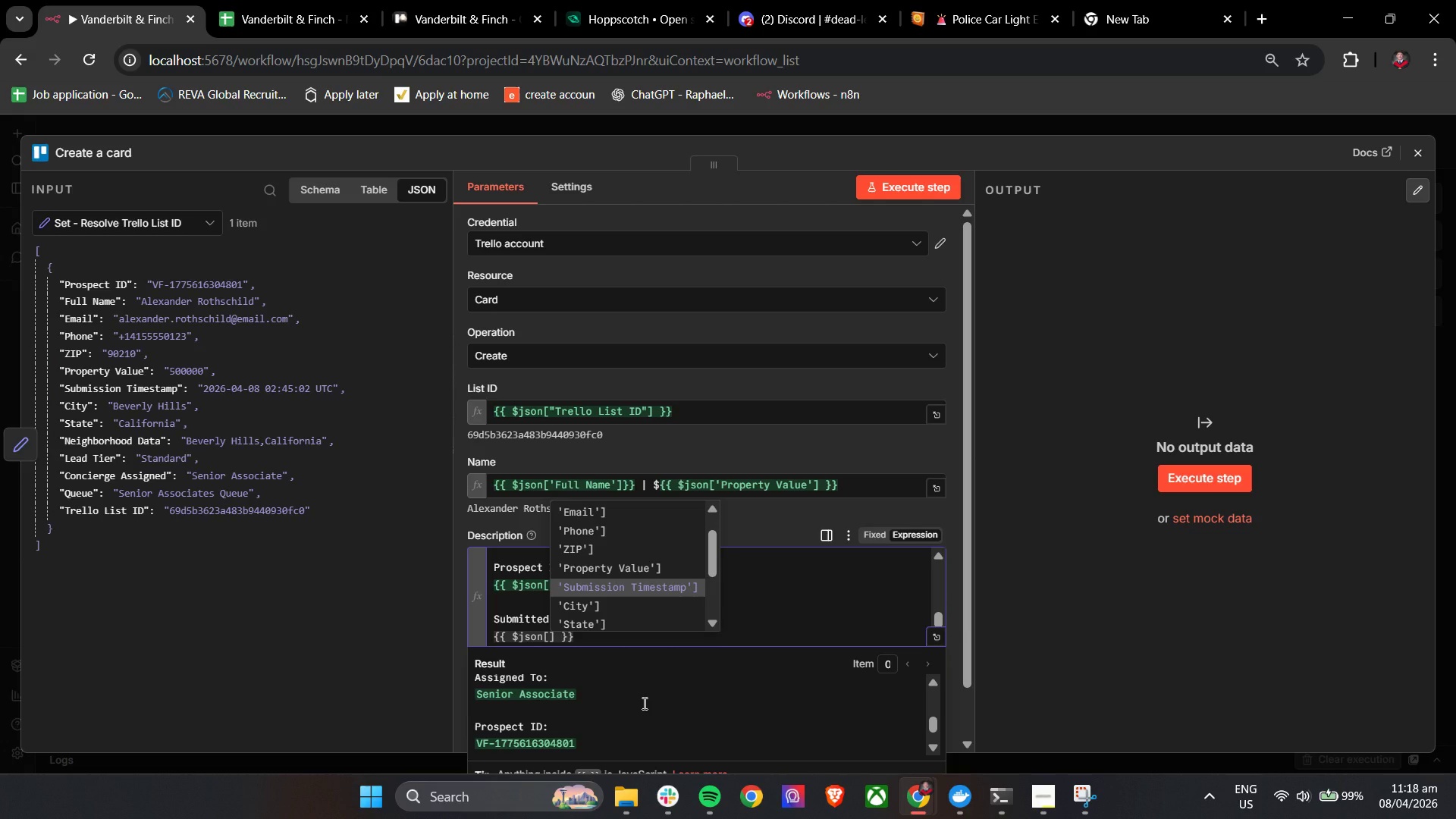 
key(Enter)
 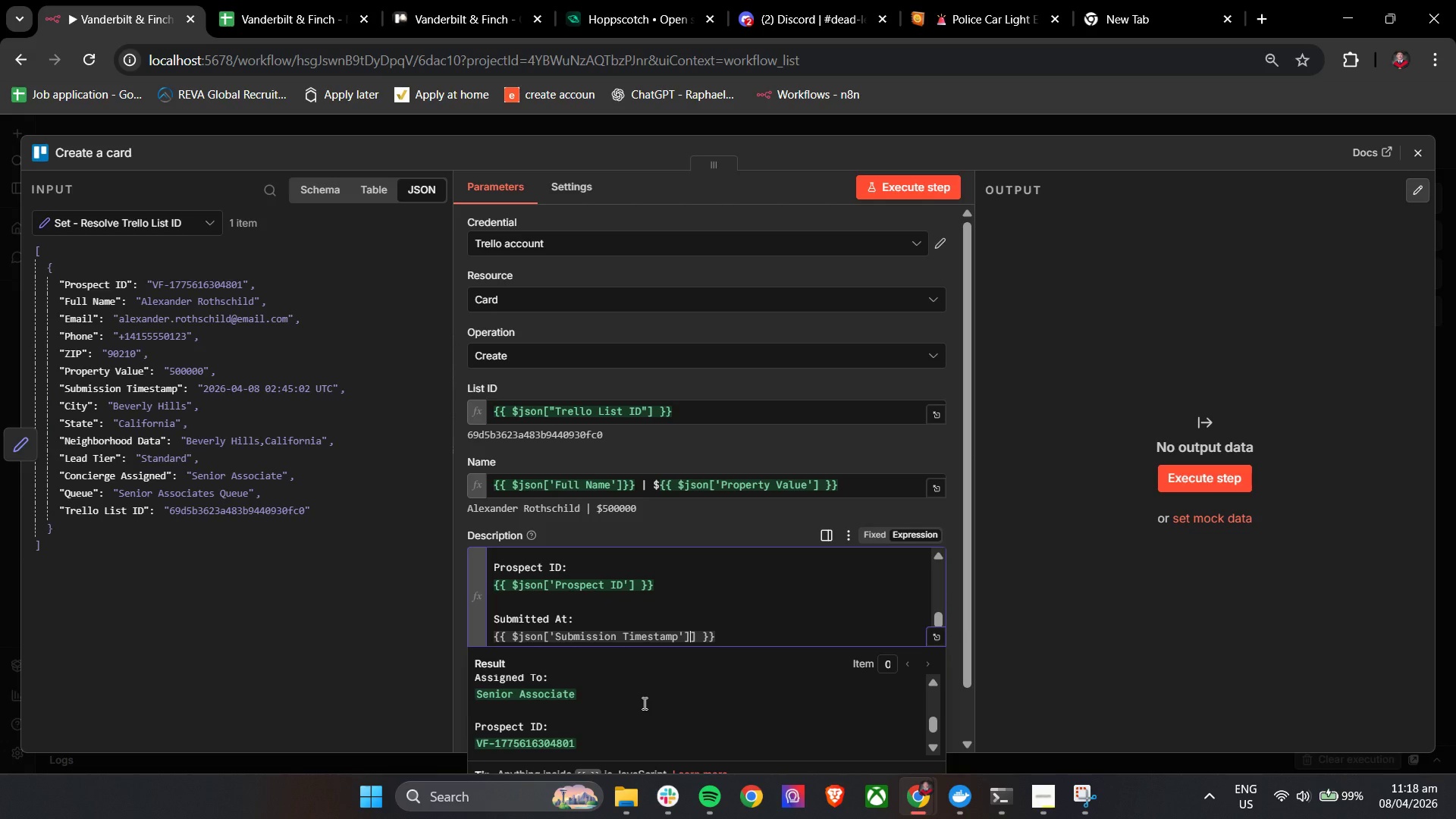 
key(Backspace)
 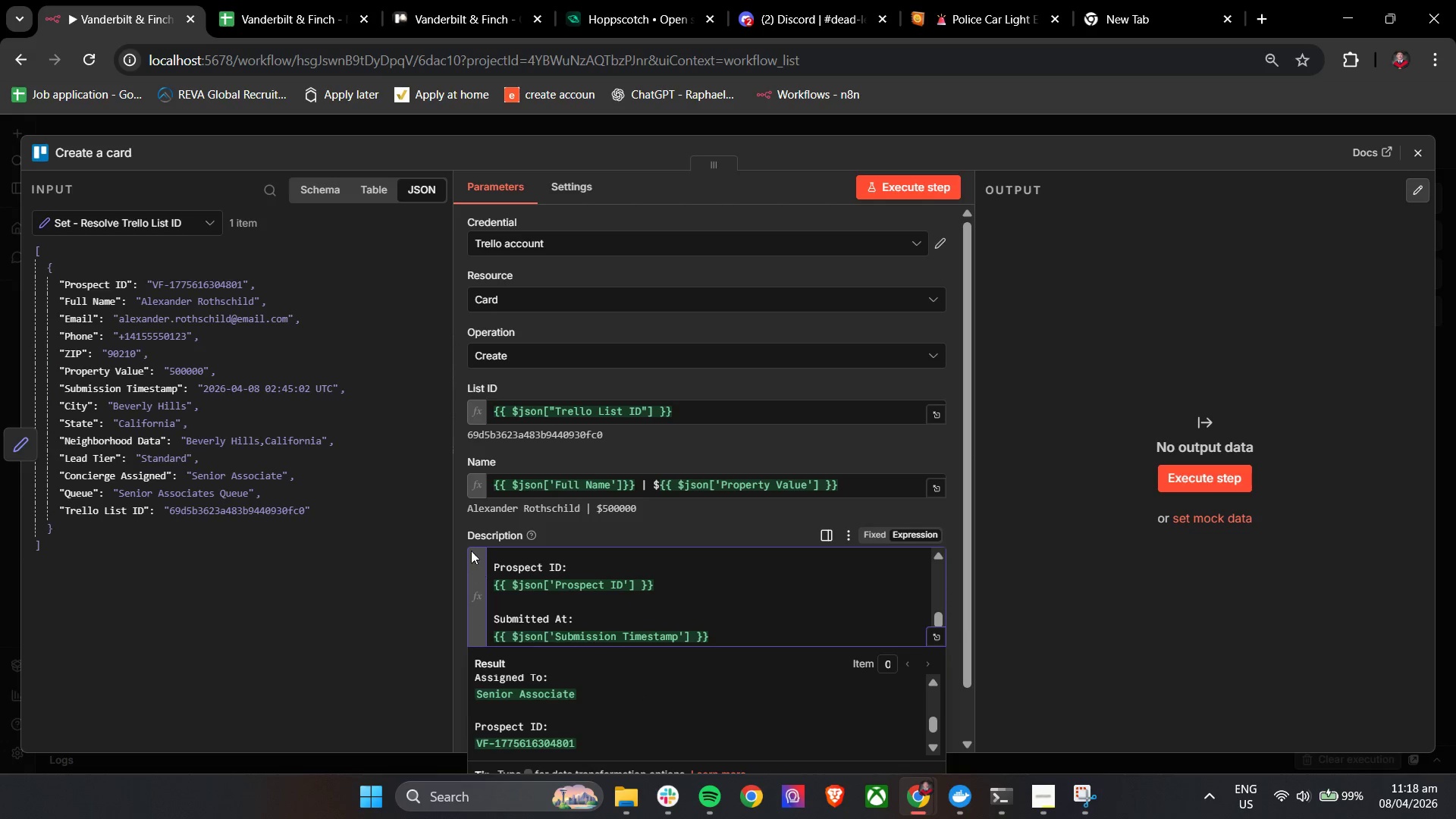 
left_click([459, 528])
 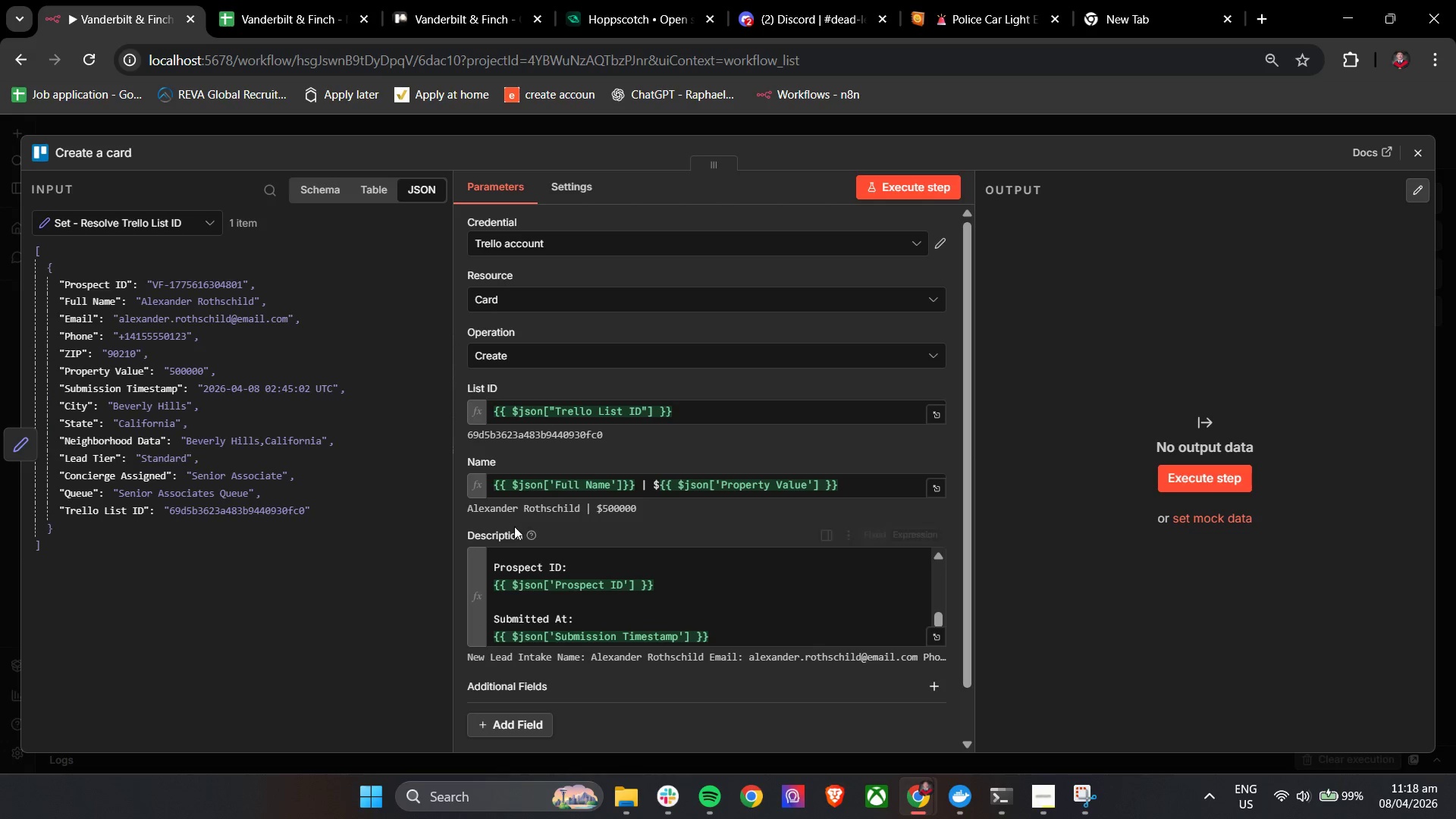 
scroll: coordinate [685, 573], scroll_direction: down, amount: 5.0
 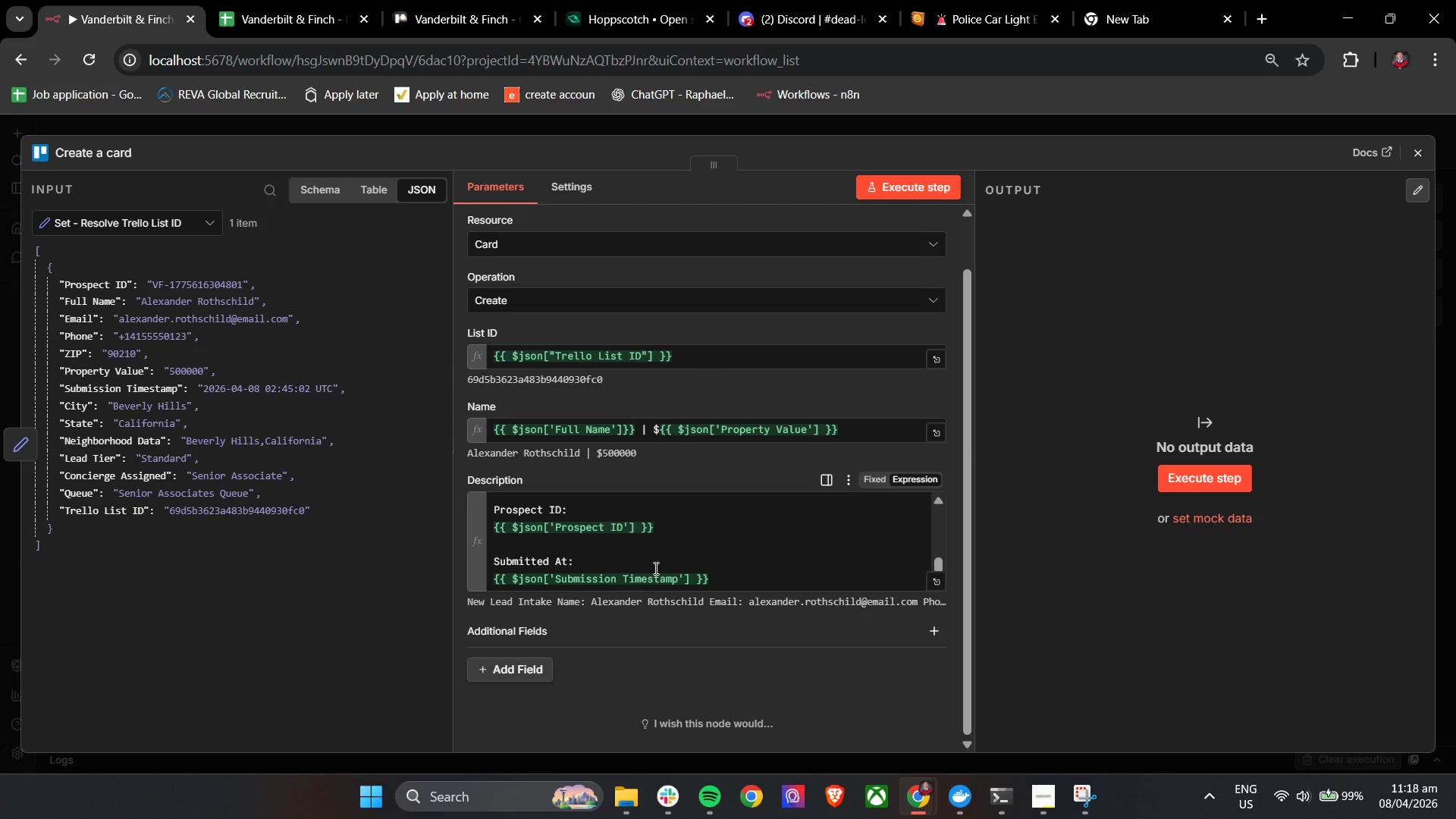 
left_click([801, 154])
 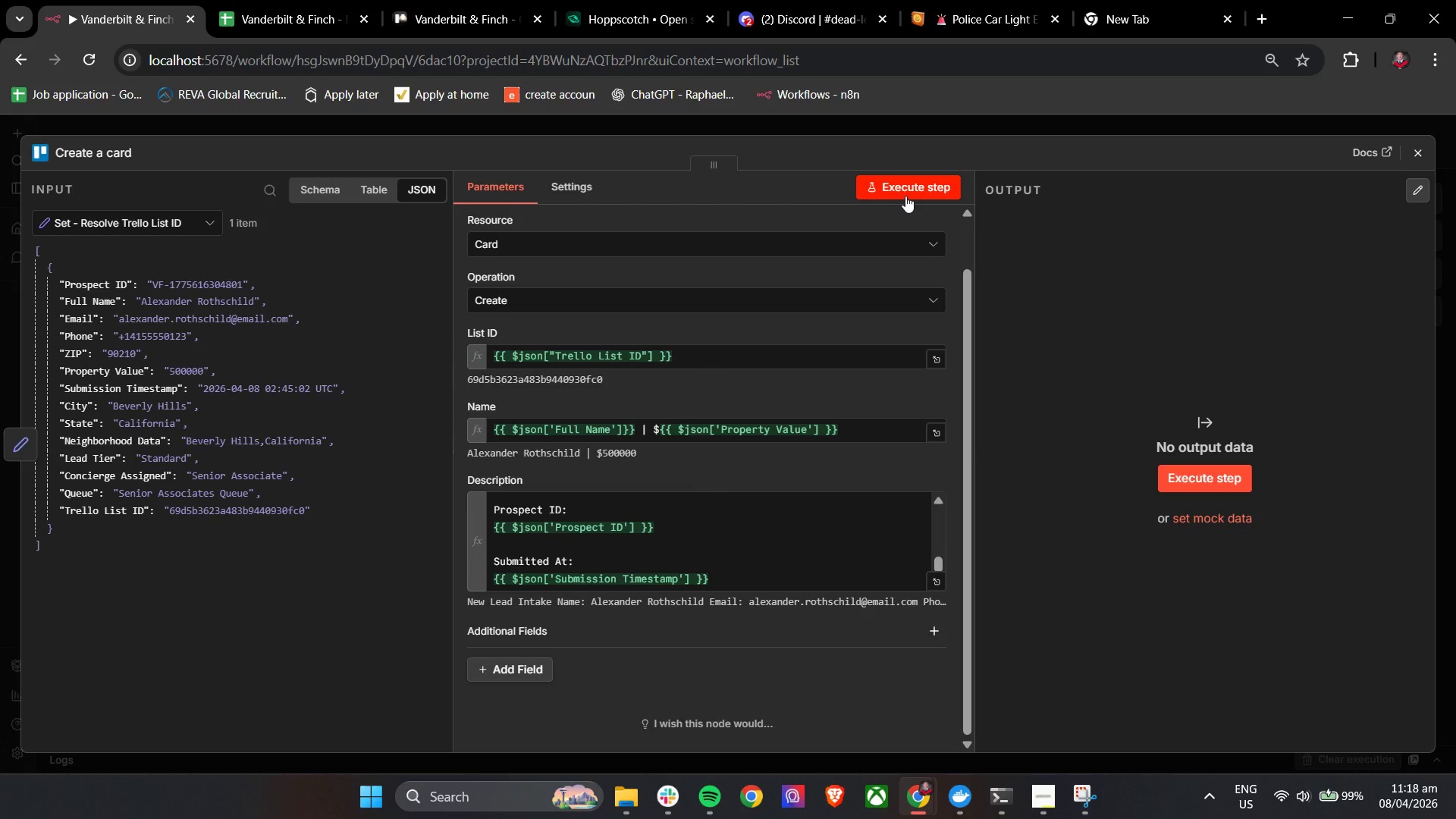 
left_click([905, 196])
 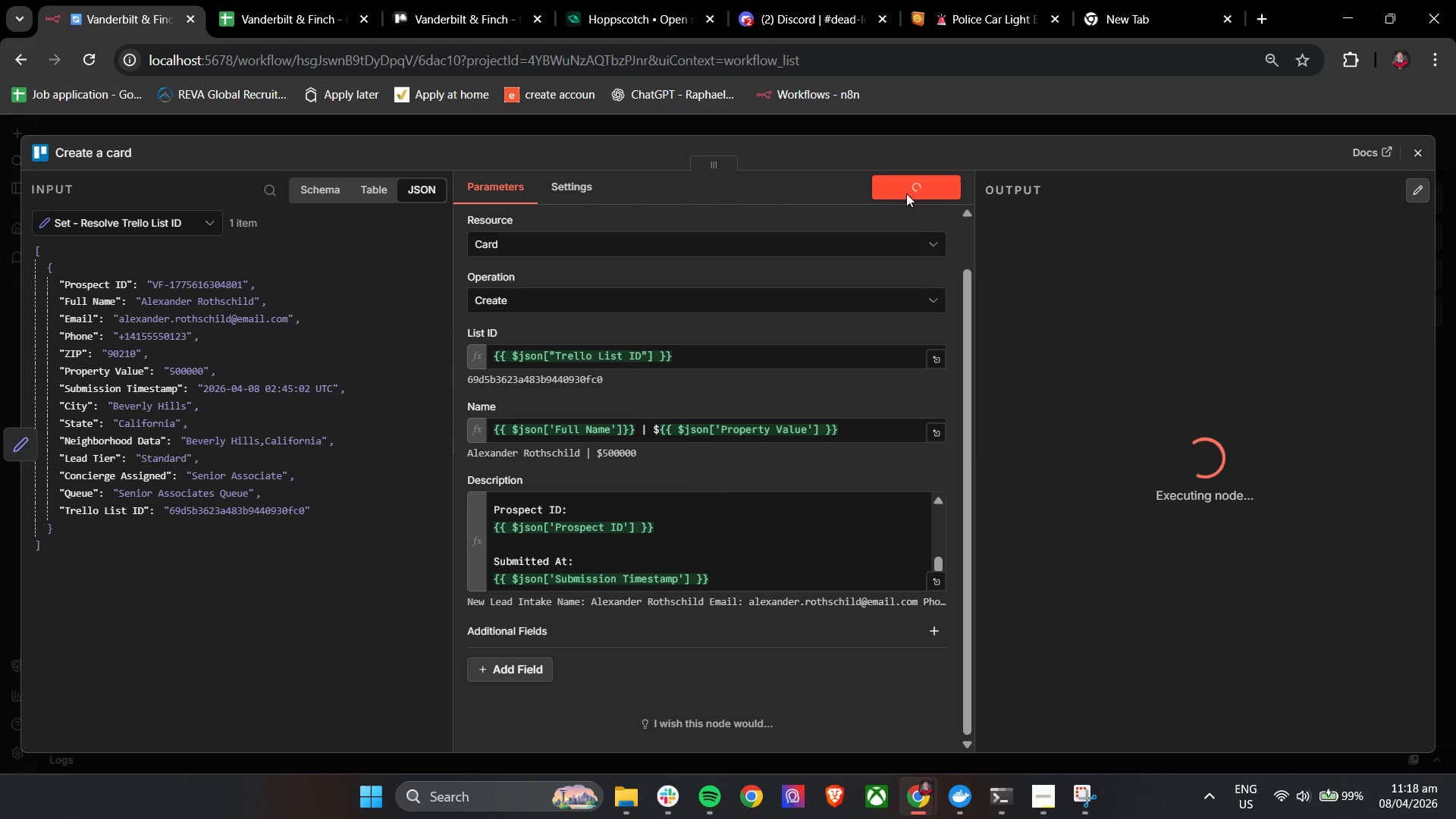 
mouse_move([912, 224])
 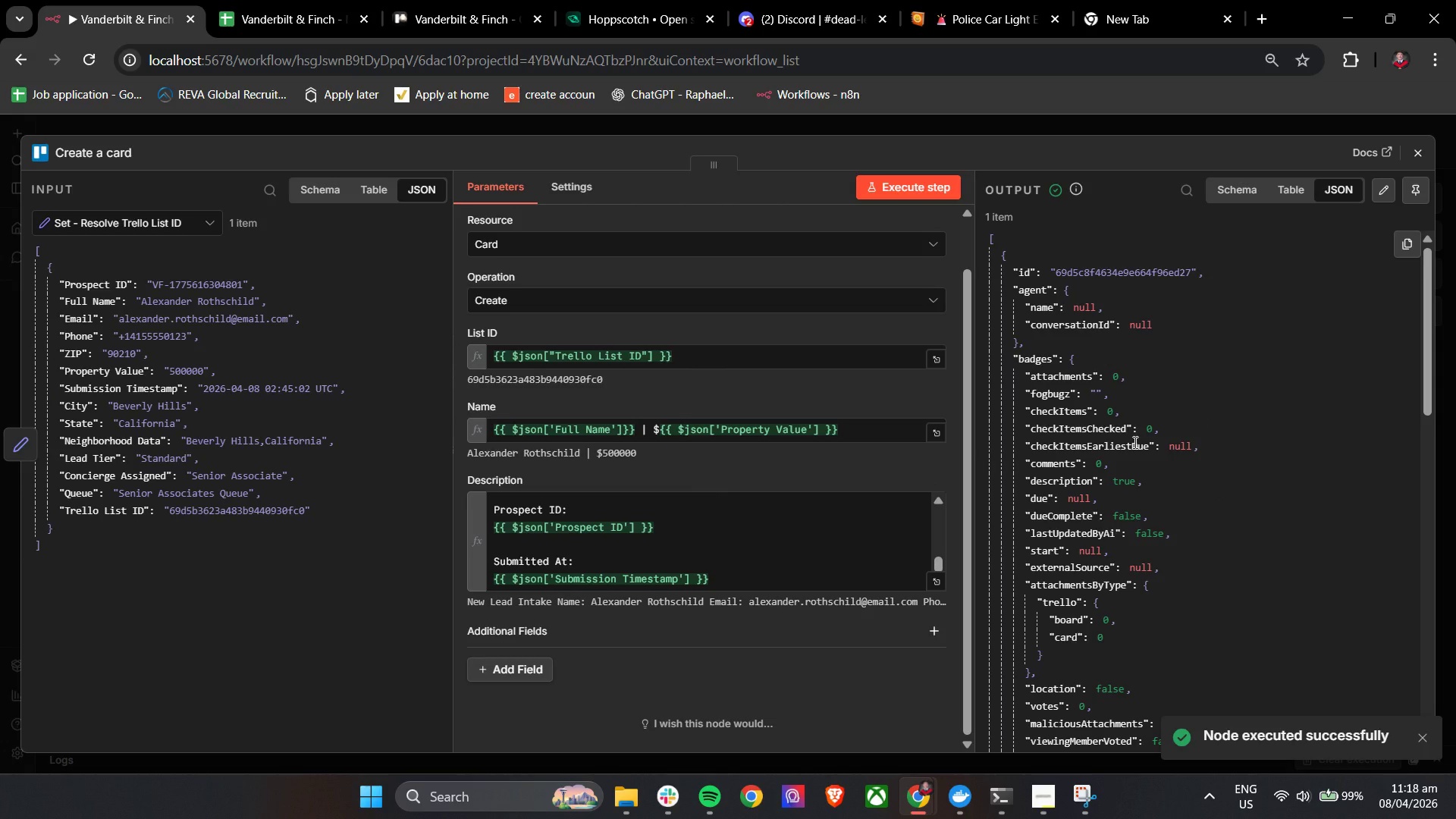 
scroll: coordinate [1134, 442], scroll_direction: down, amount: 4.0
 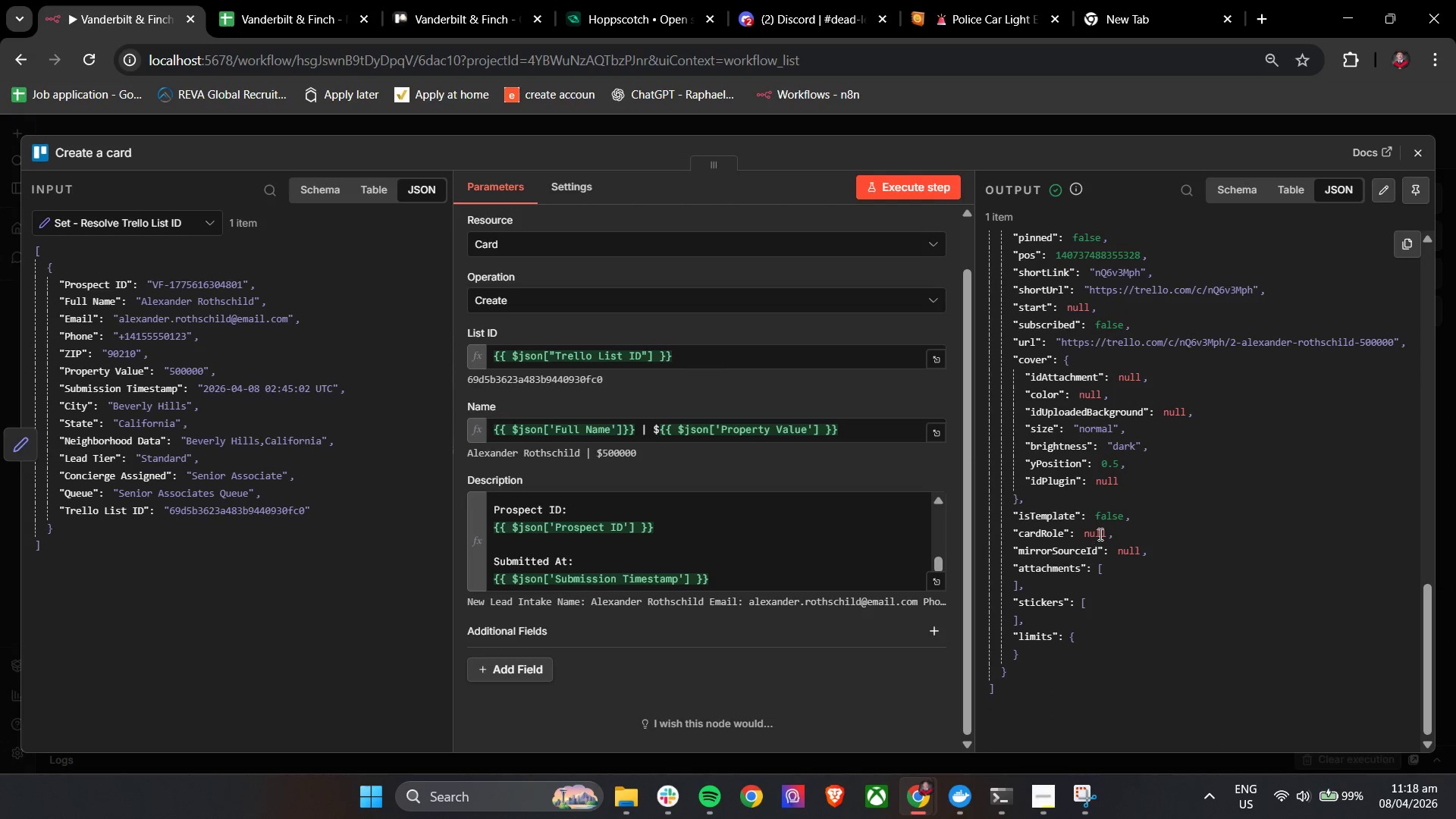 
scroll: coordinate [1070, 512], scroll_direction: up, amount: 7.0
 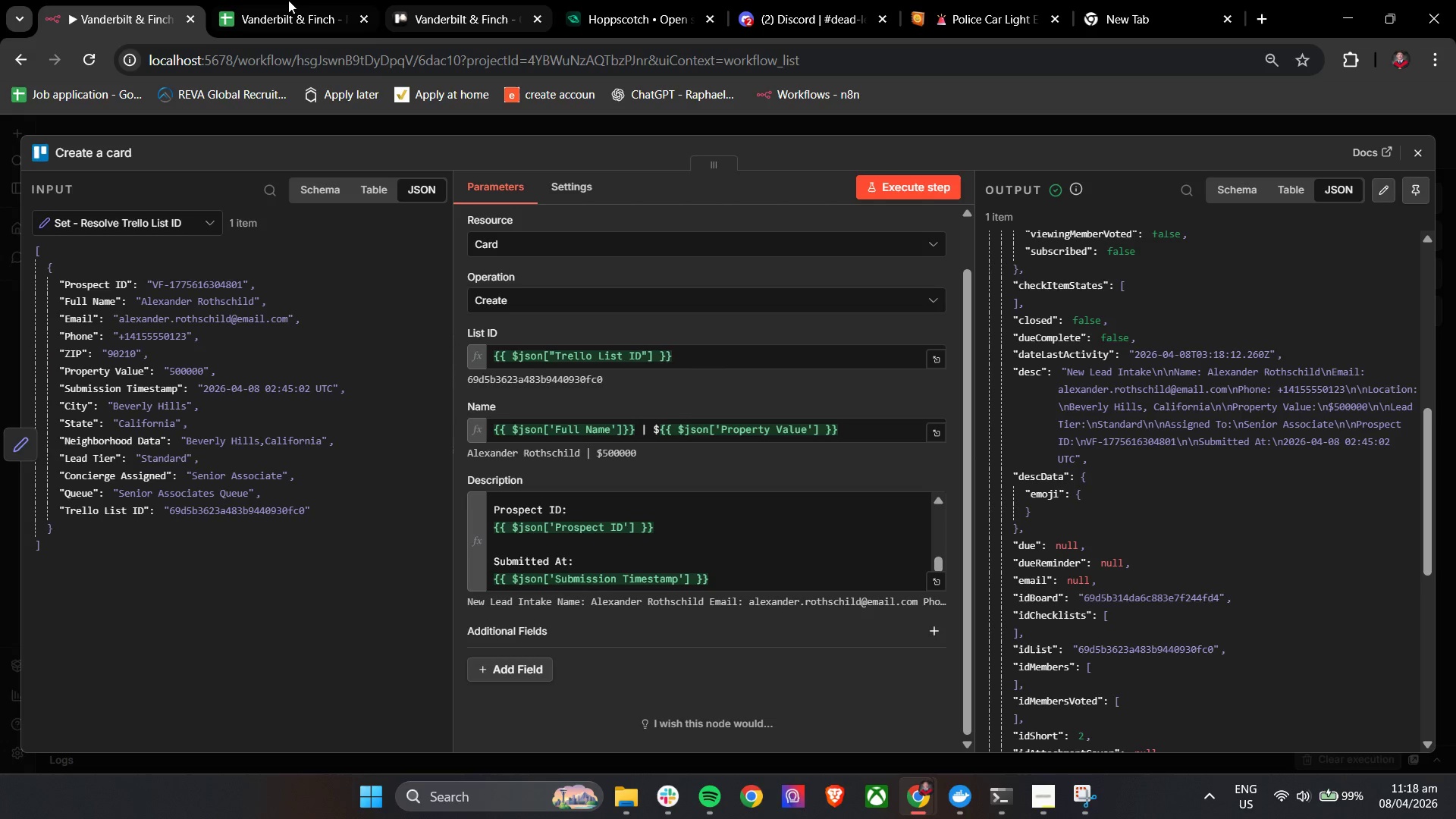 
left_click([428, 0])
 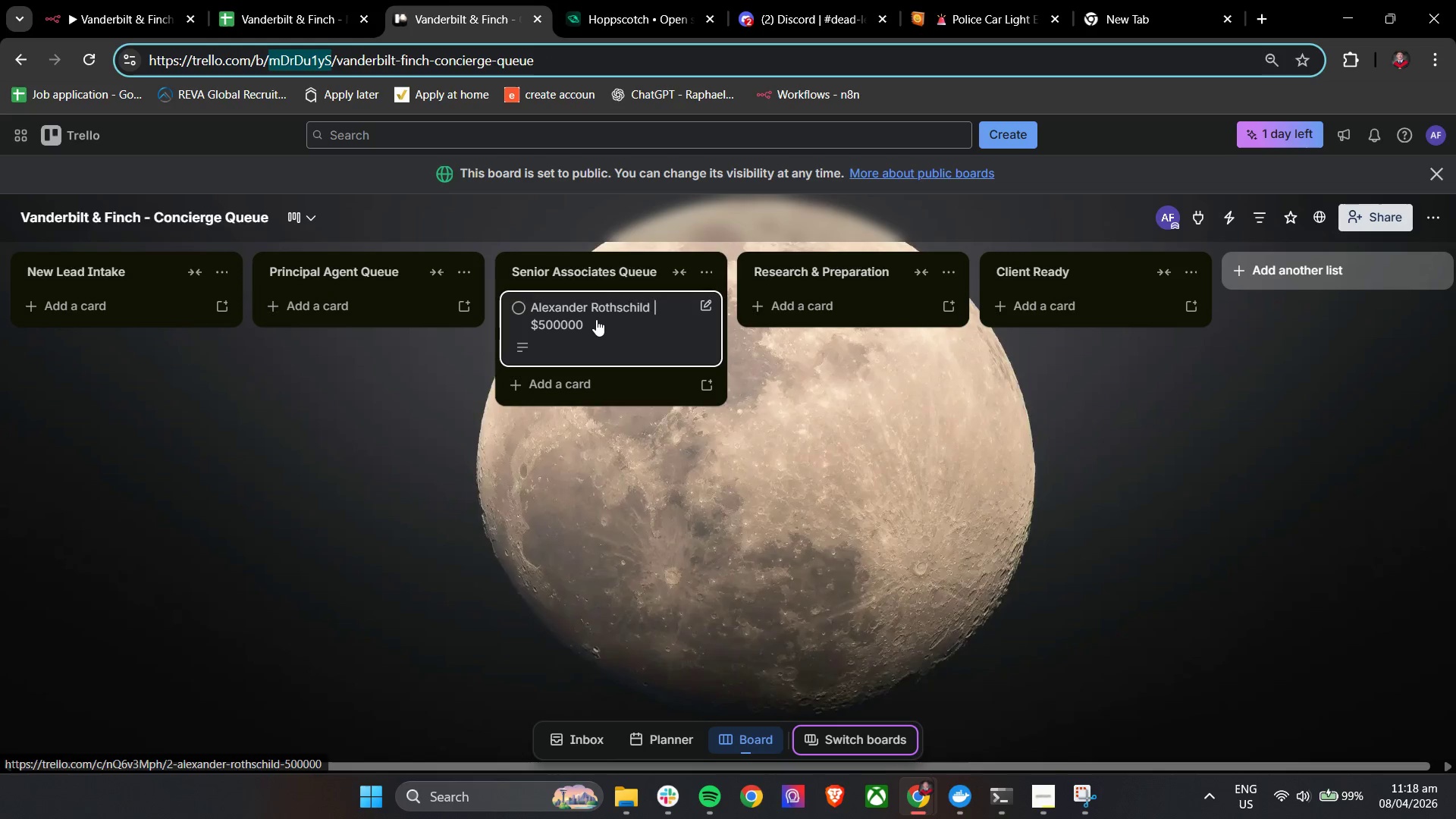 
left_click([596, 319])
 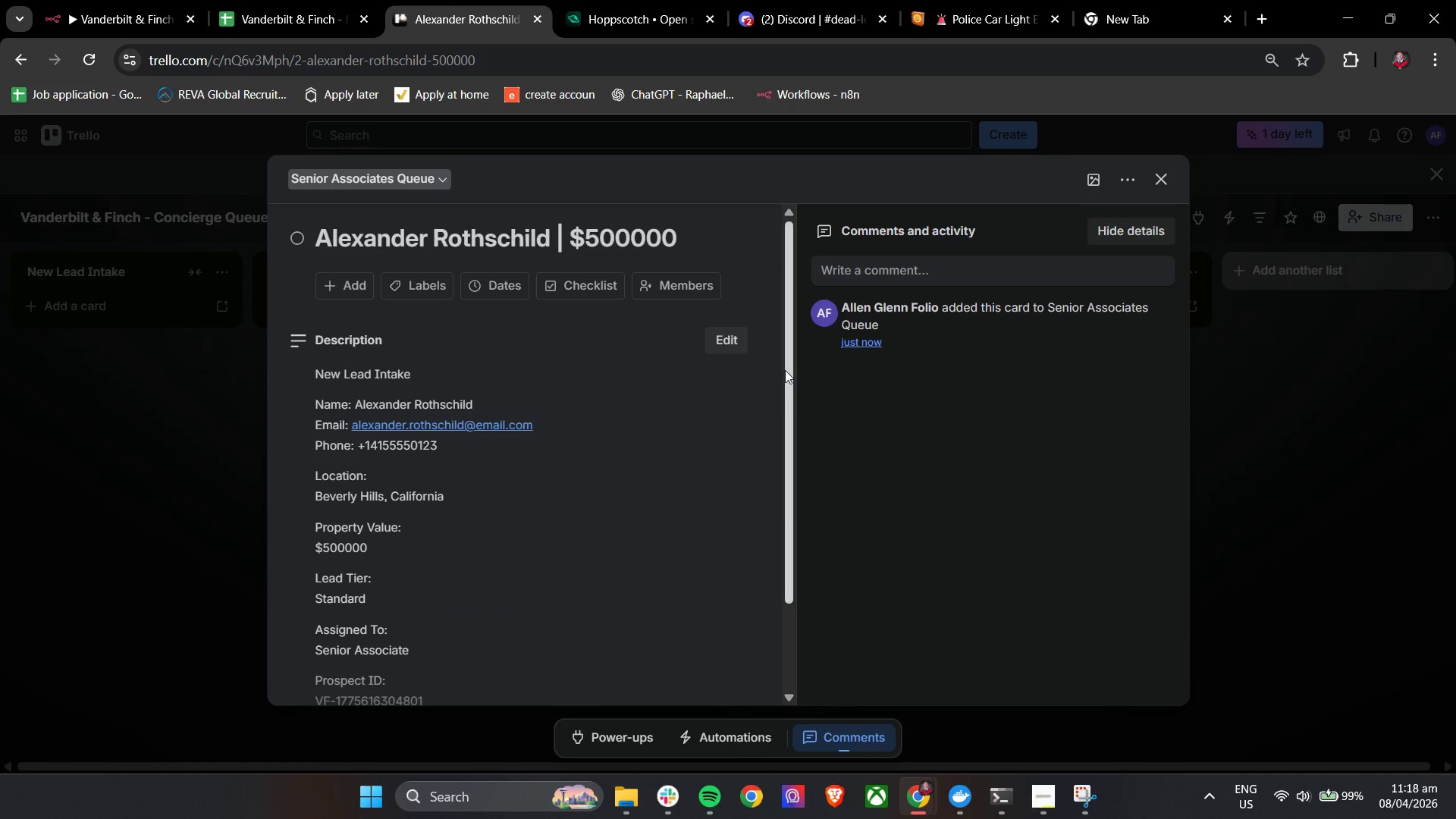 
left_click_drag(start_coordinate=[791, 359], to_coordinate=[789, 475])
 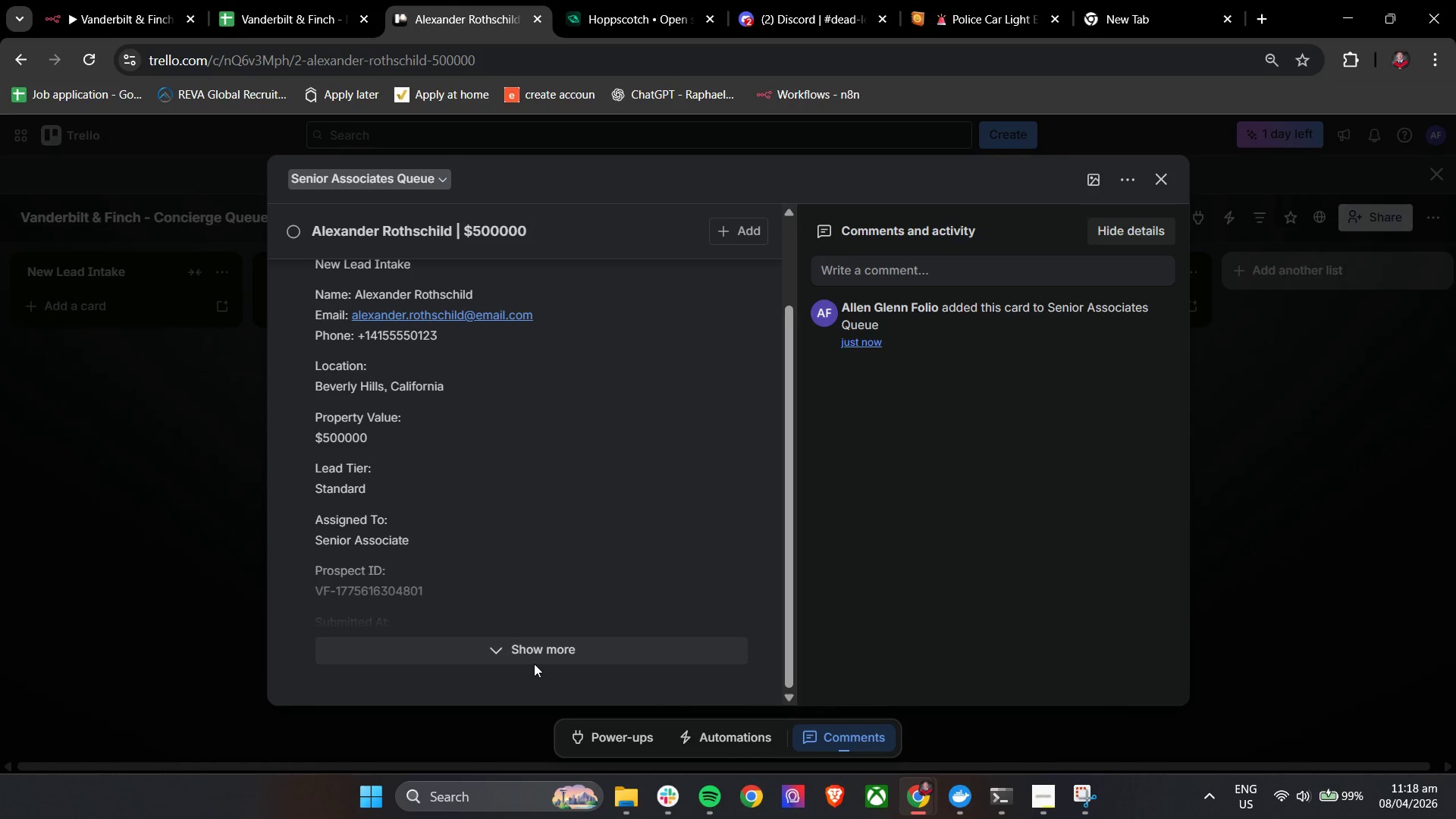 
left_click([534, 662])
 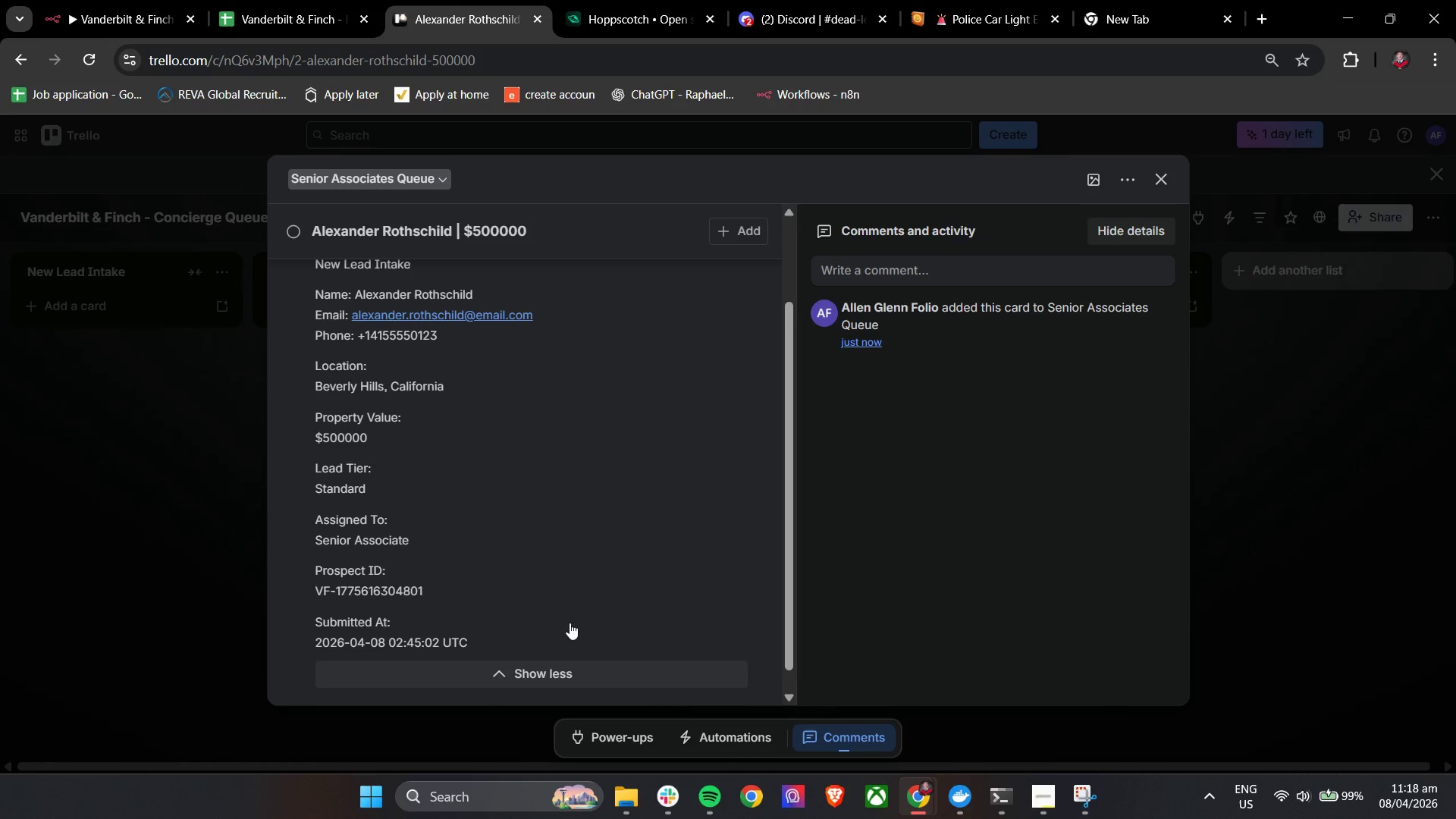 
scroll: coordinate [613, 557], scroll_direction: up, amount: 6.0
 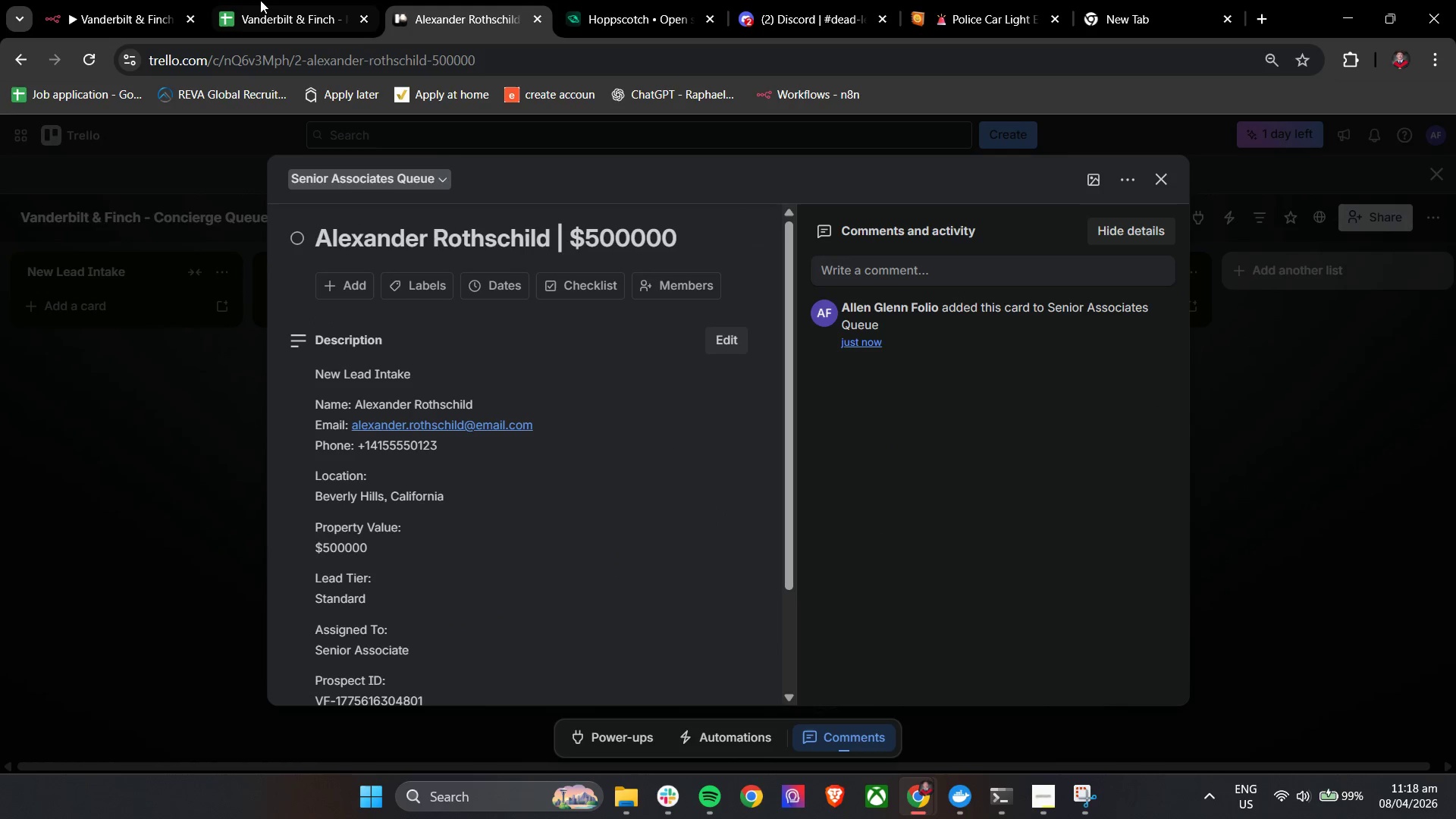 
left_click([268, 0])
 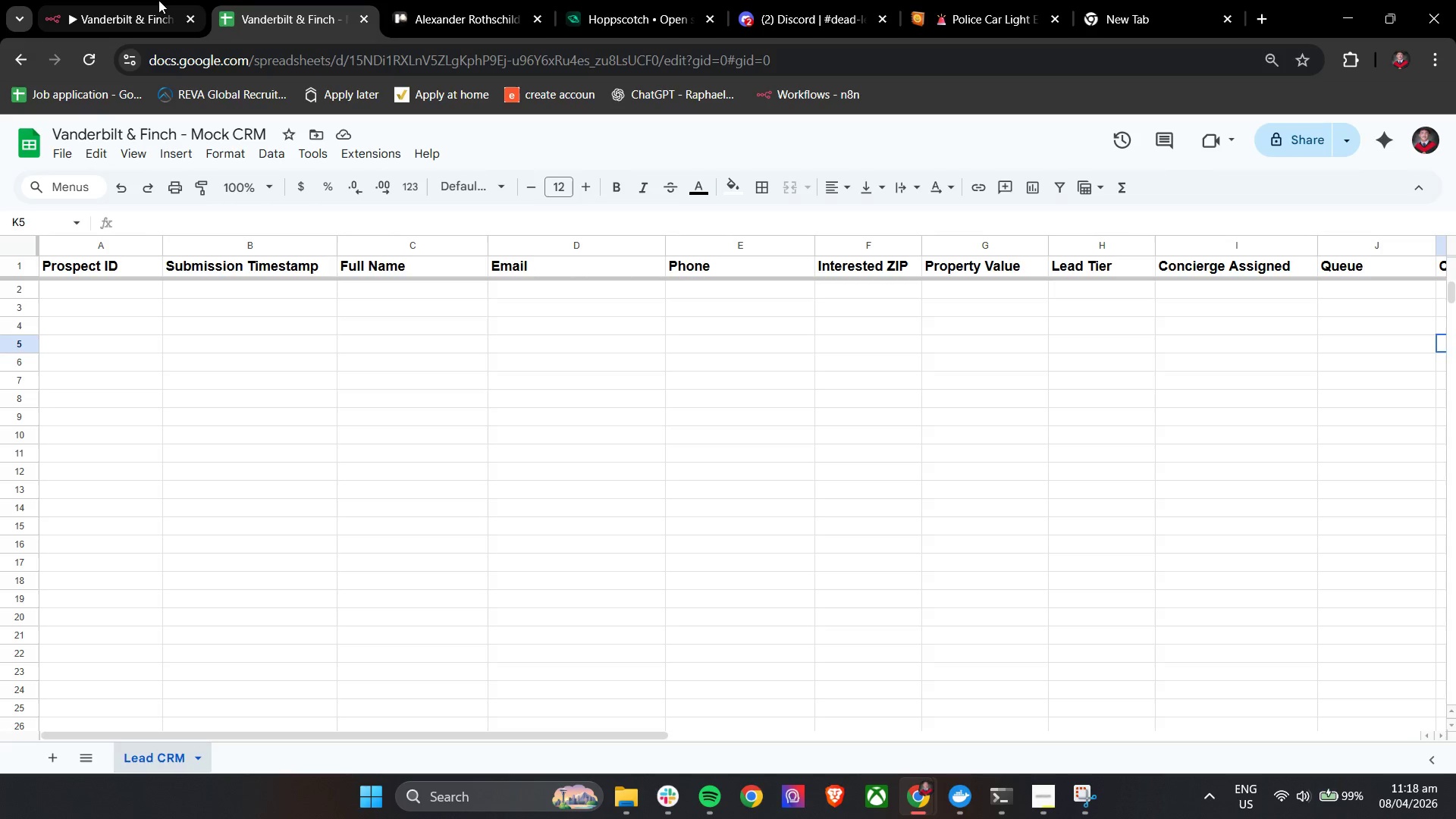 
left_click([158, 0])
 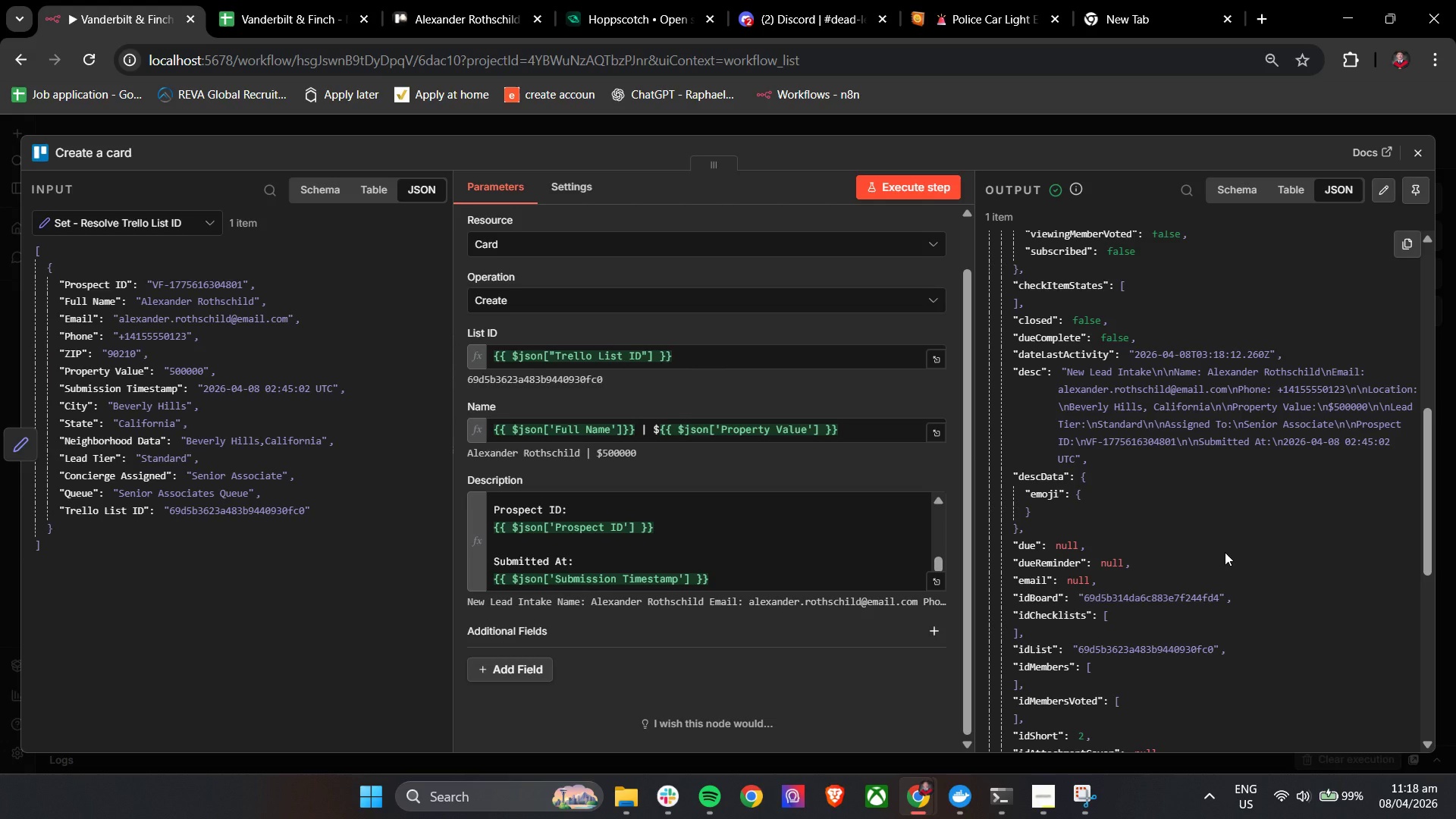 
scroll: coordinate [1193, 550], scroll_direction: down, amount: 5.0
 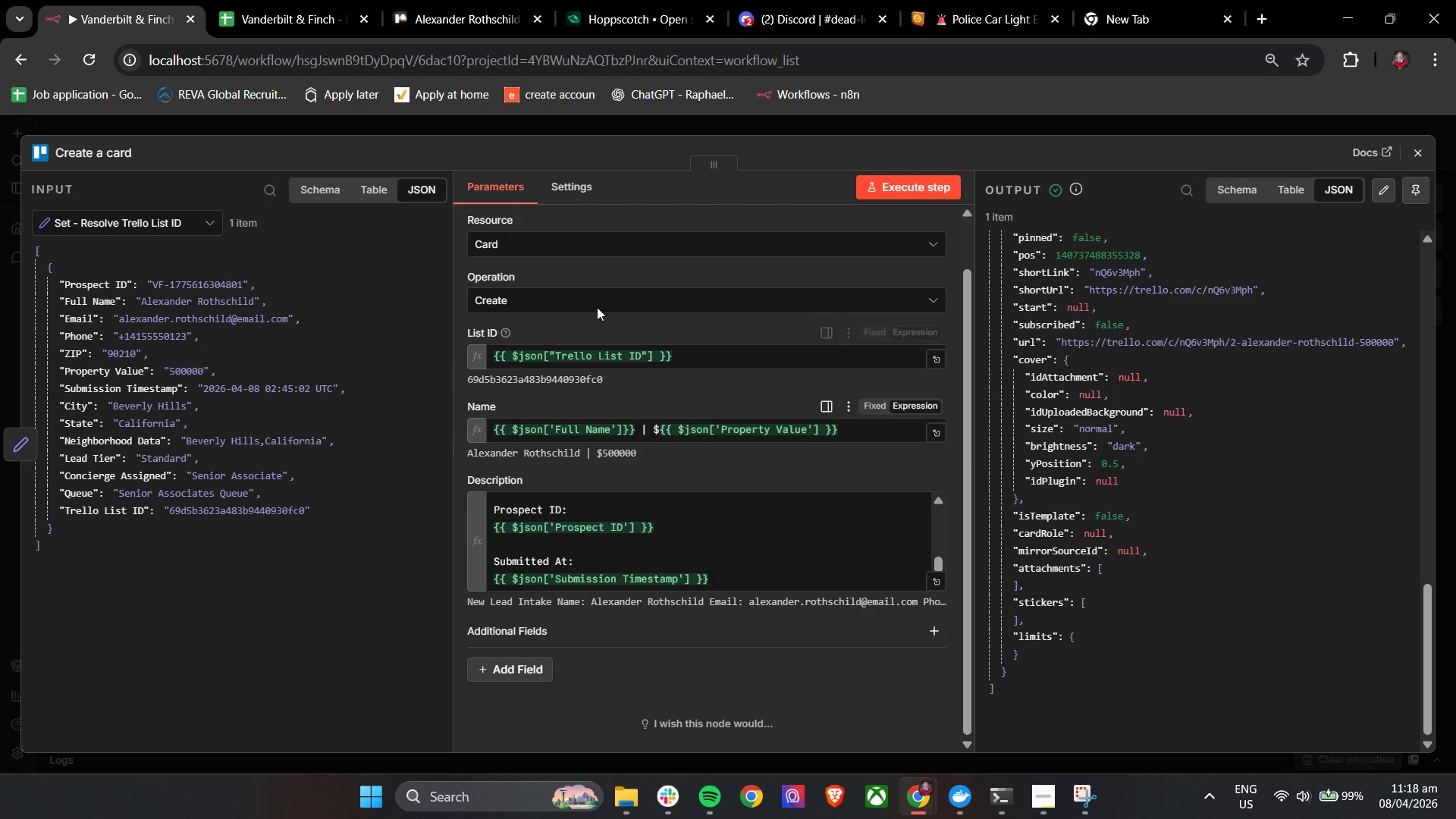 
left_click([435, 0])
 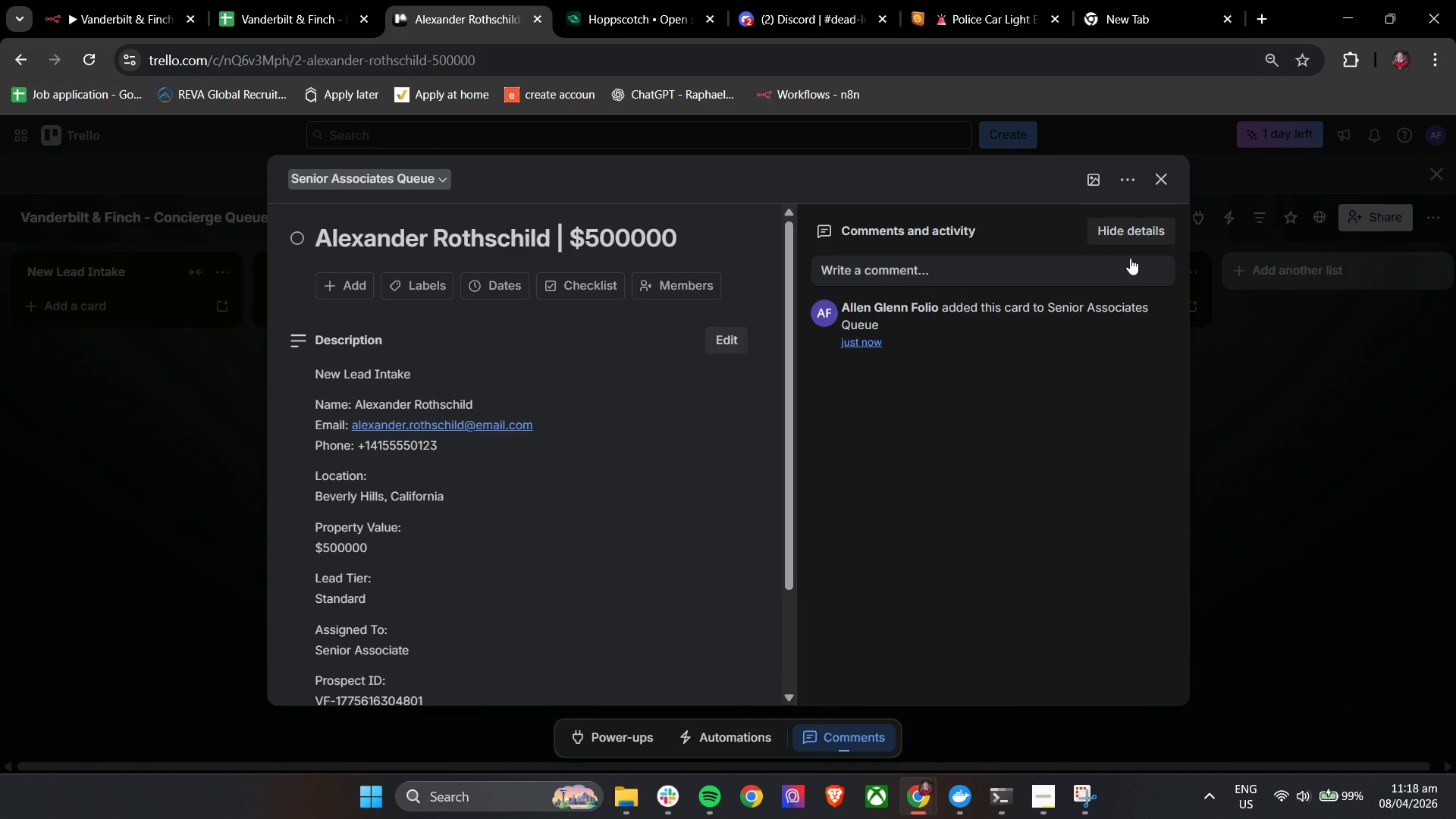 
left_click([1169, 182])
 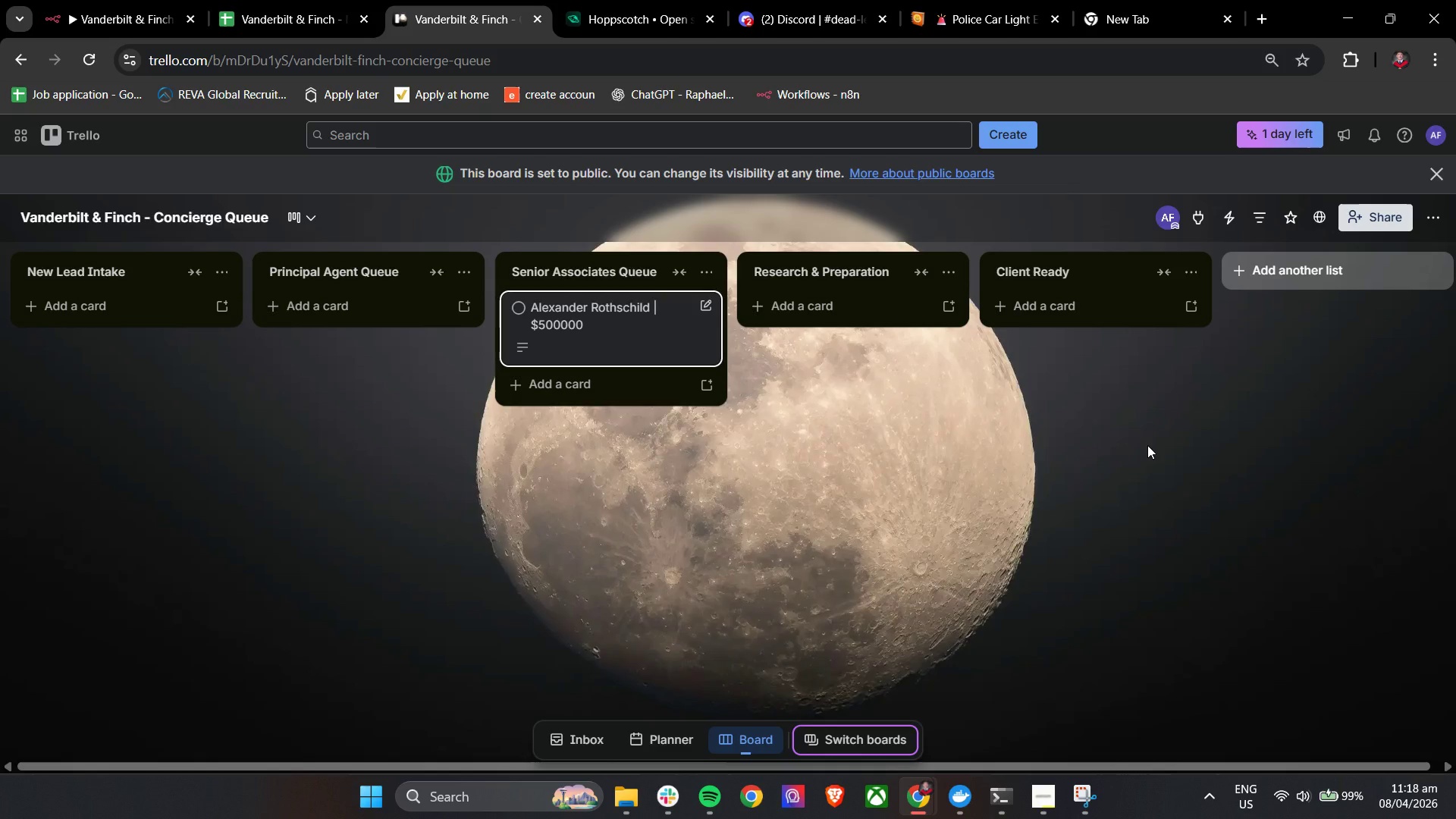 
wait(13.62)
 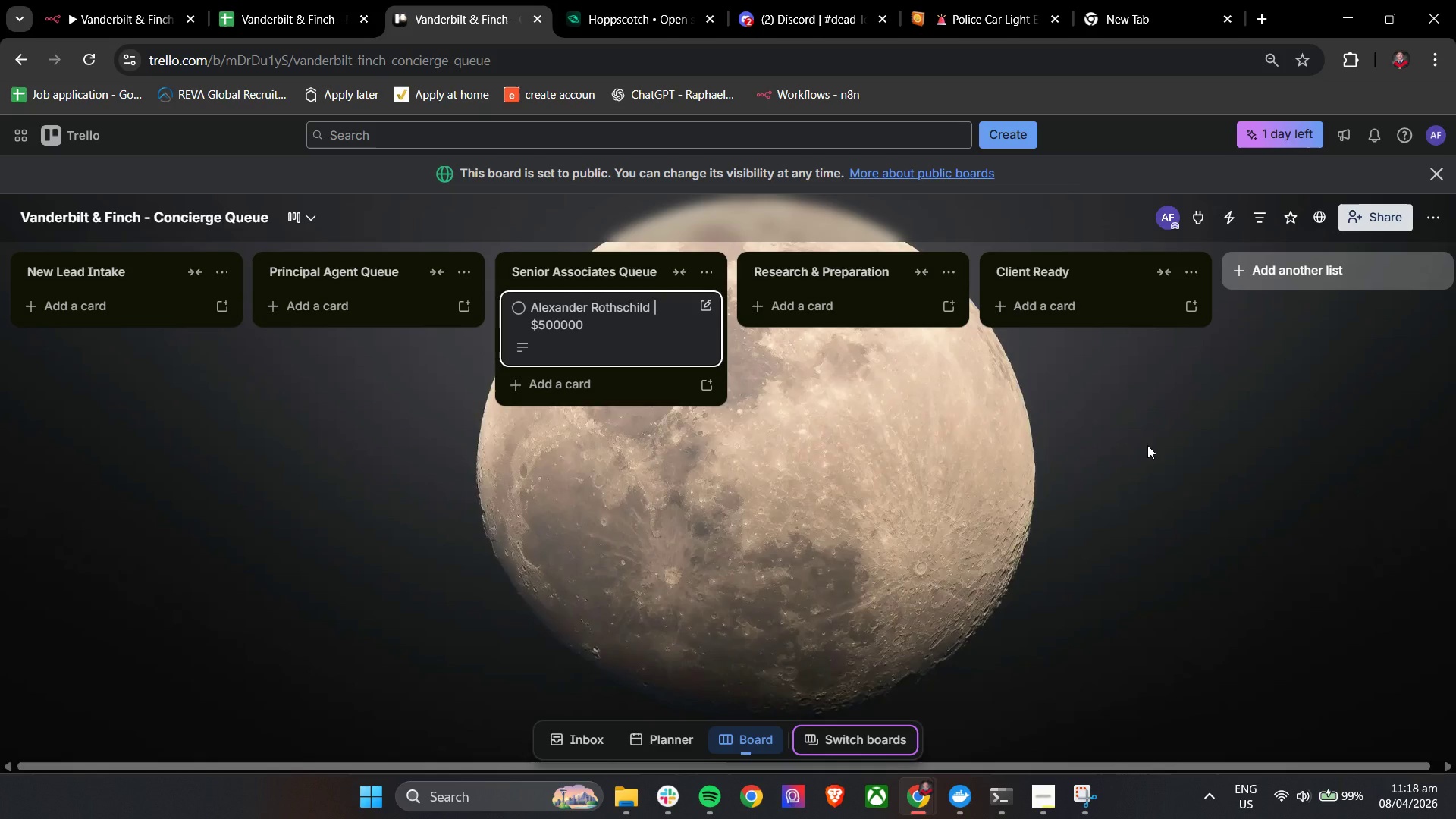 
left_click([613, 331])
 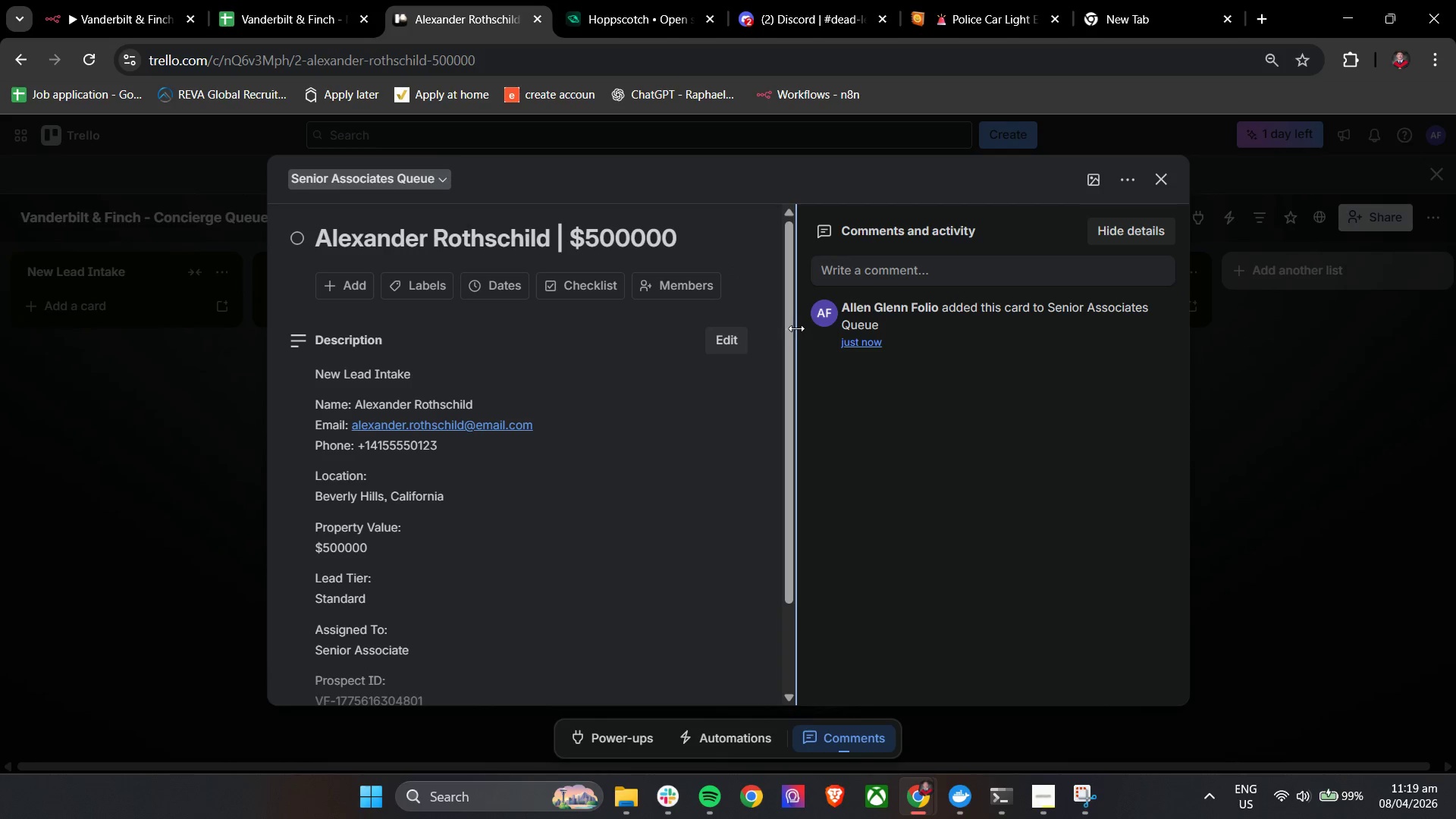 
left_click_drag(start_coordinate=[792, 328], to_coordinate=[796, 395])
 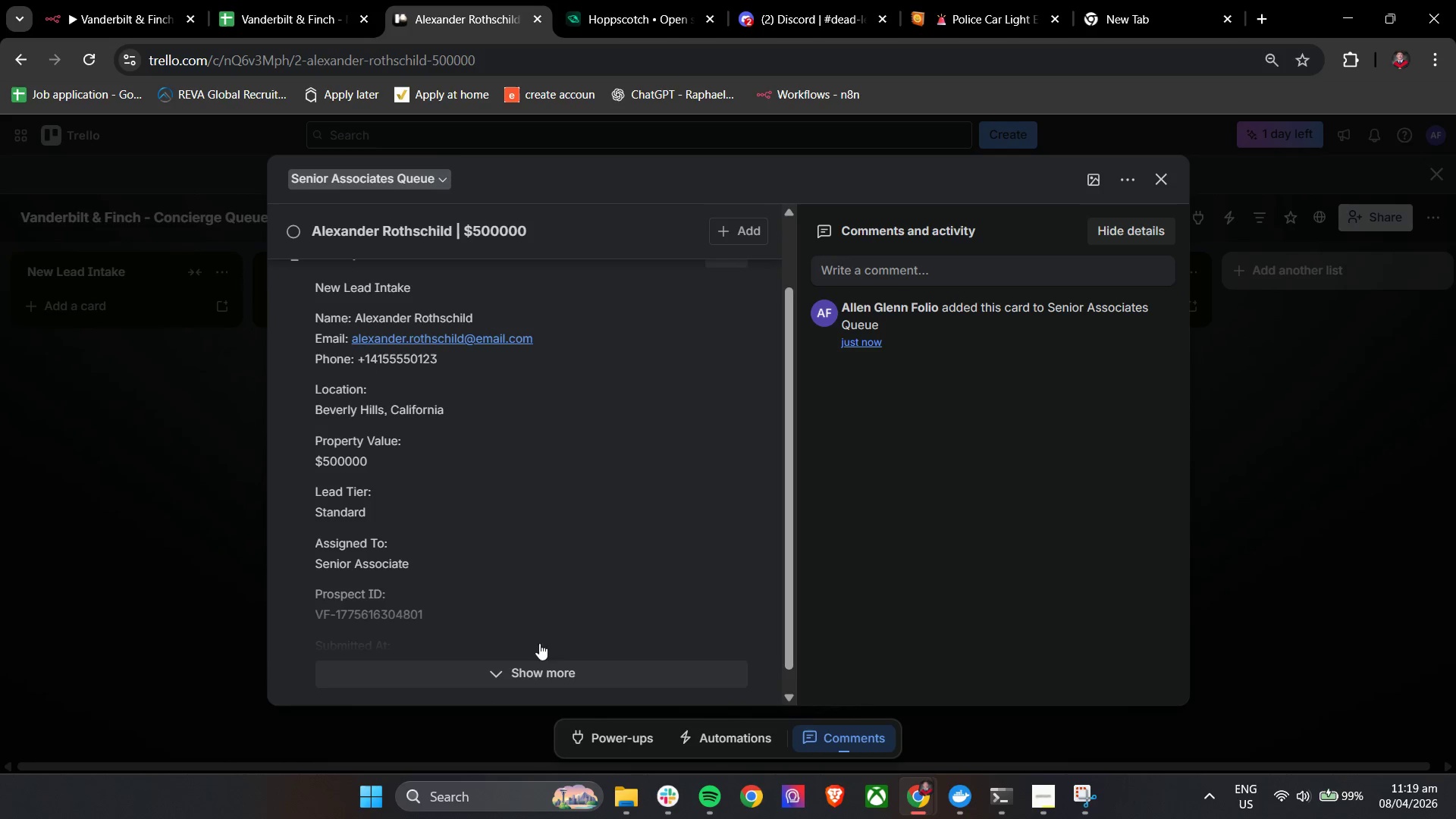 
left_click([531, 654])
 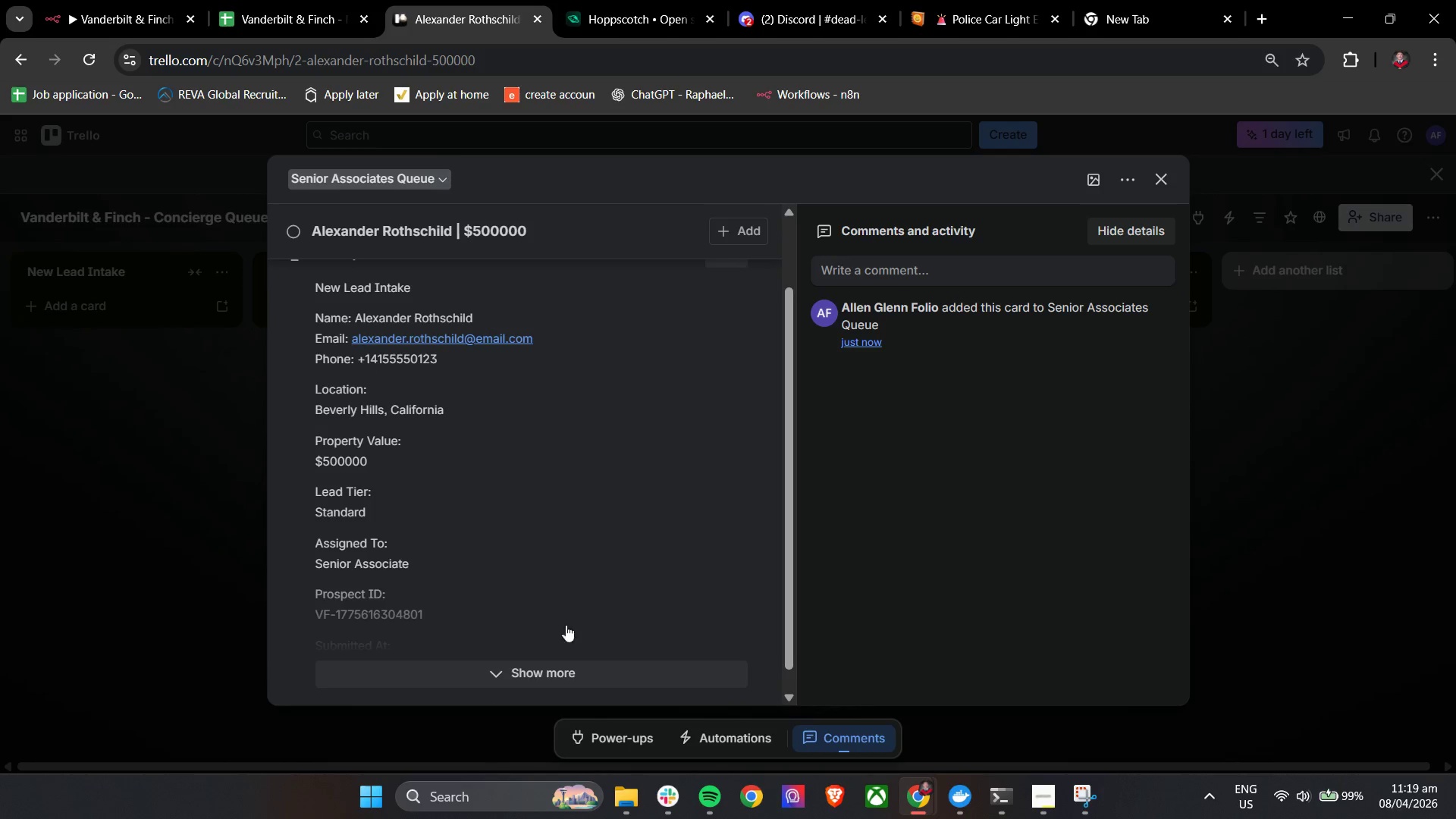 
left_click([534, 669])
 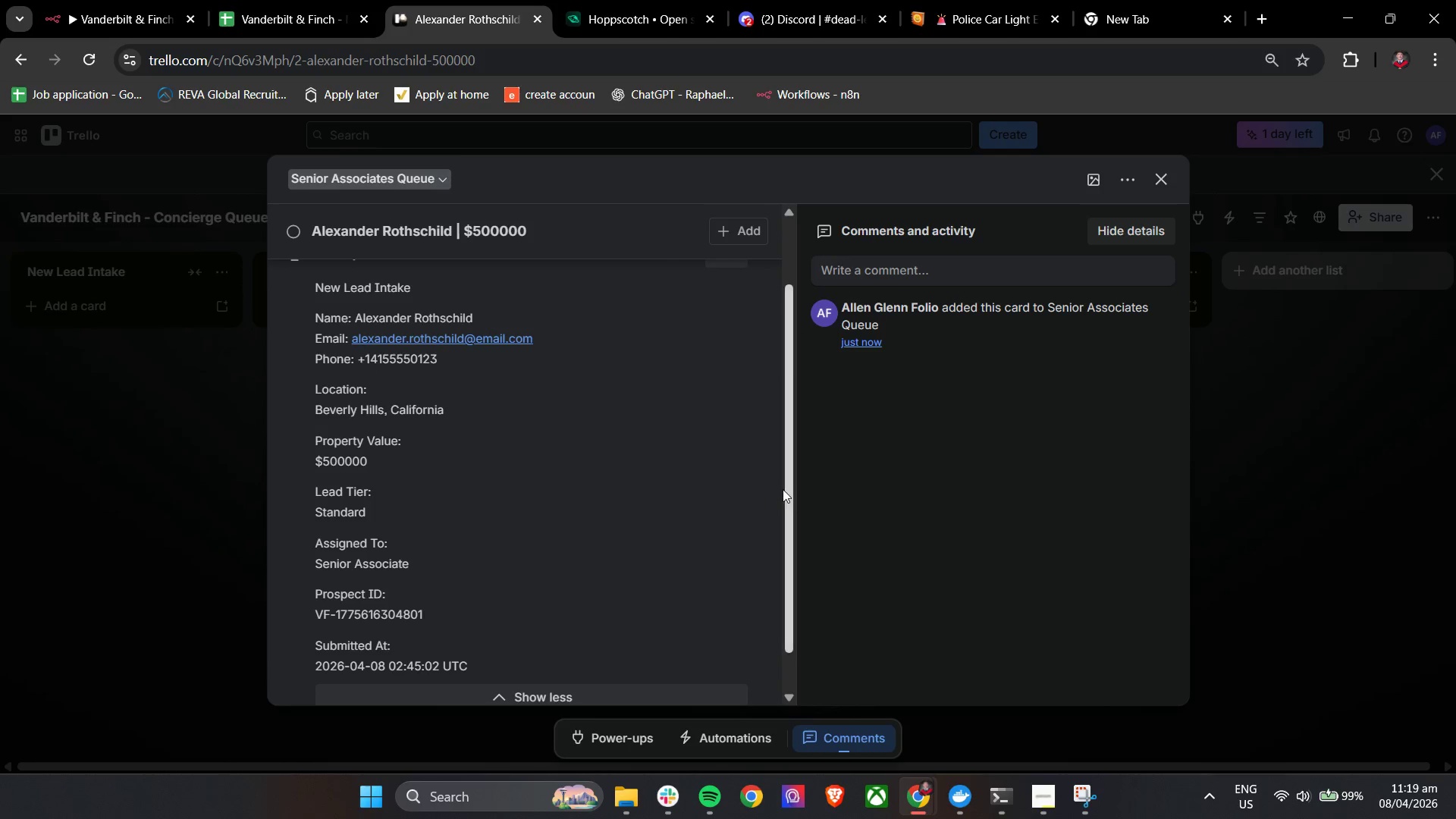 
left_click_drag(start_coordinate=[784, 485], to_coordinate=[793, 479])
 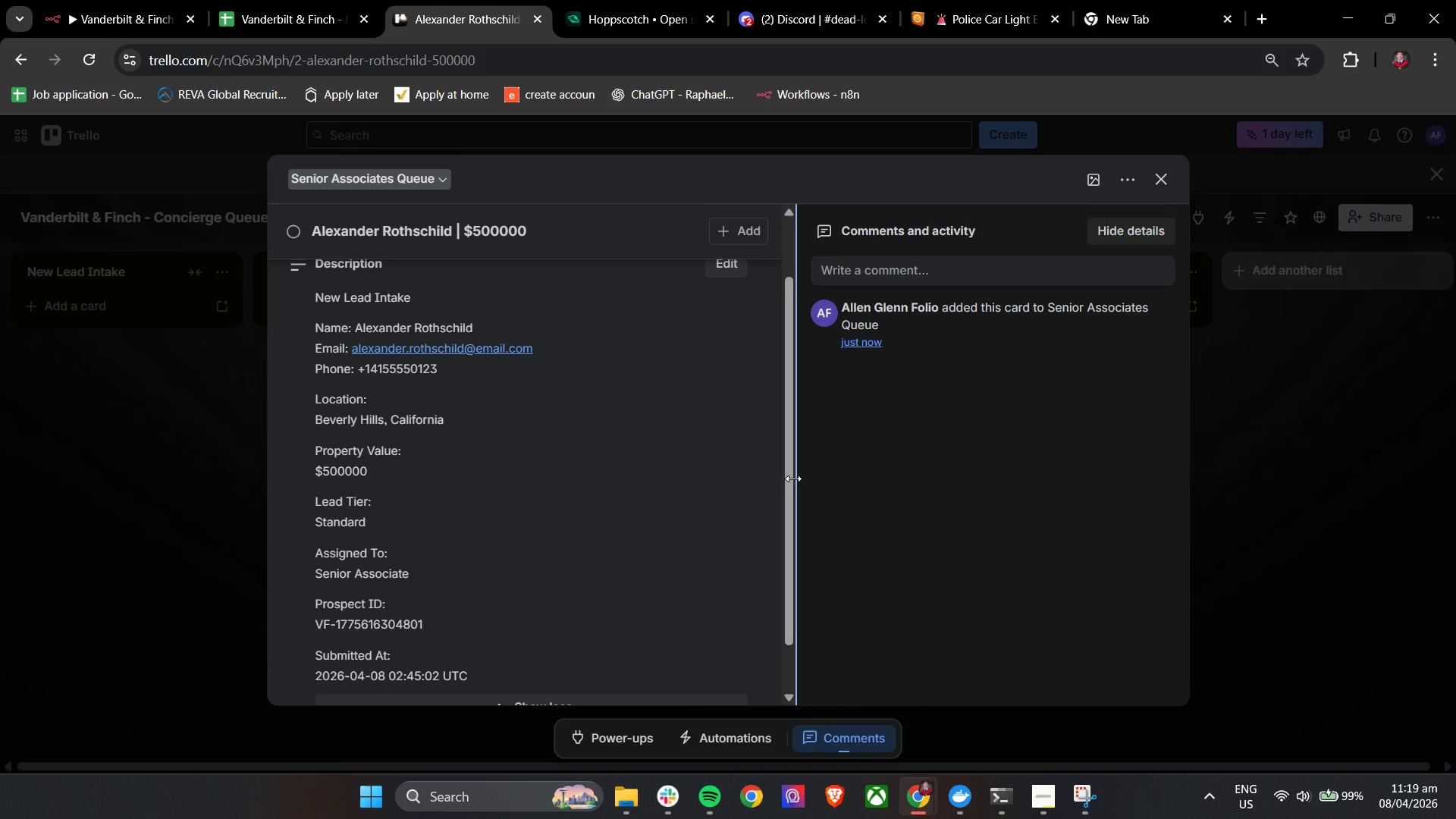 
wait(50.64)
 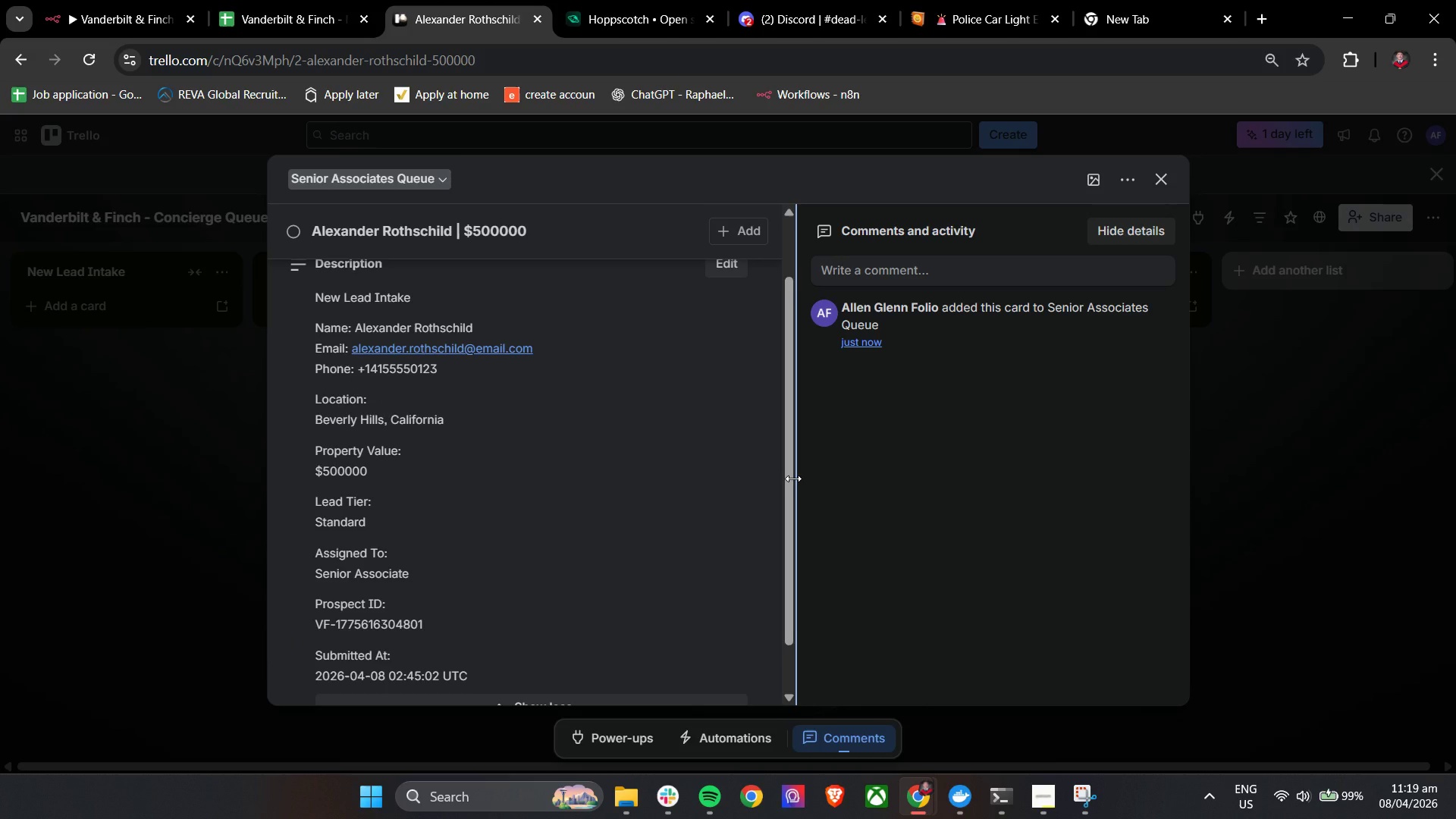 
double_click([157, 0])
 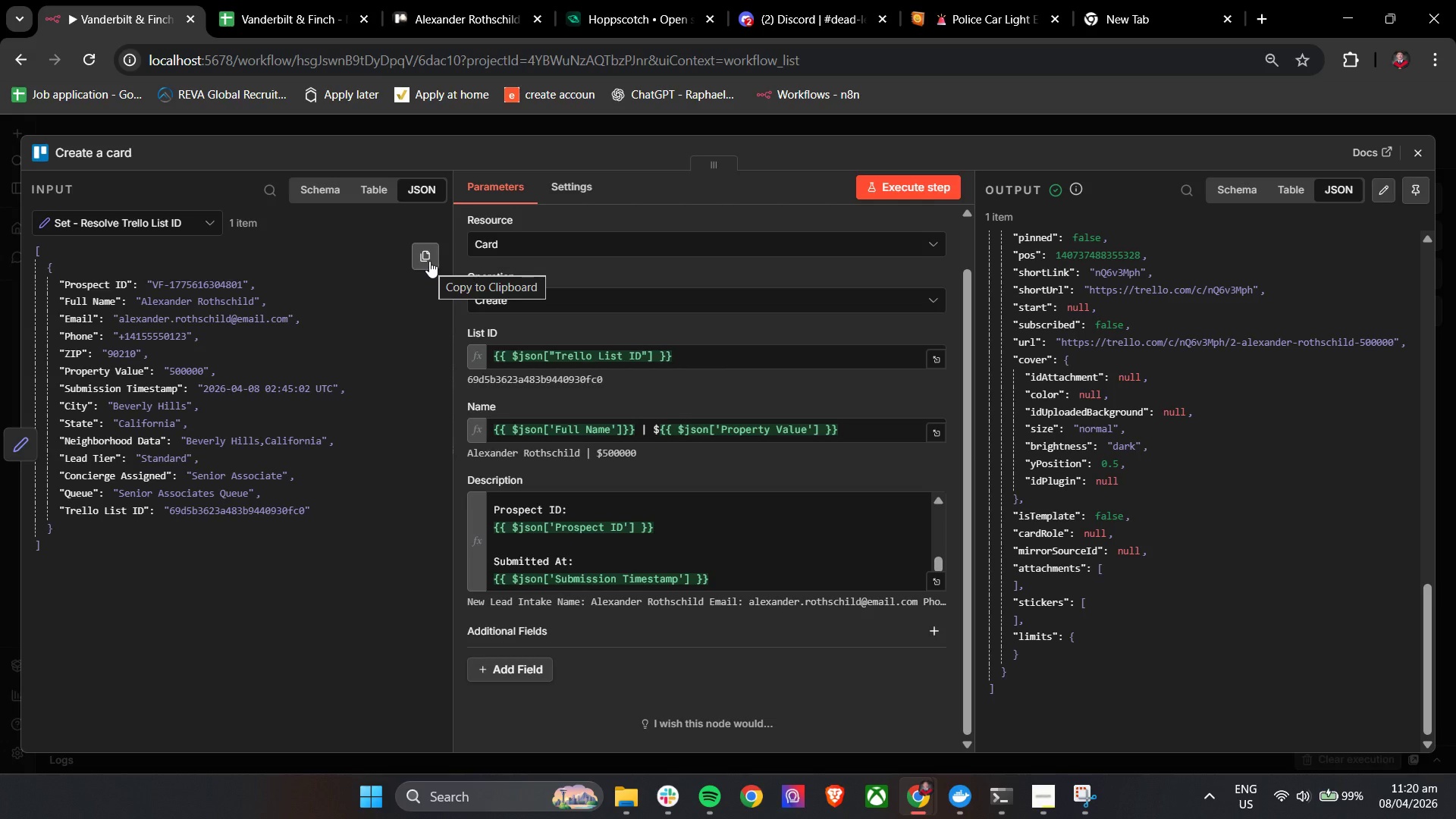 
wait(13.7)
 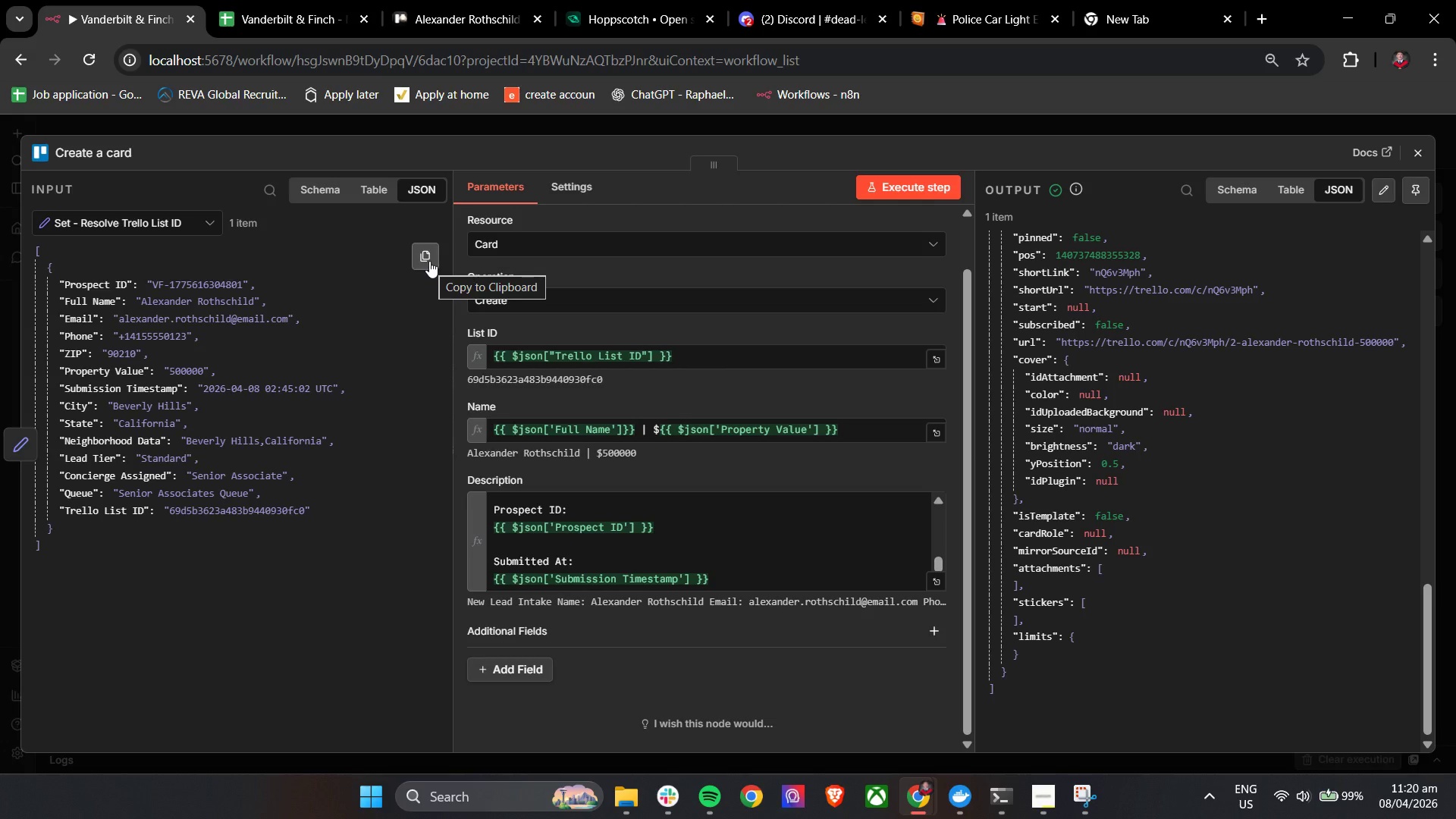 
left_click([656, 804])
 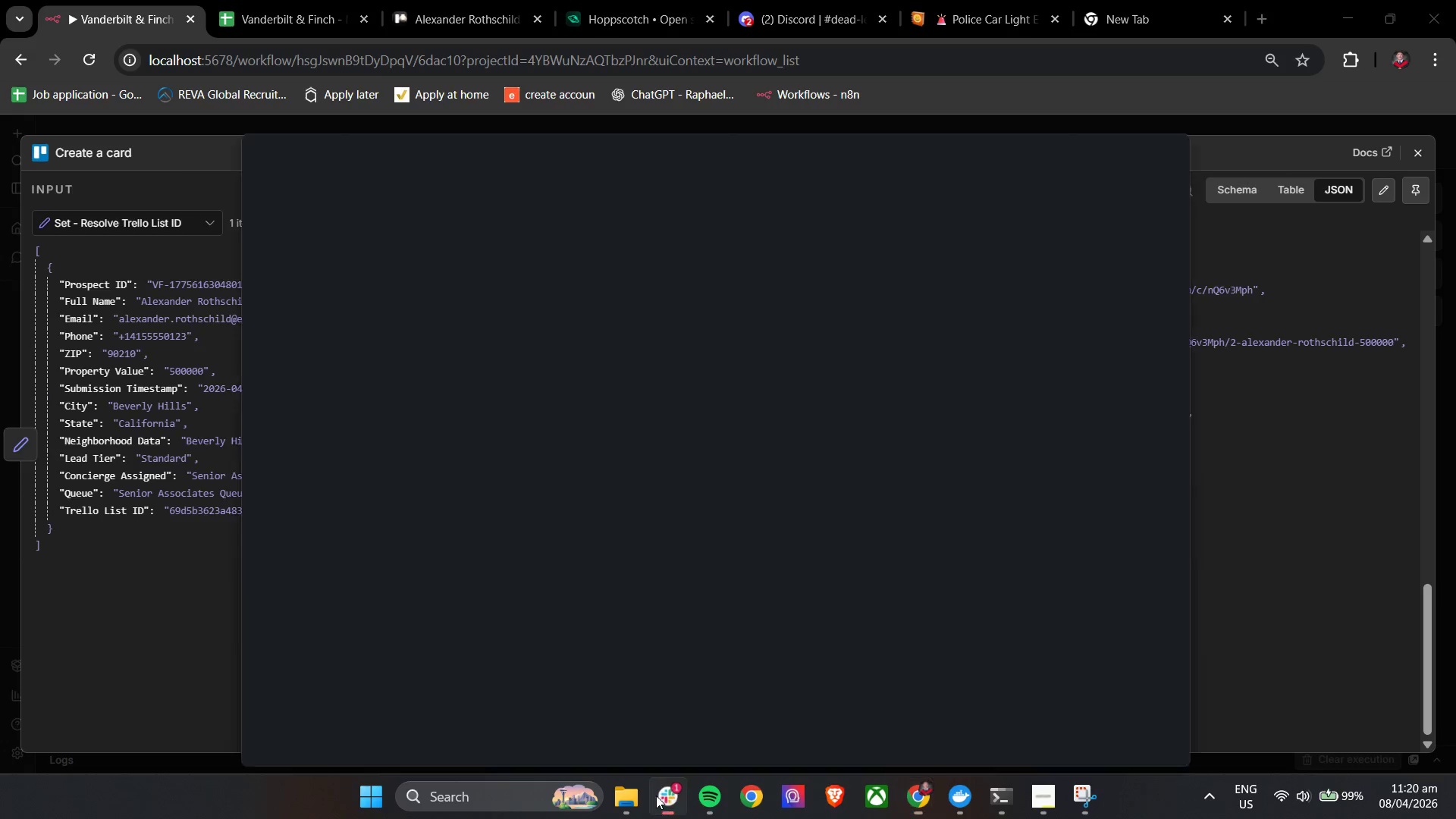 
mouse_move([604, 605])
 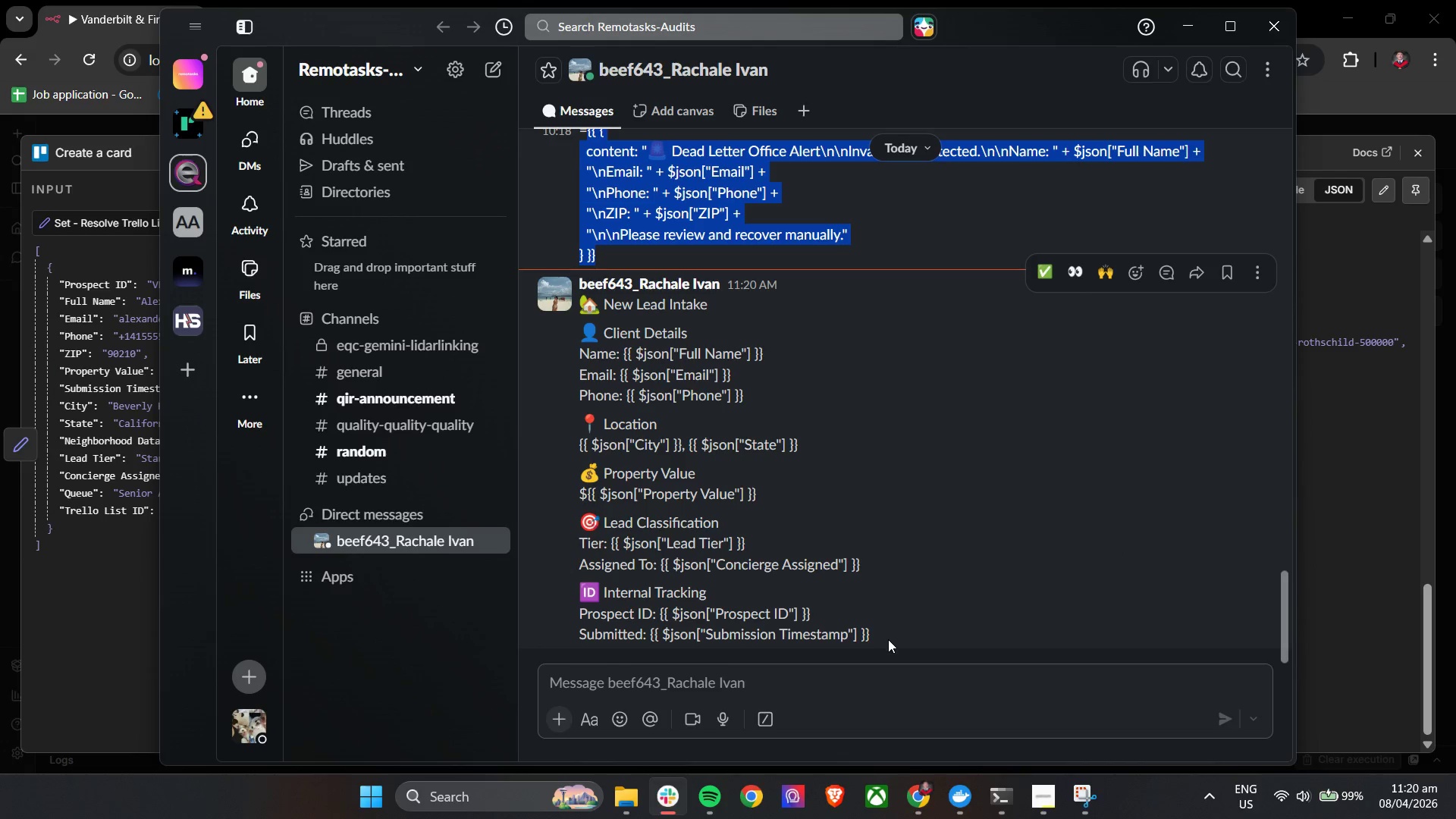 
left_click_drag(start_coordinate=[896, 640], to_coordinate=[581, 305])
 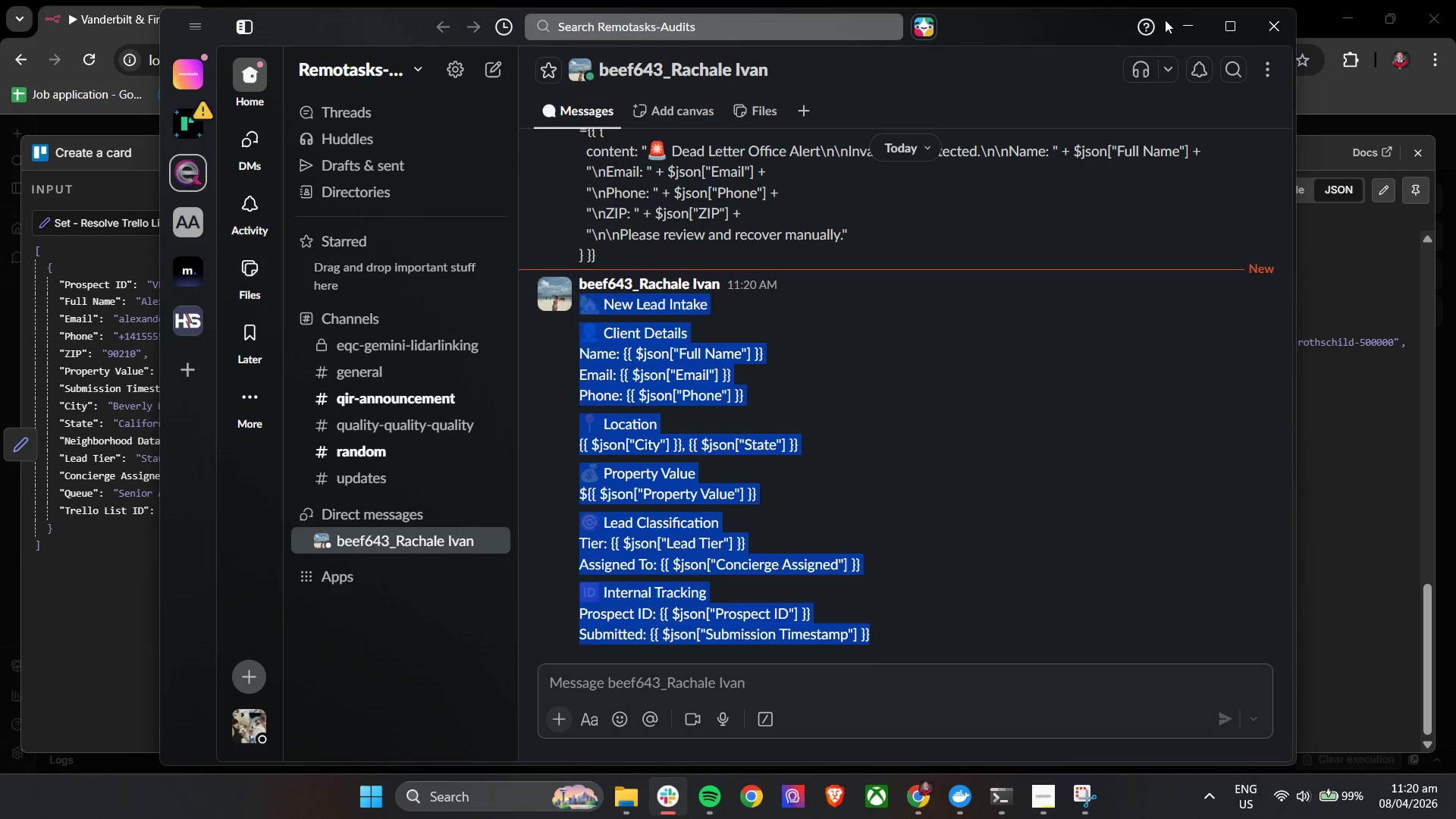 
key(Control+C)
 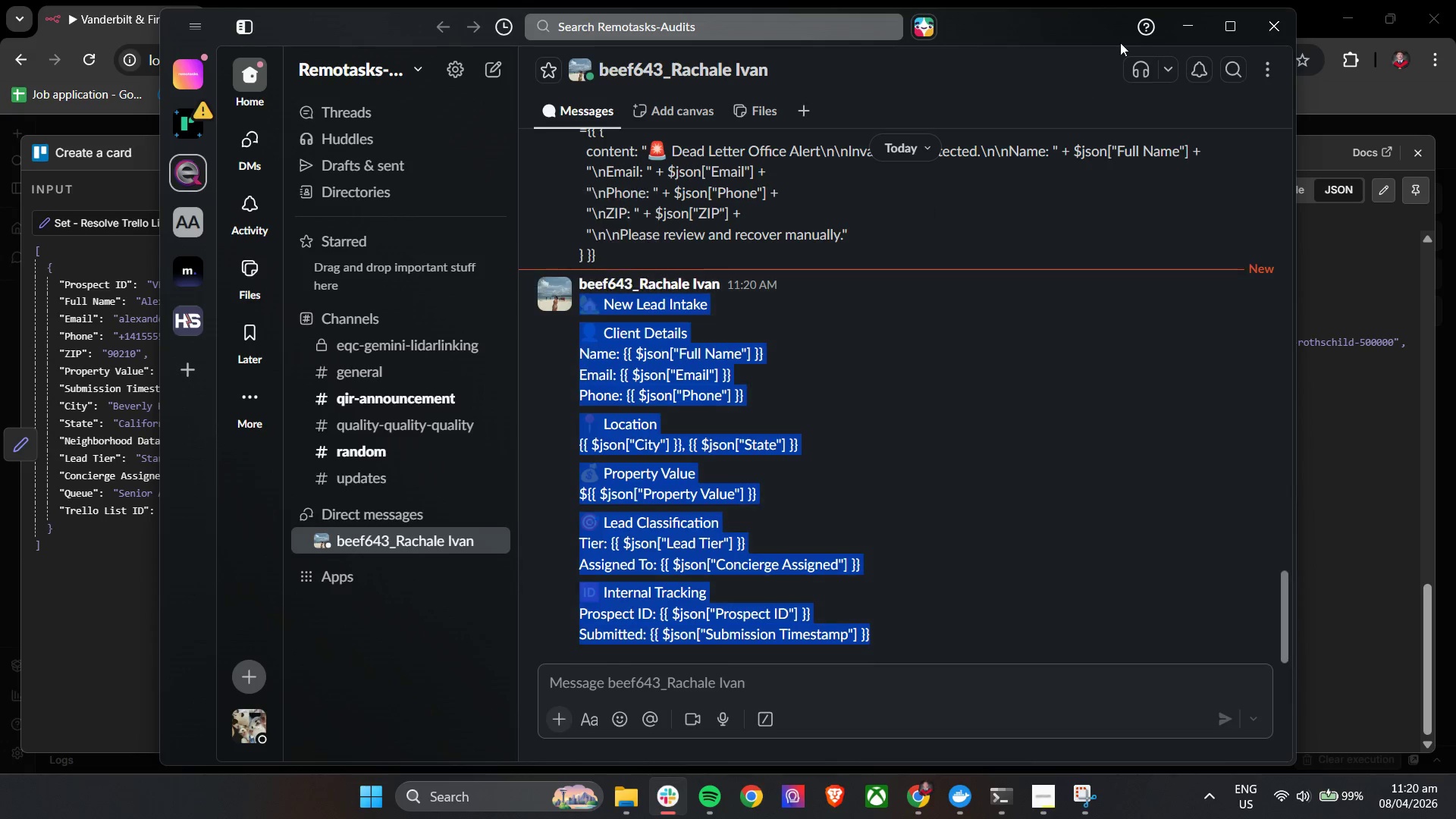 
key(Control+C)
 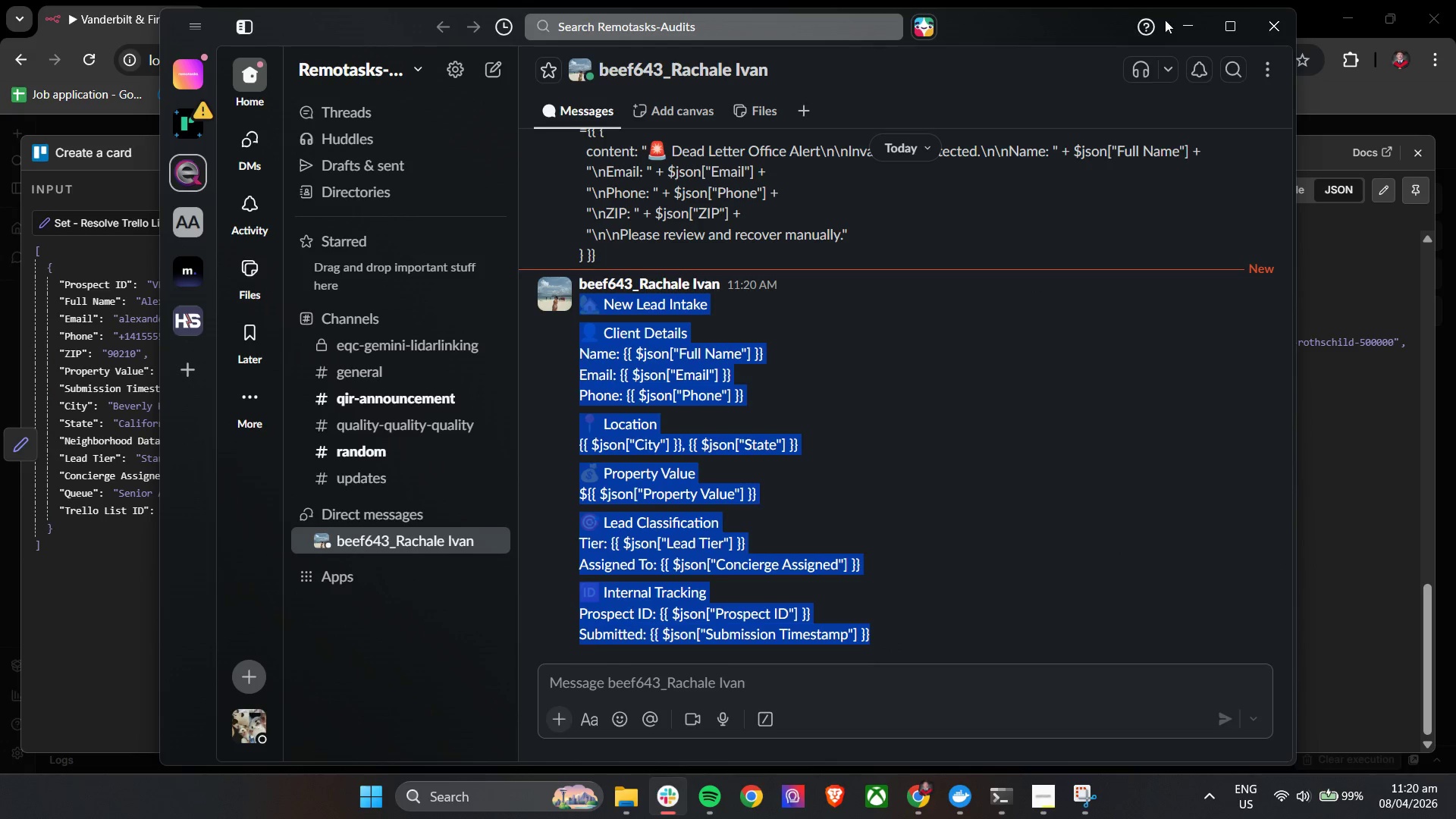 
key(Control+C)
 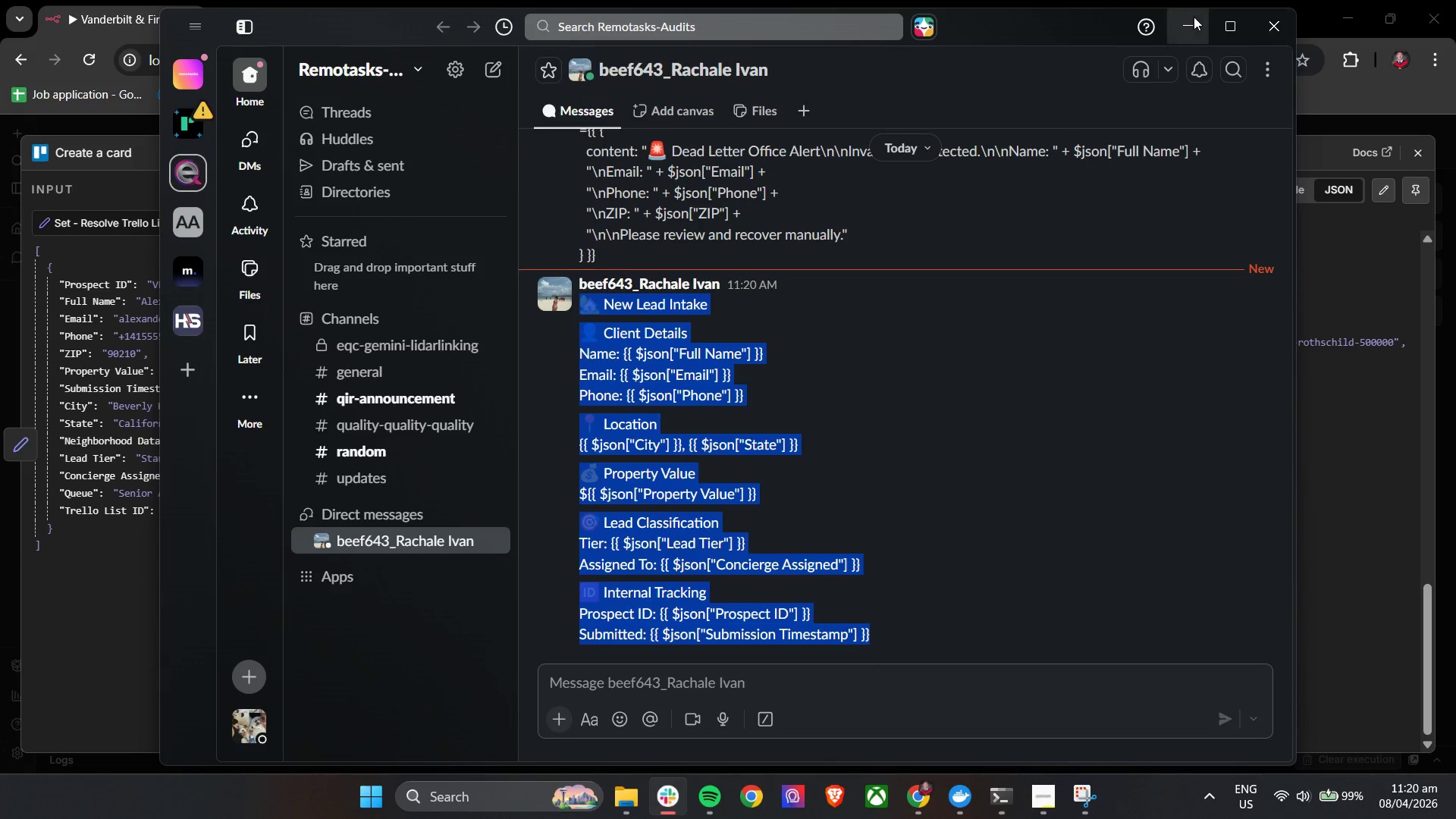 
left_click([1194, 17])
 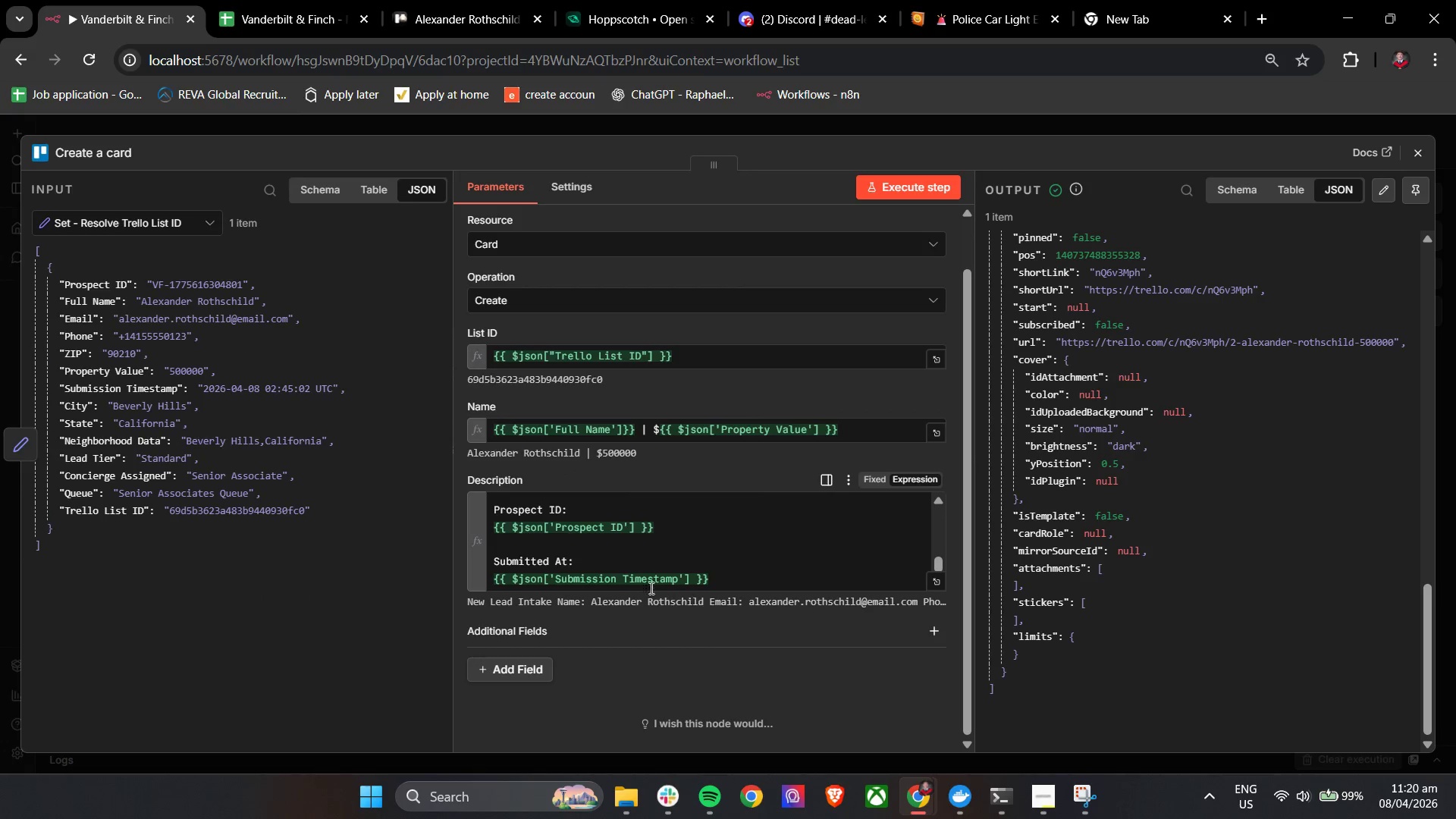 
left_click([735, 568])
 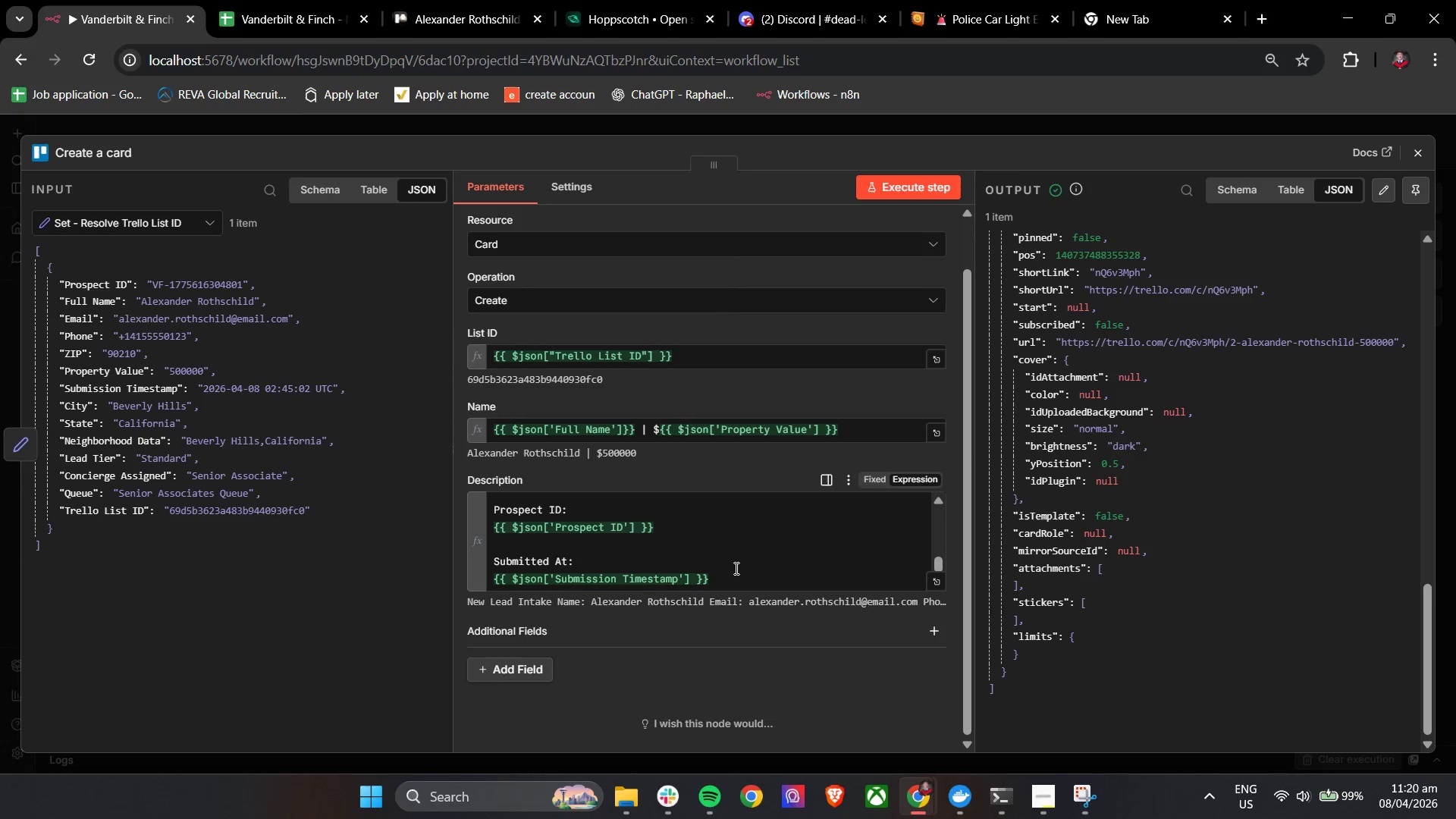 
key(Control+A)
 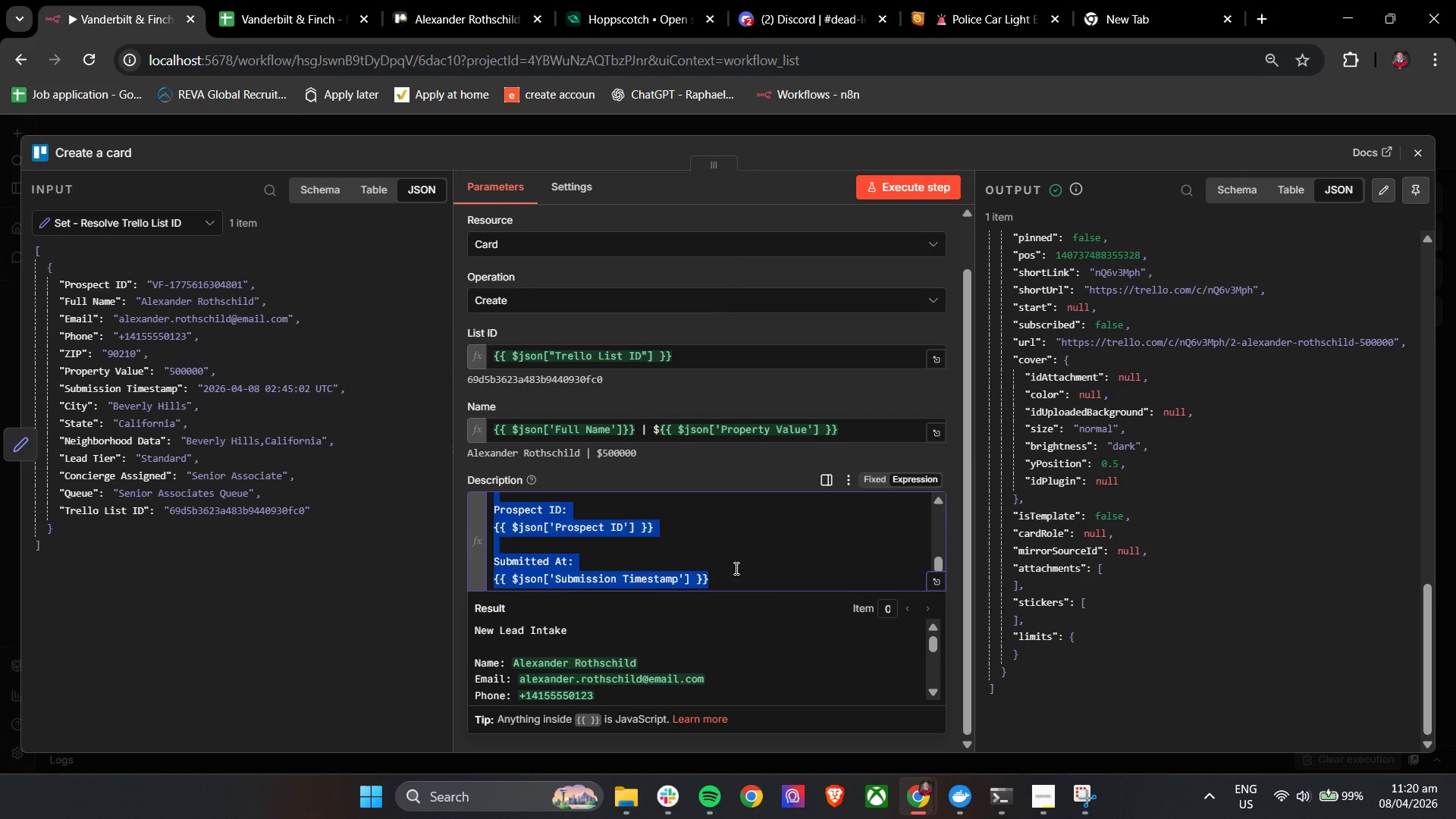 
key(Control+V)
 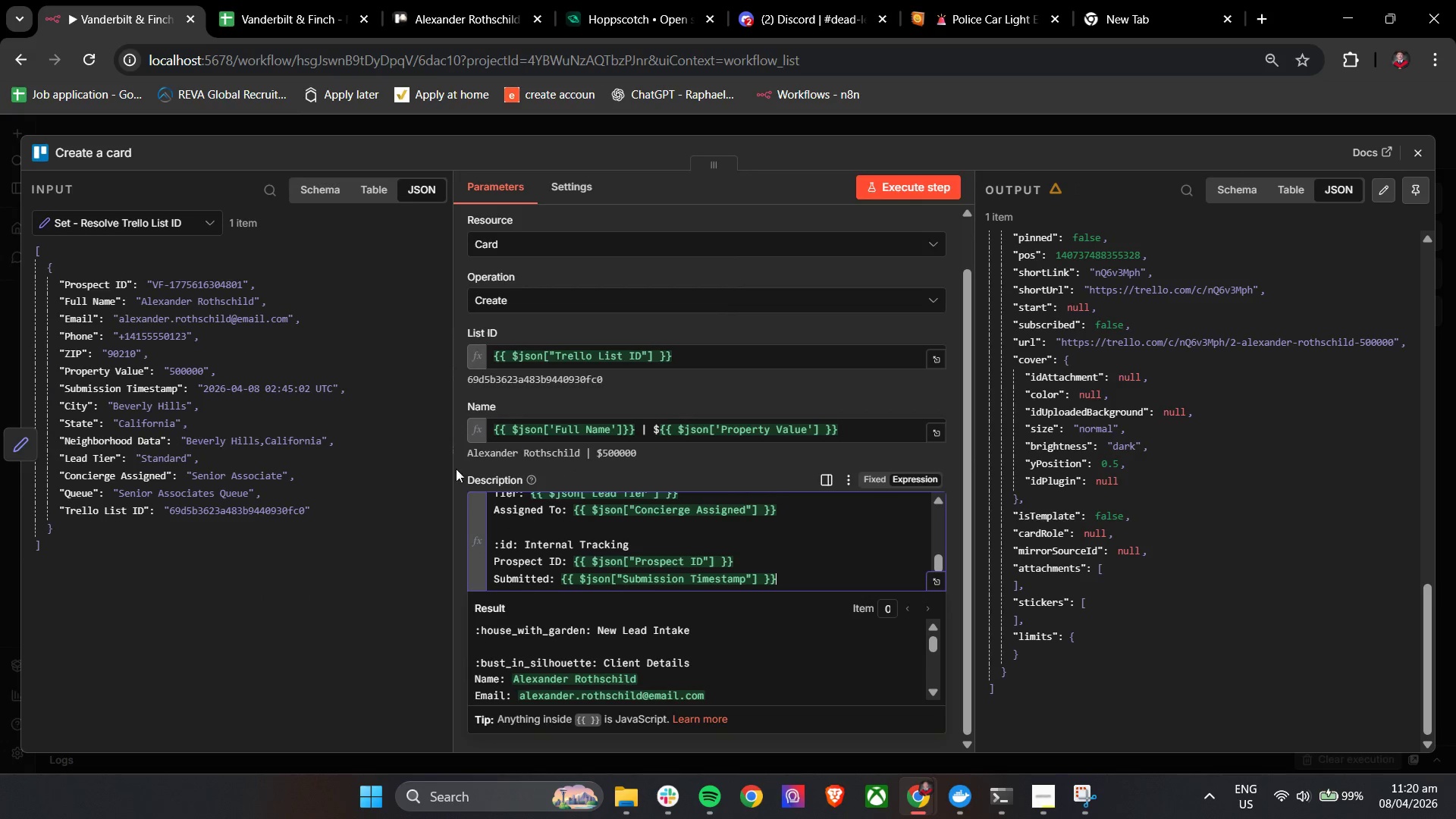 
left_click([458, 468])
 